 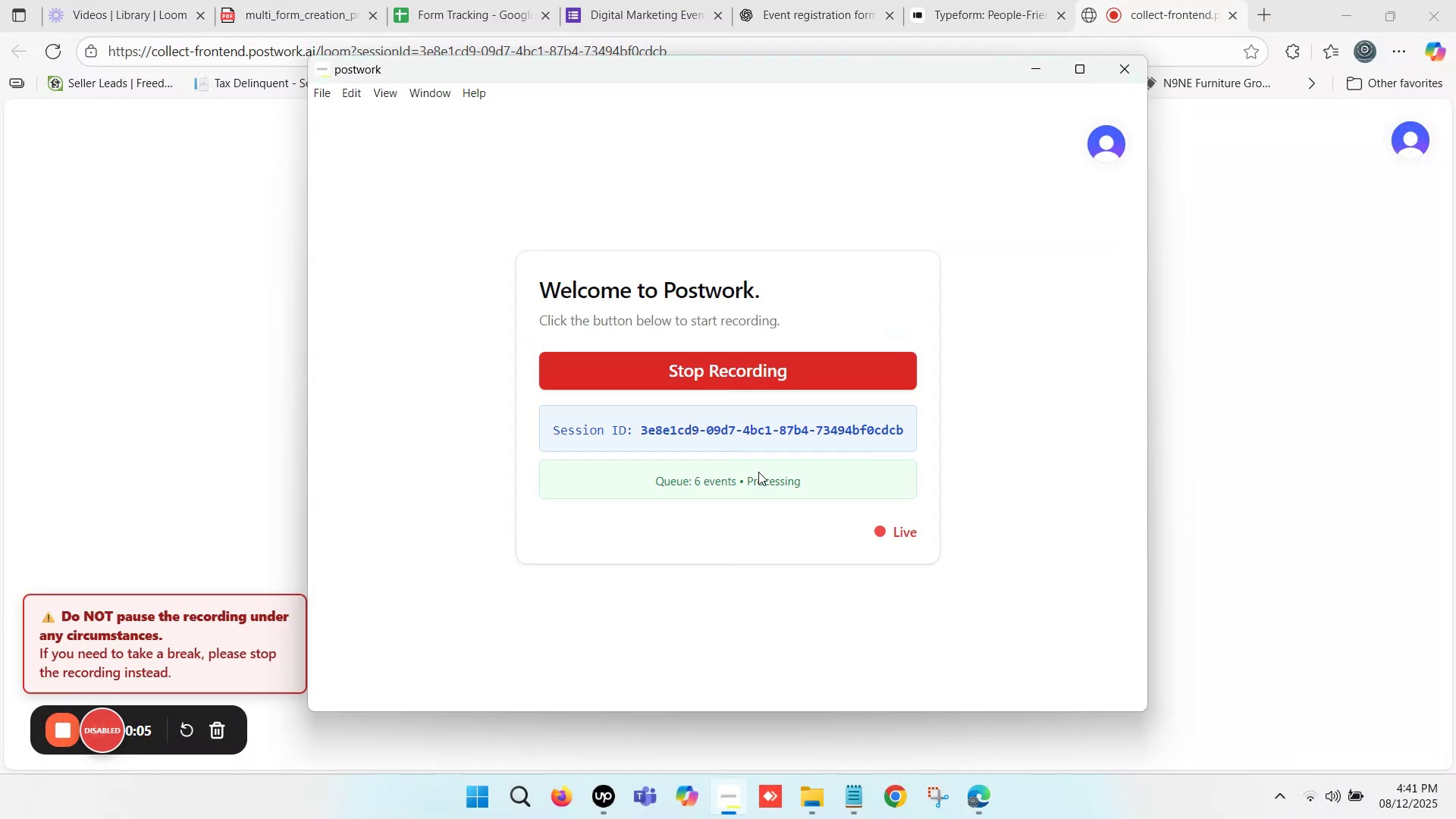 
left_click_drag(start_coordinate=[1180, 0], to_coordinate=[376, 0])
 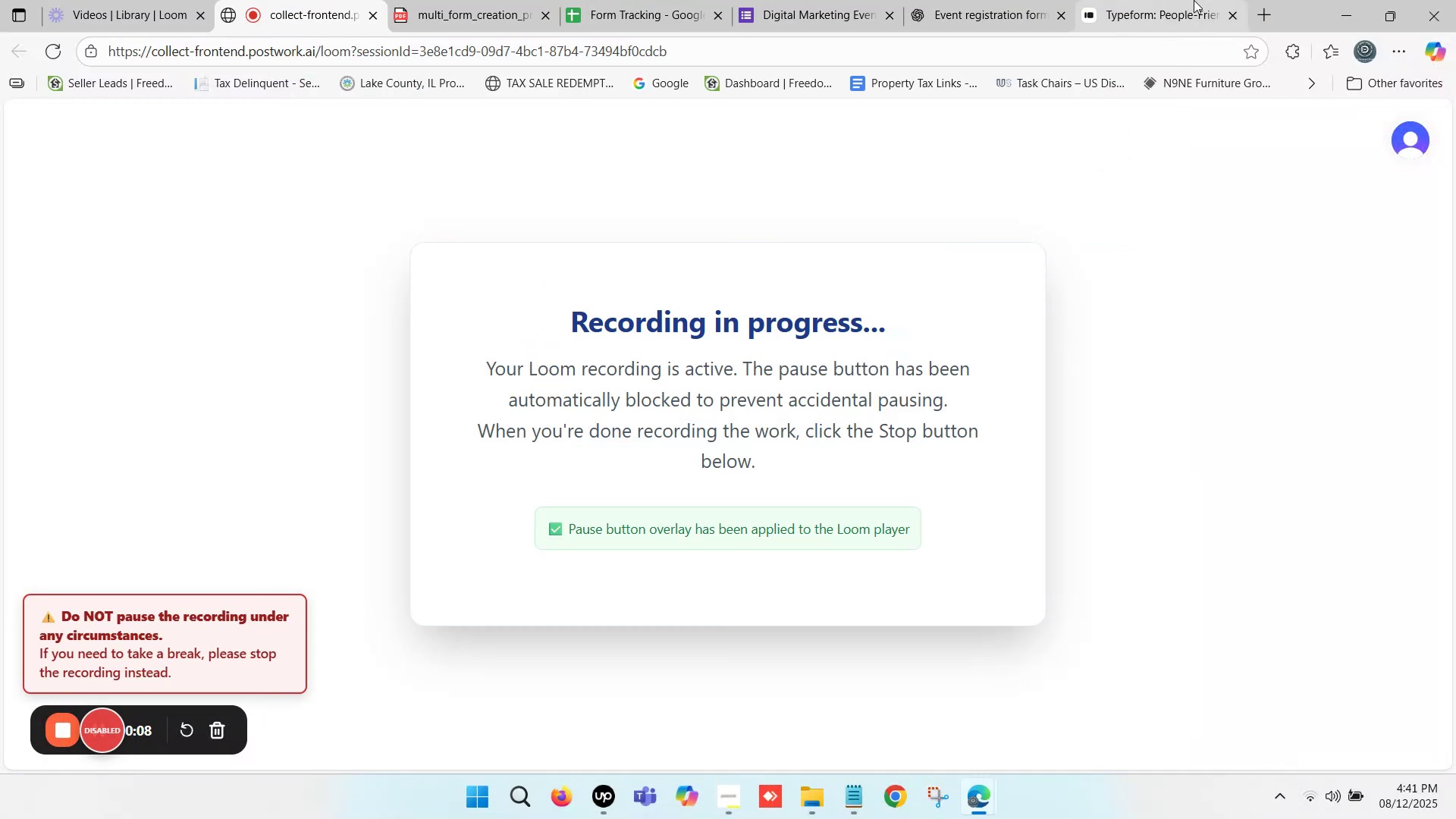 
left_click([1195, 0])
 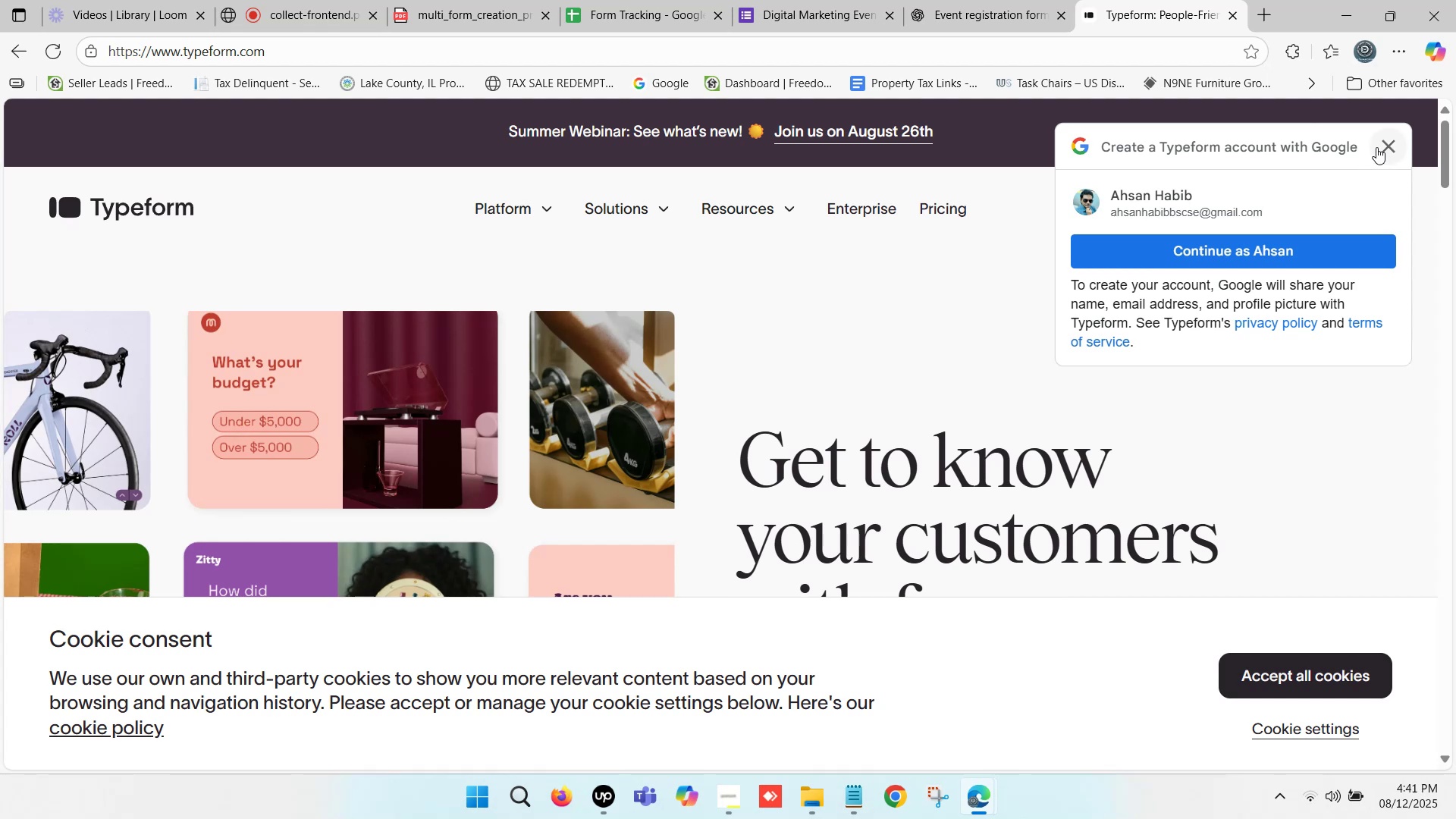 
left_click([1383, 141])
 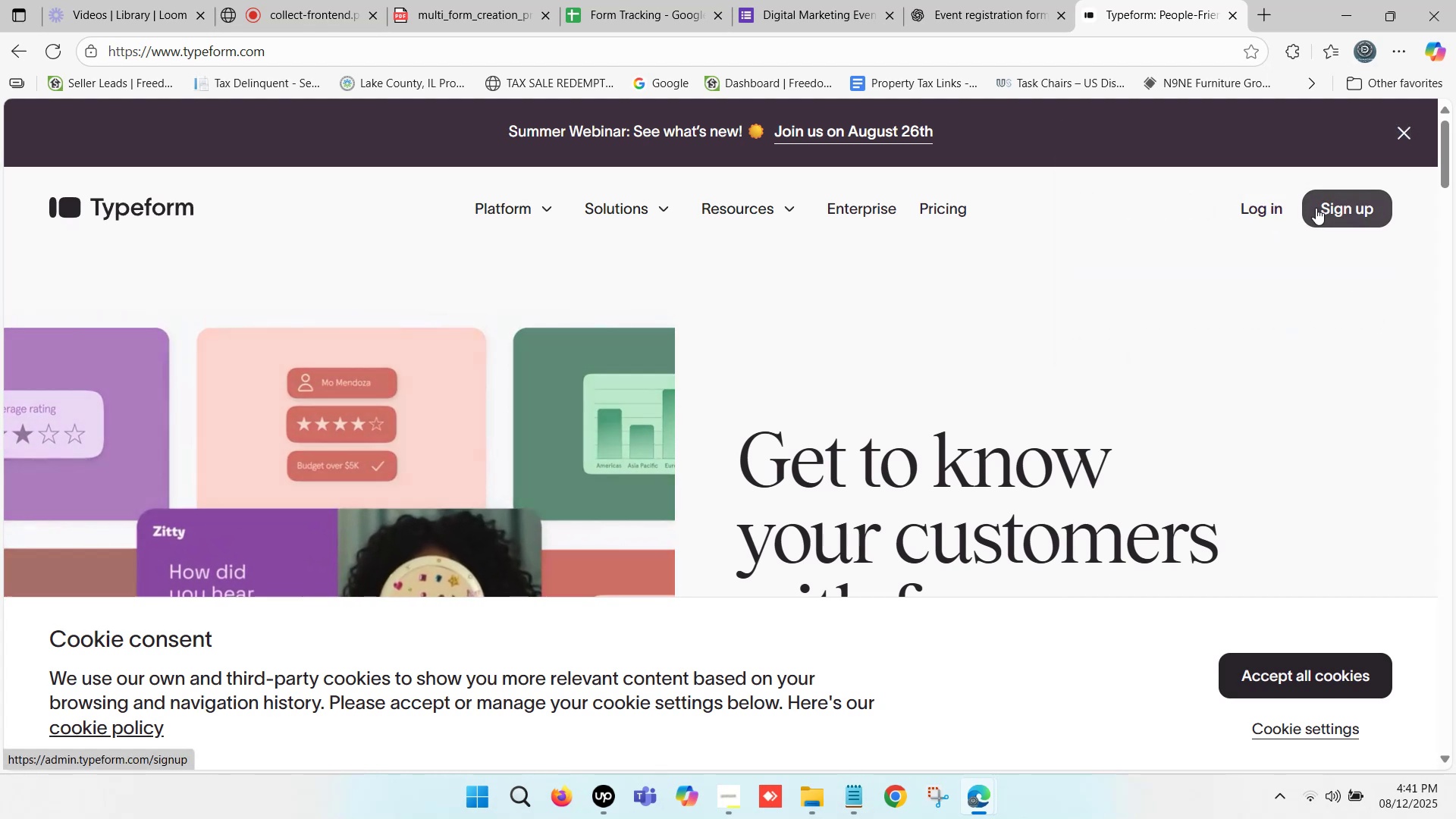 
left_click([1247, 205])
 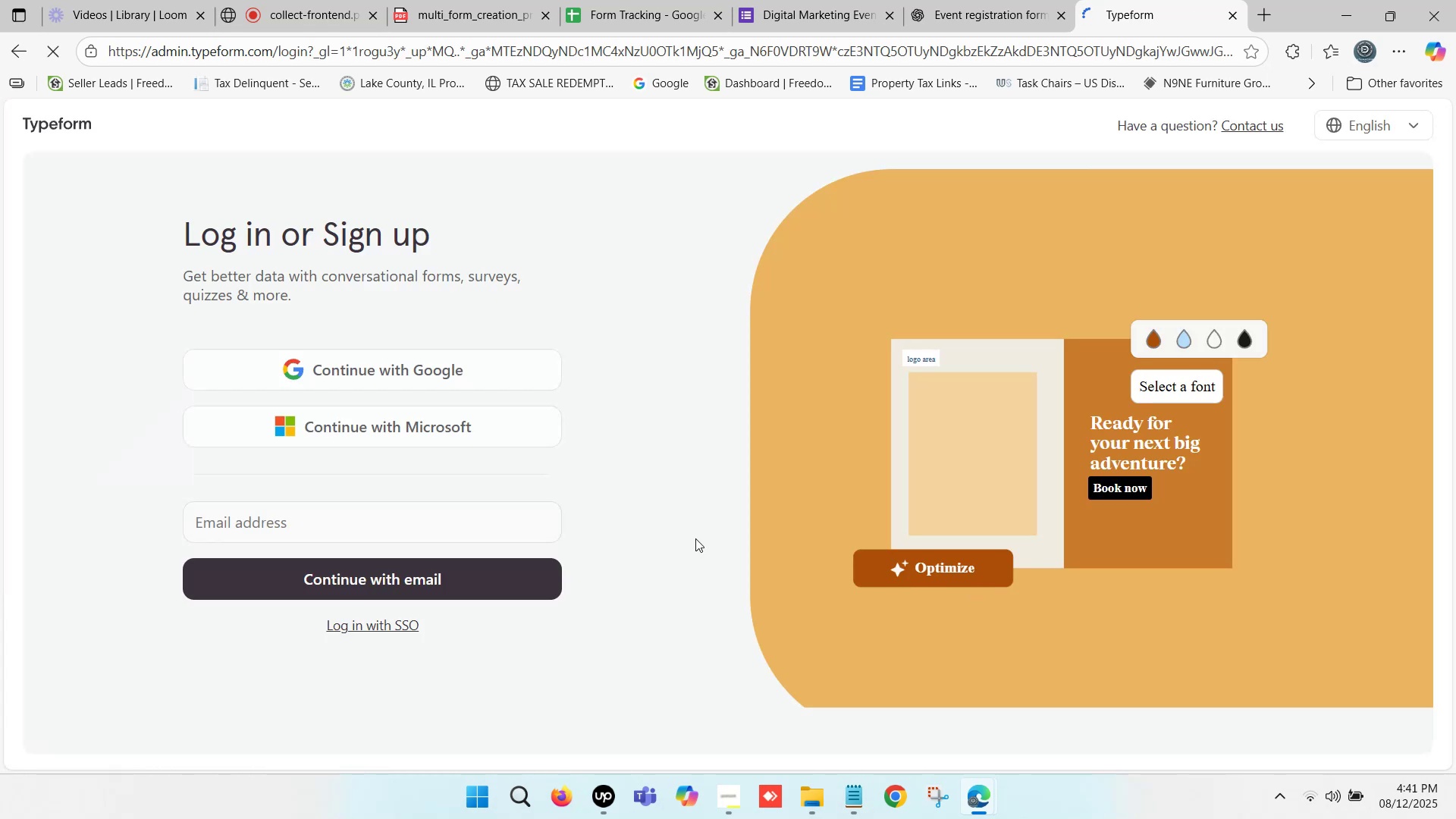 
wait(5.22)
 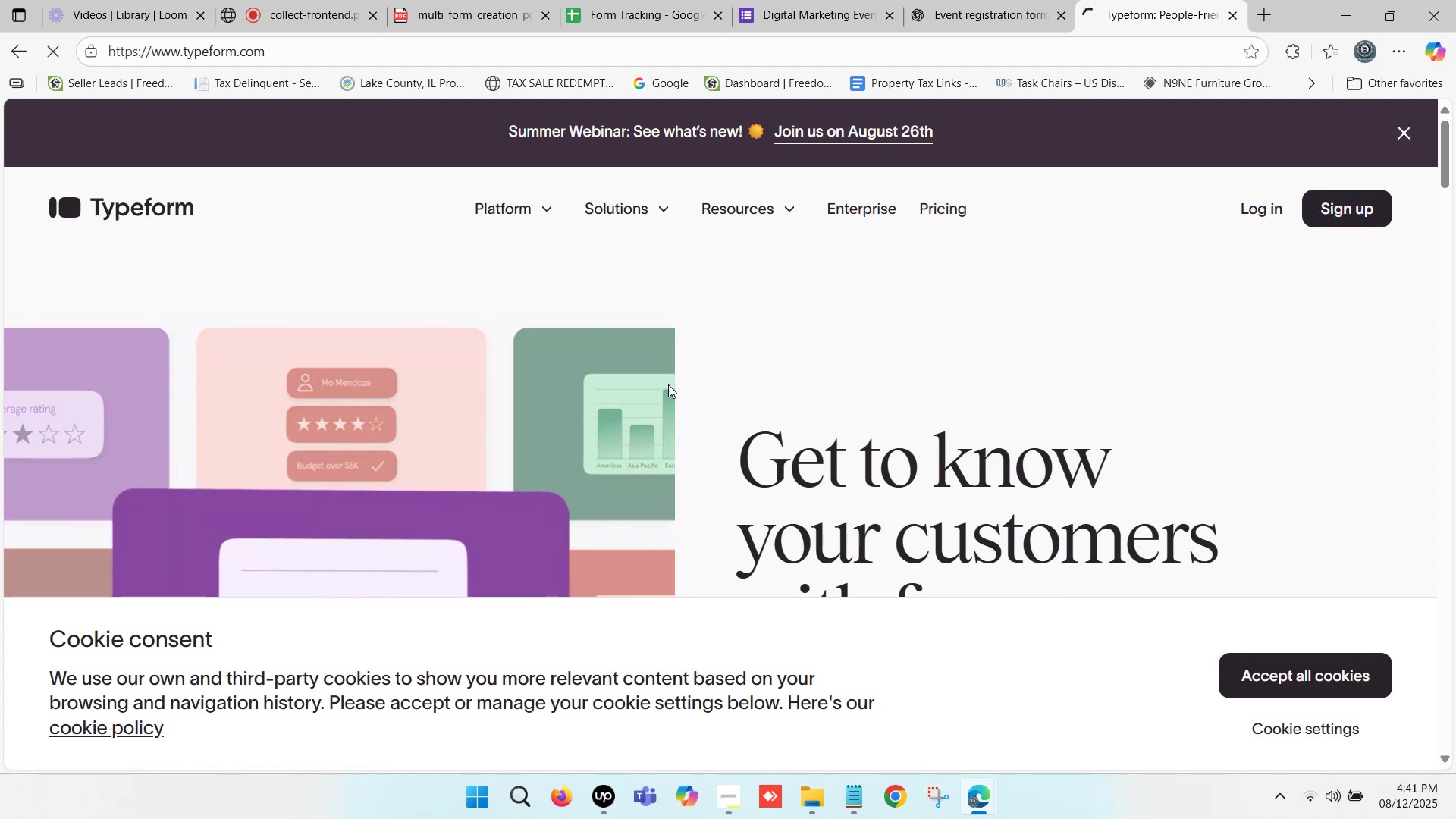 
left_click([427, 370])
 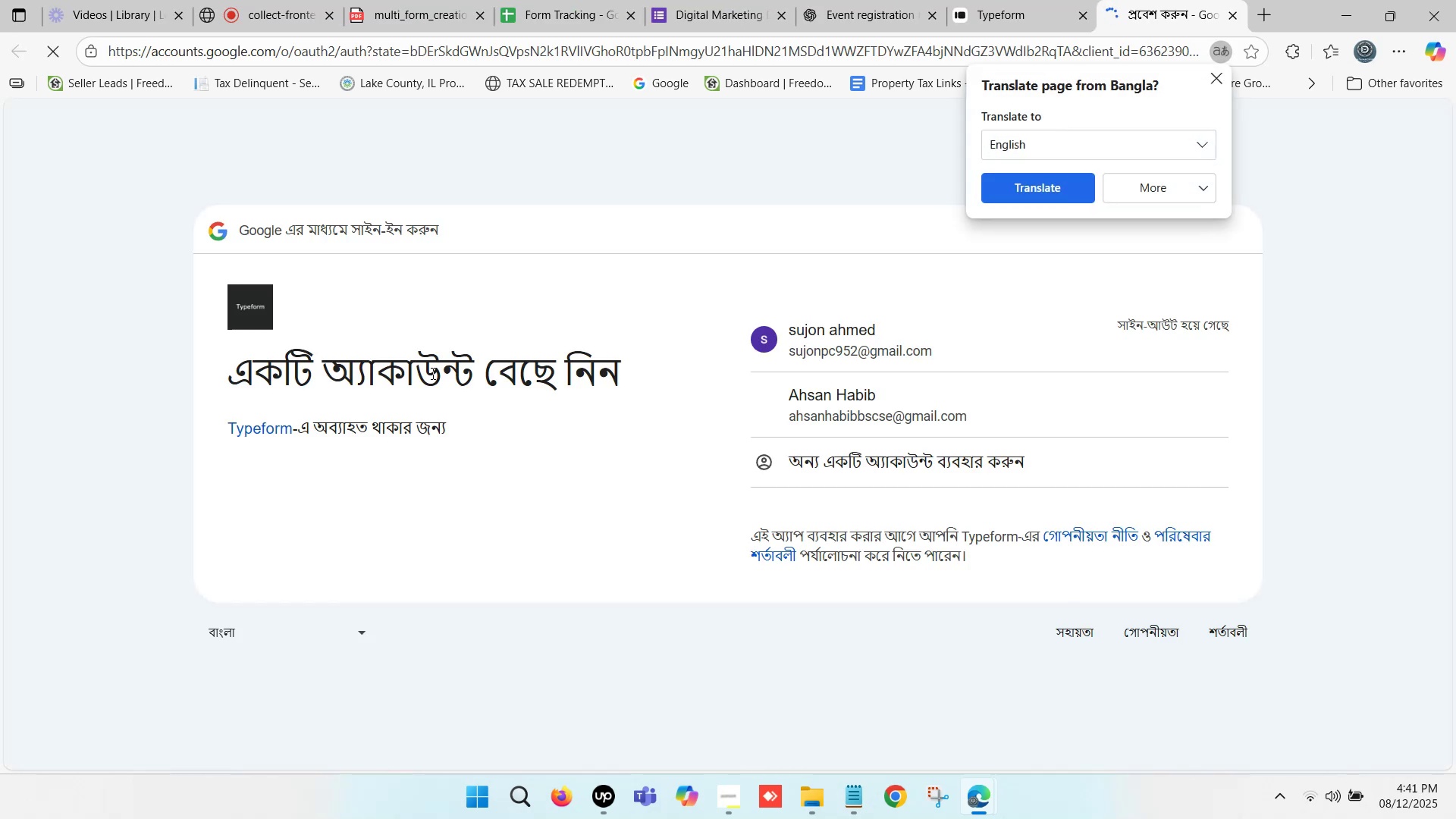 
left_click([871, 400])
 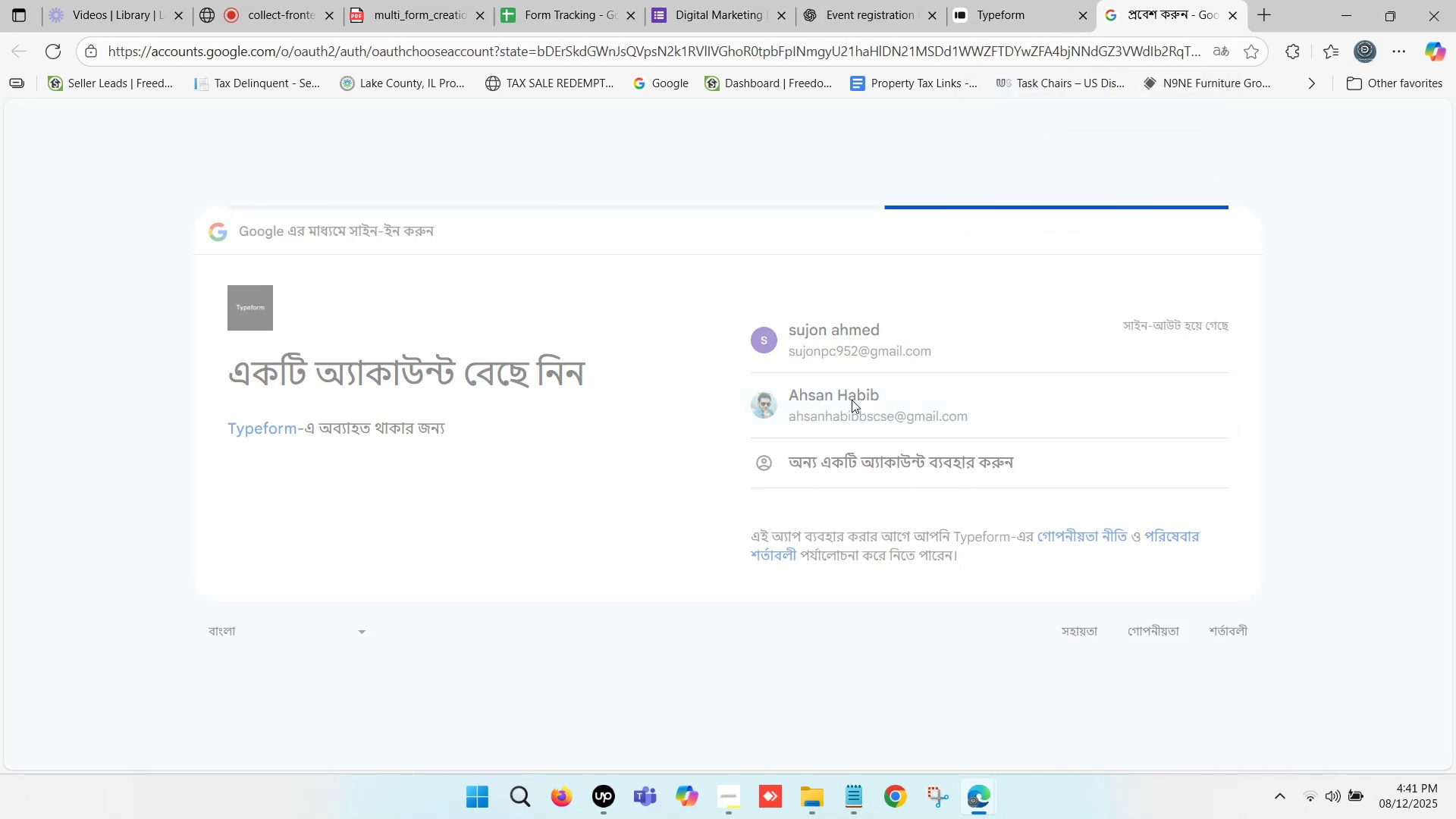 
mouse_move([850, 423])
 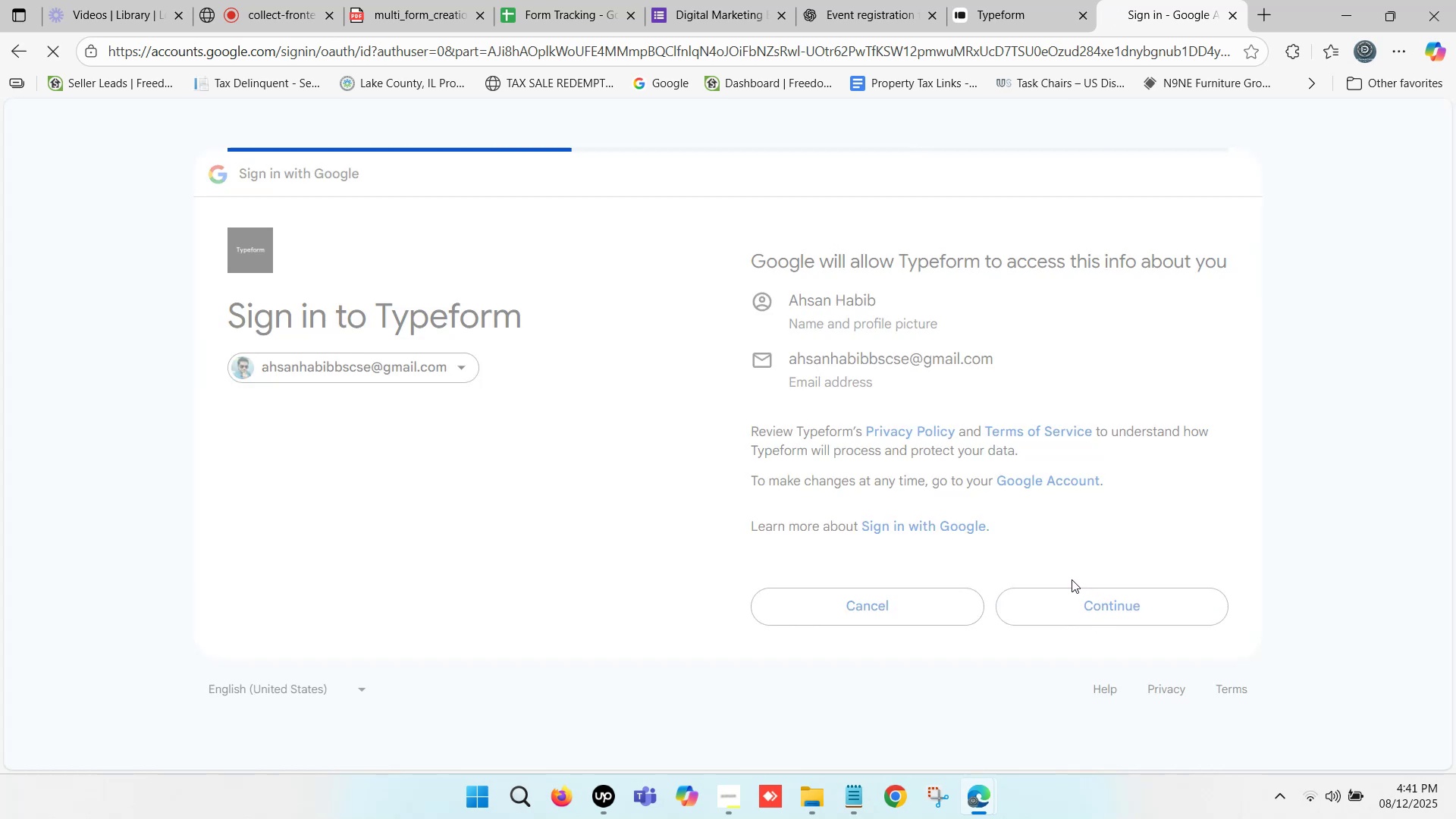 
wait(11.37)
 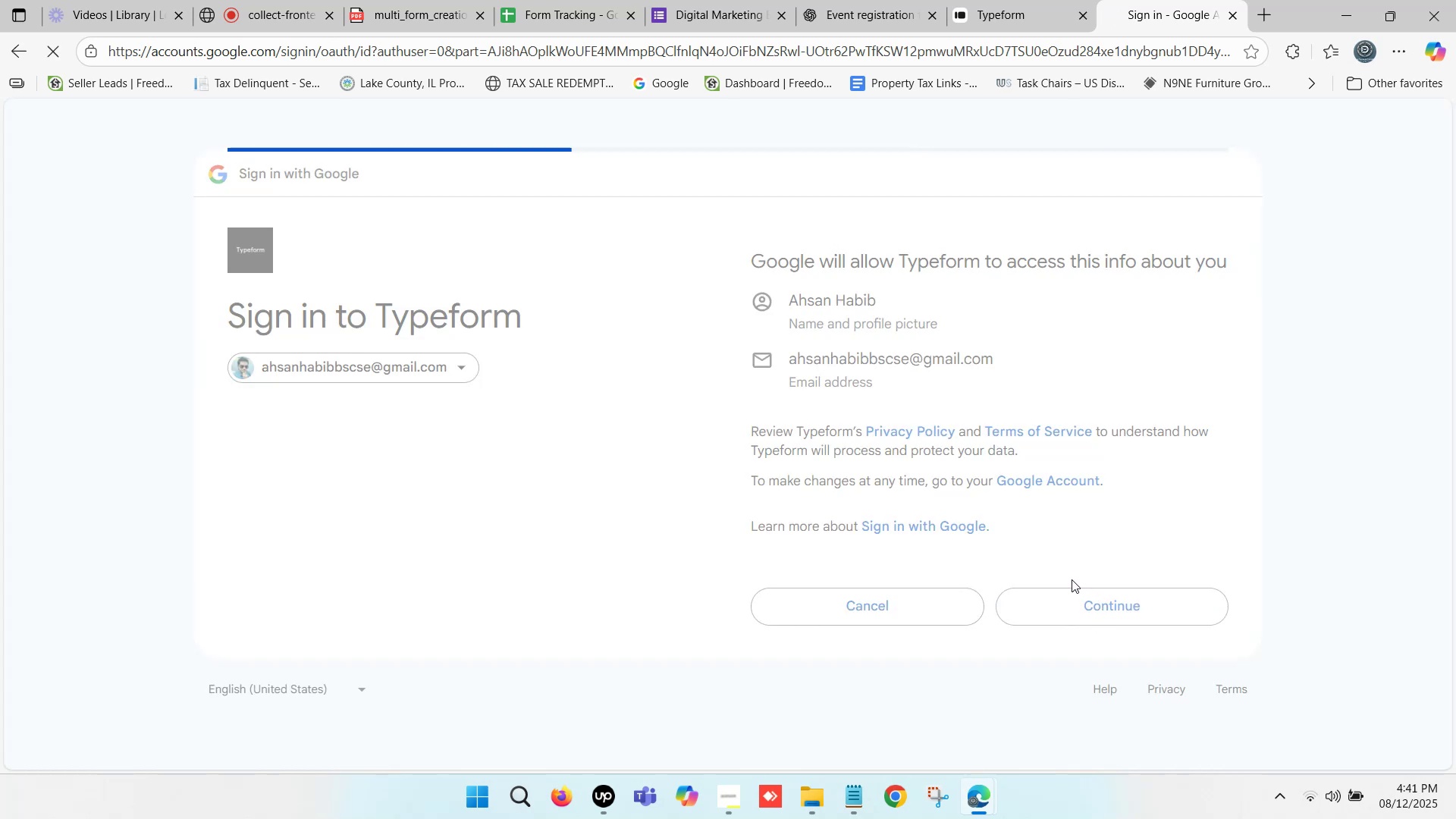 
left_click([1006, 0])
 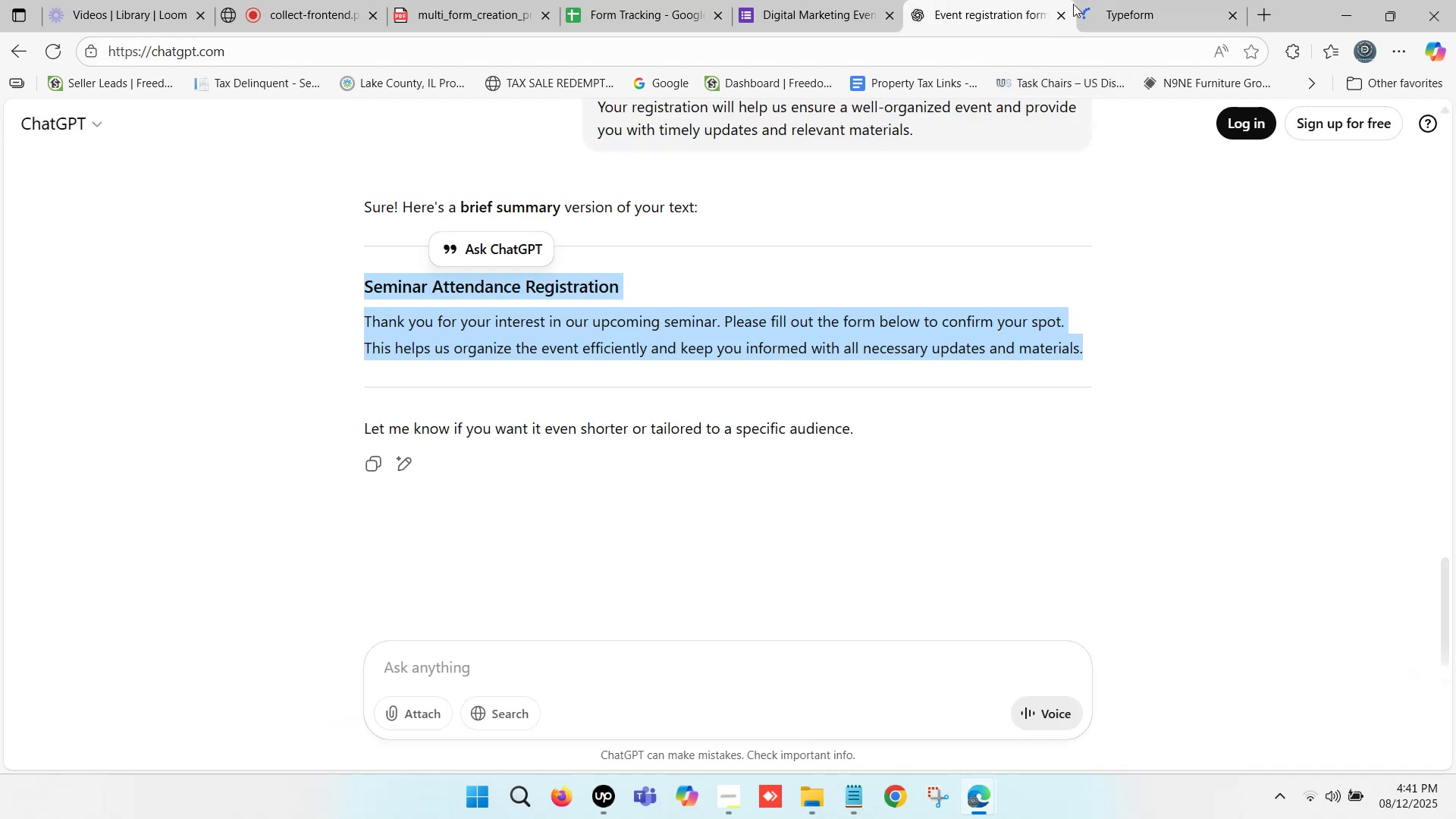 
left_click([1018, 0])
 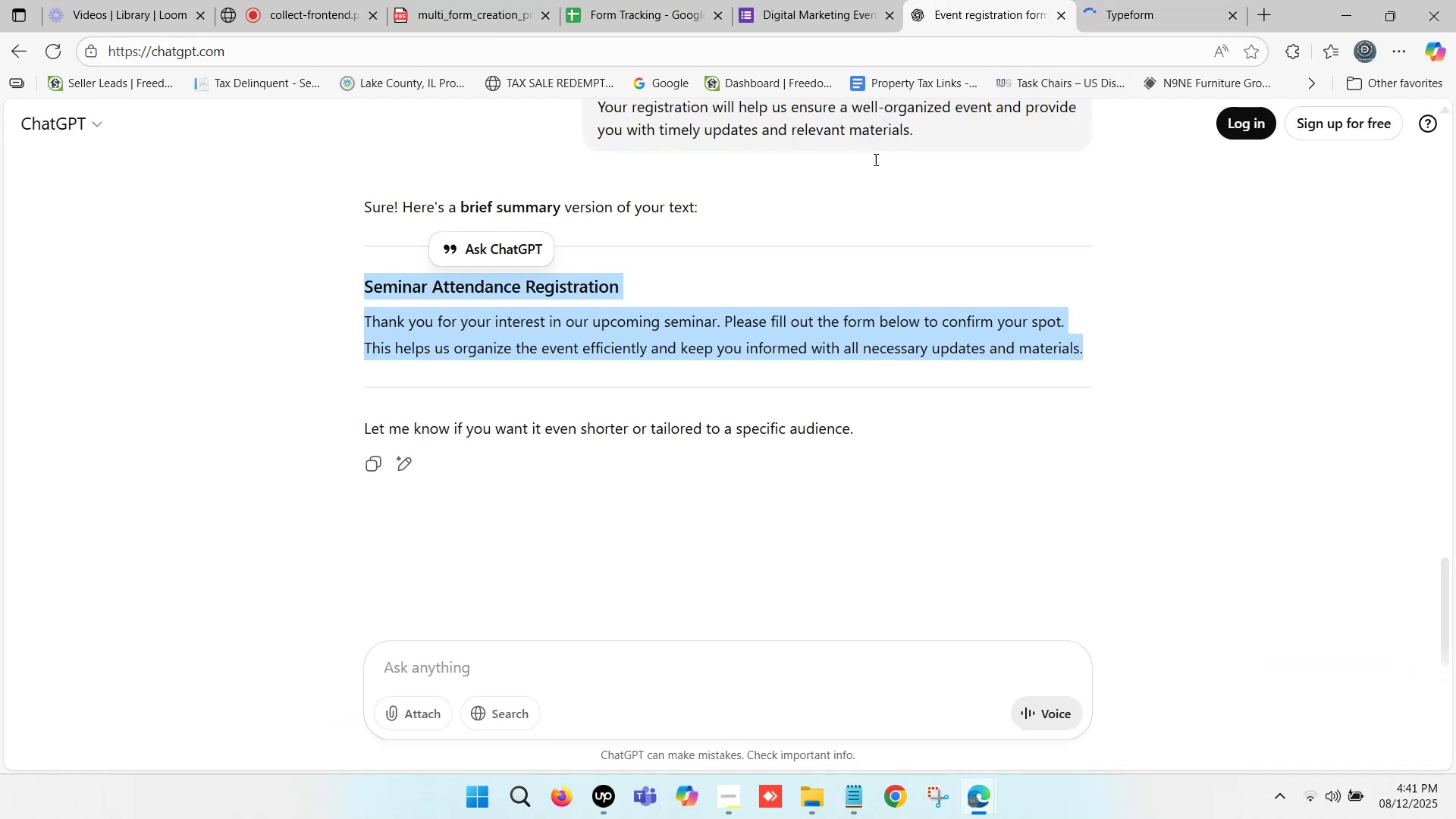 
scroll: coordinate [670, 384], scroll_direction: up, amount: 8.0
 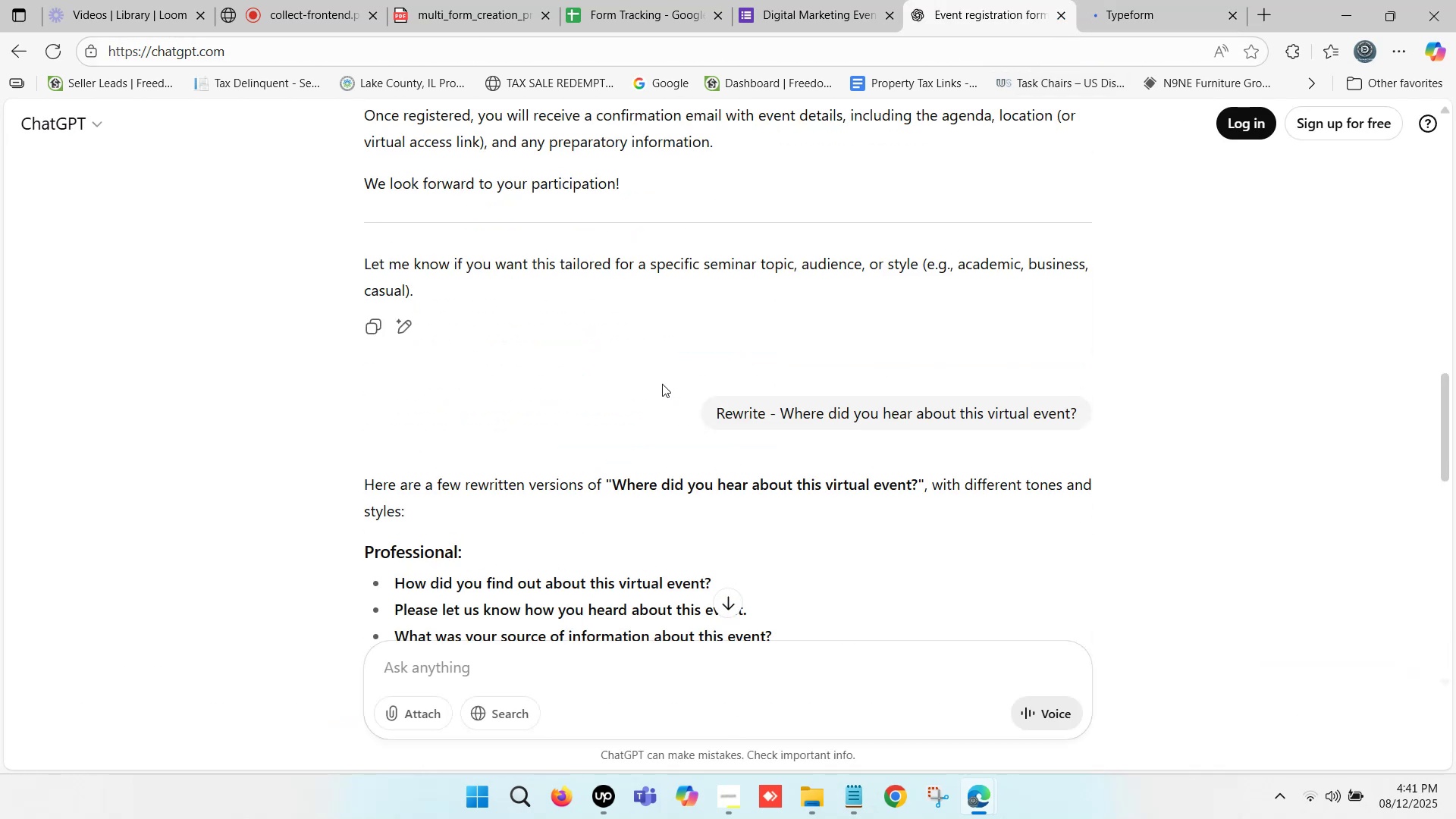 
scroll: coordinate [659, 383], scroll_direction: down, amount: 1.0
 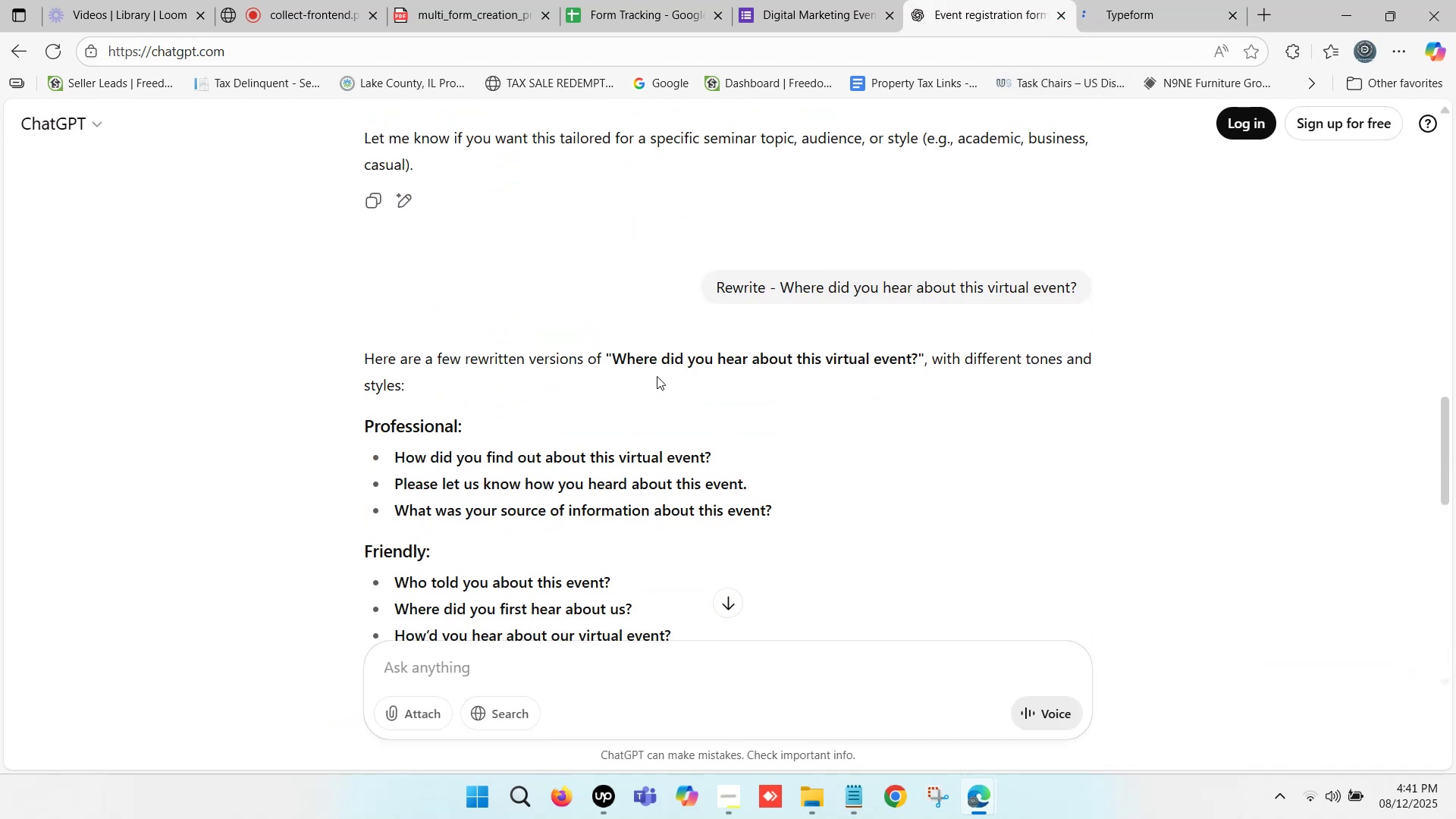 
scroll: coordinate [640, 354], scroll_direction: up, amount: 11.0
 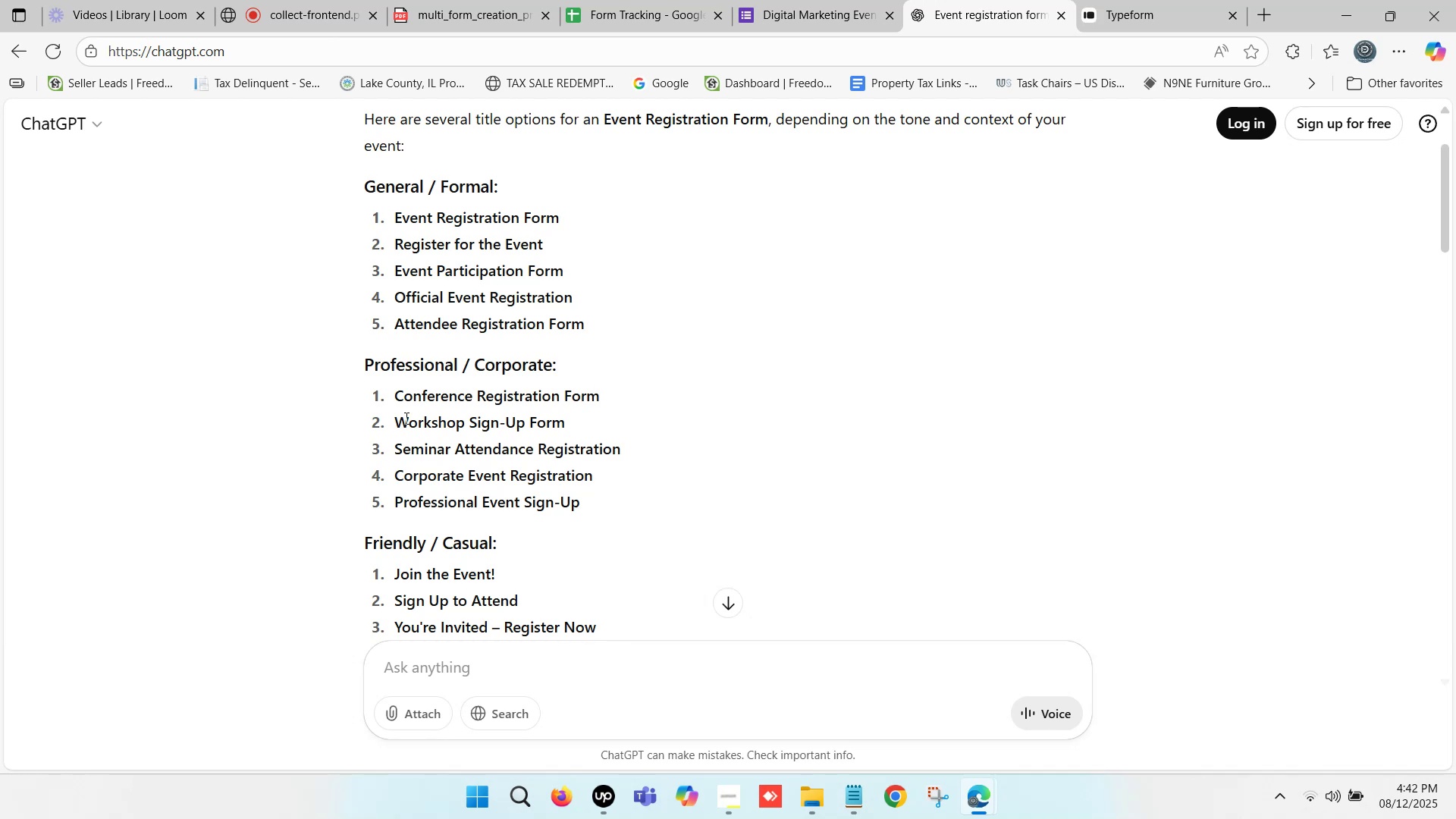 
wait(7.32)
 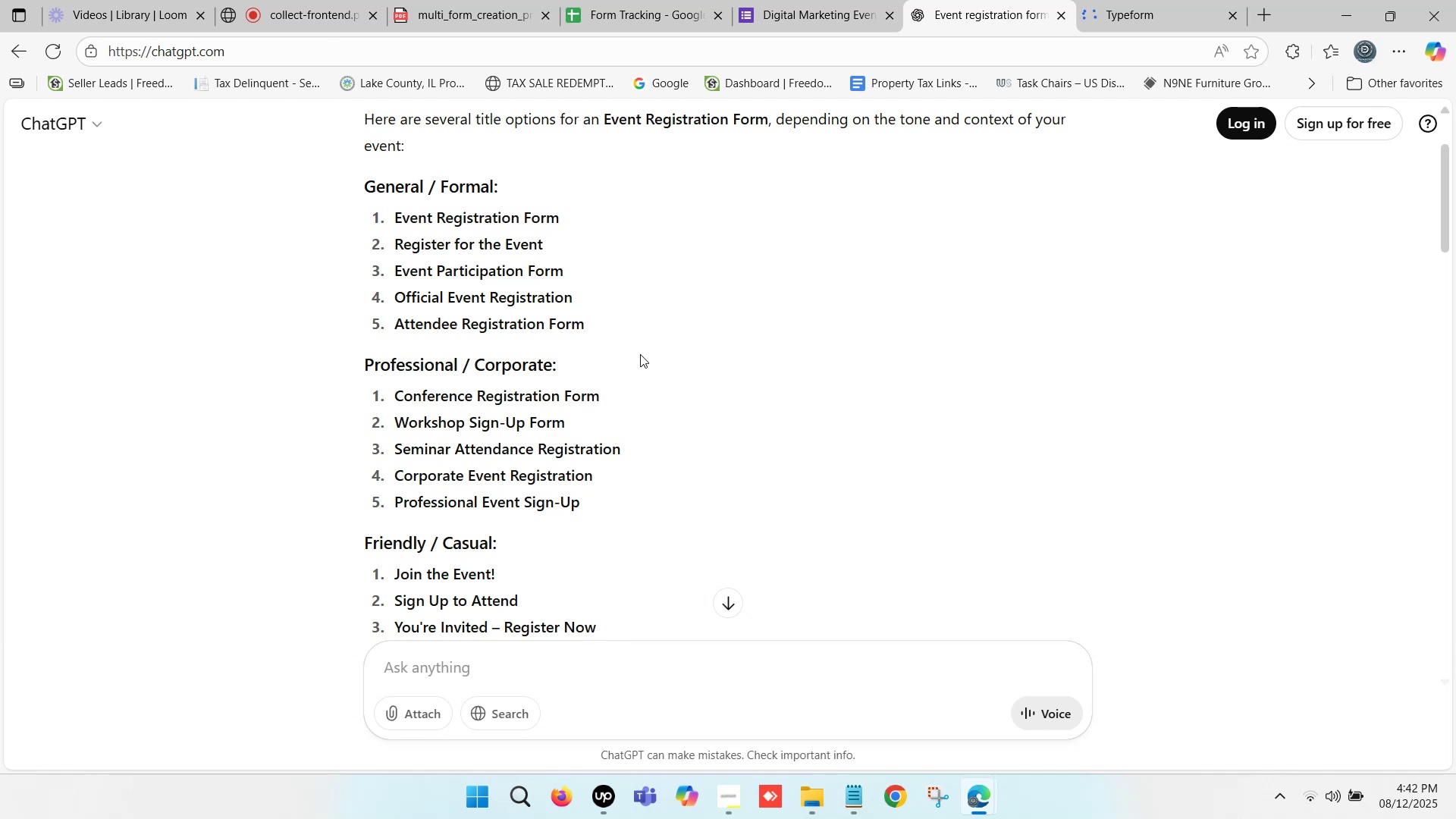 
left_click_drag(start_coordinate=[396, 389], to_coordinate=[597, 390])
 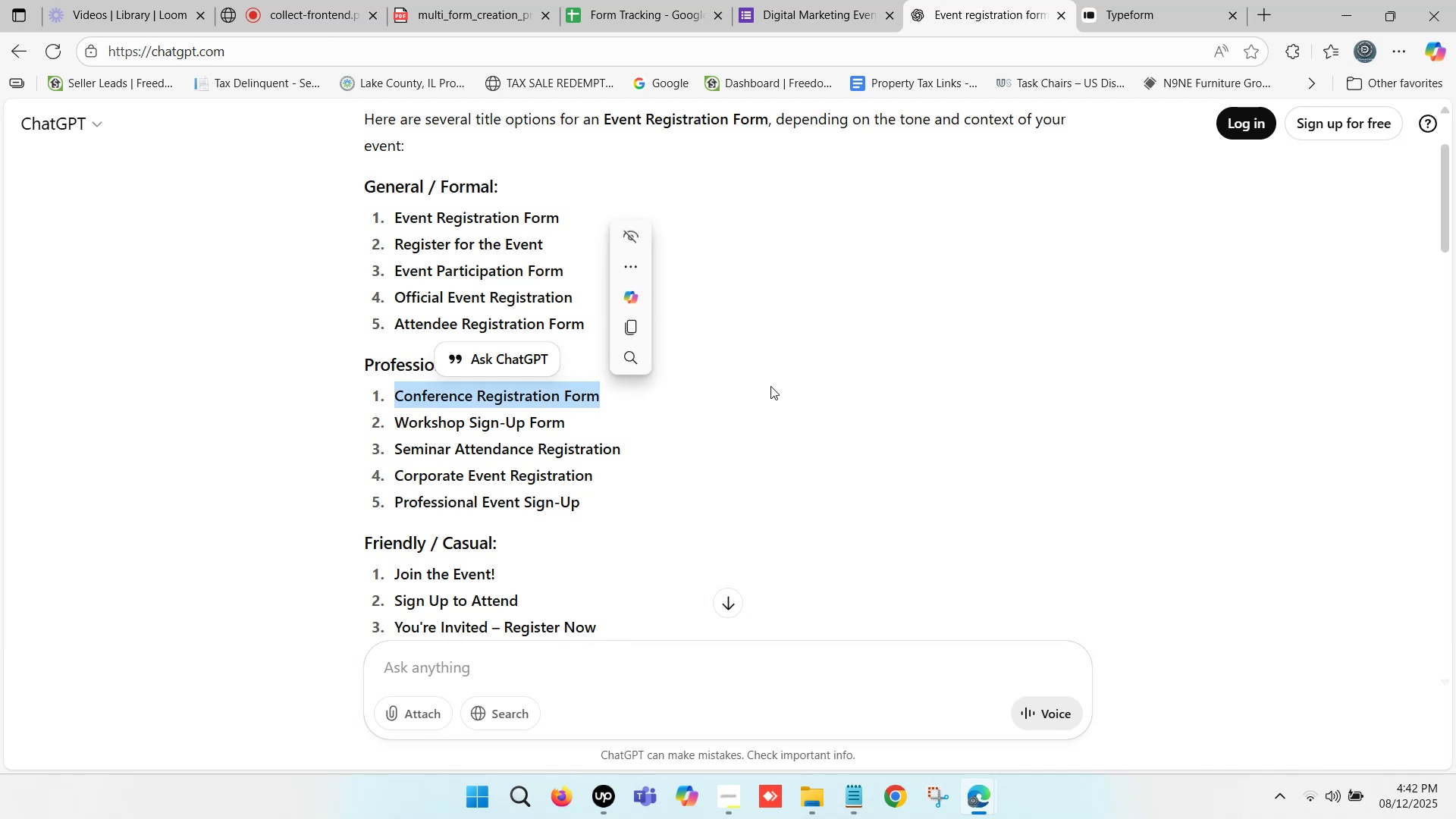 
key(Control+C)
 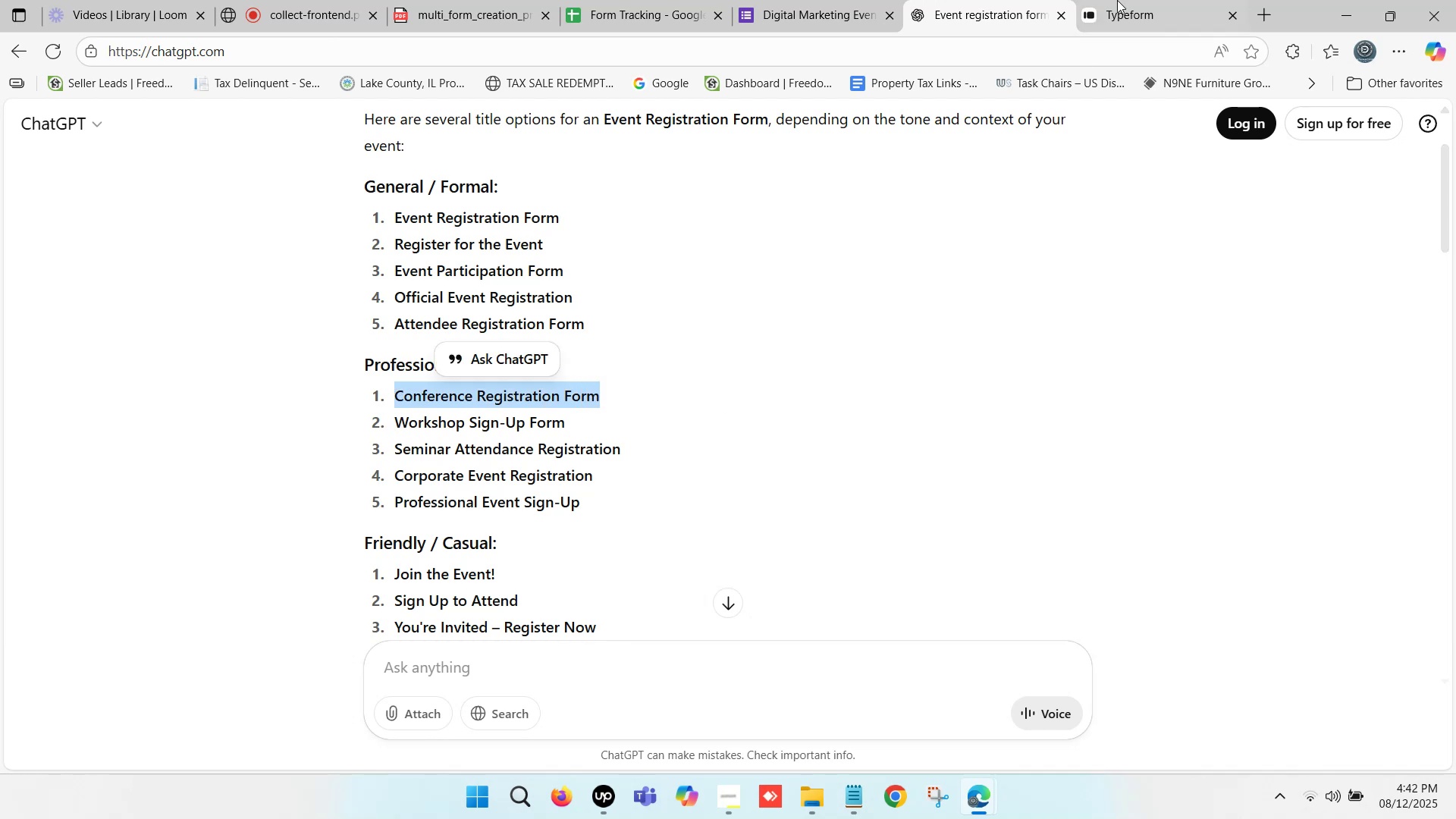 
left_click([1136, 0])
 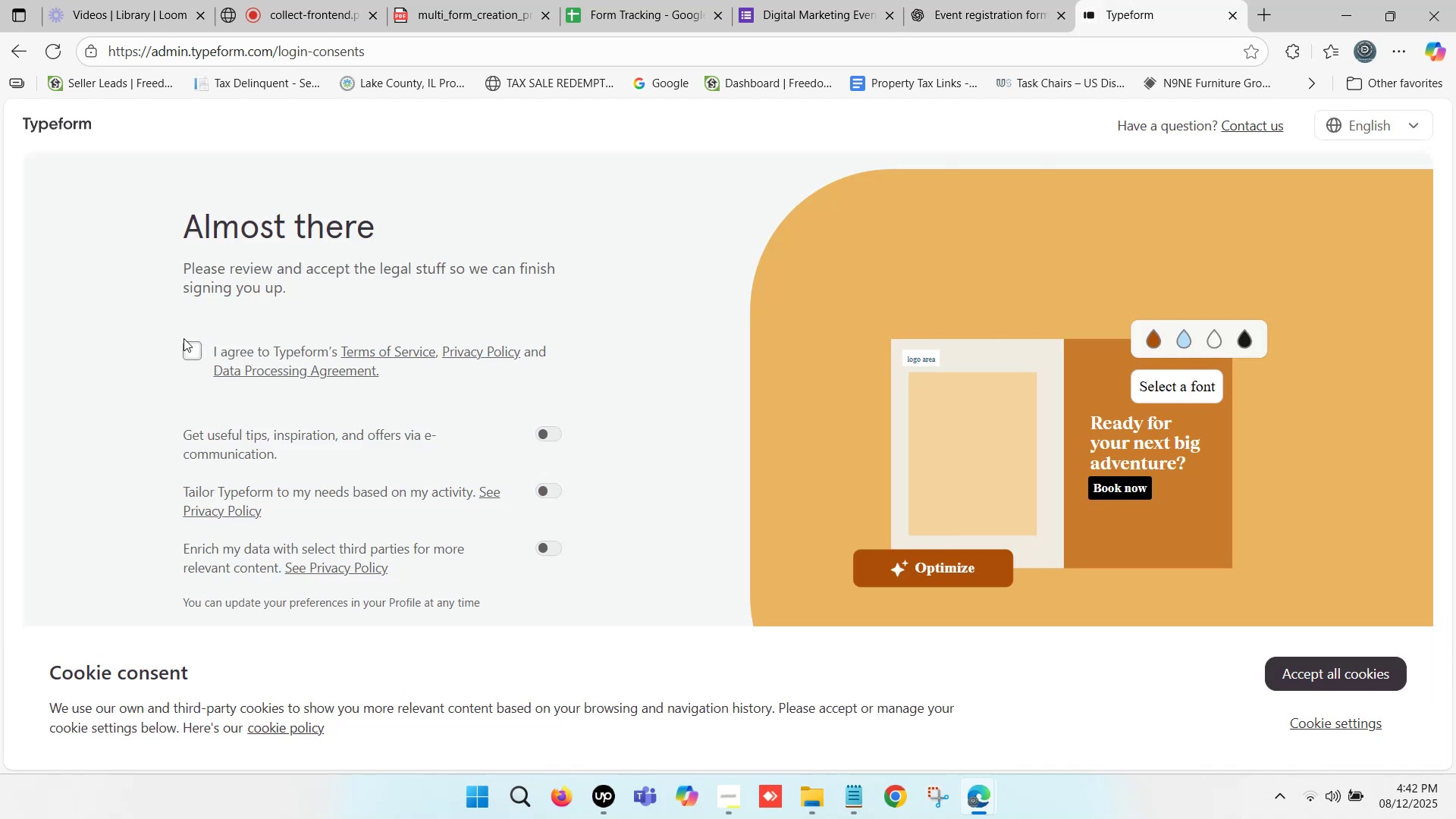 
left_click([191, 345])
 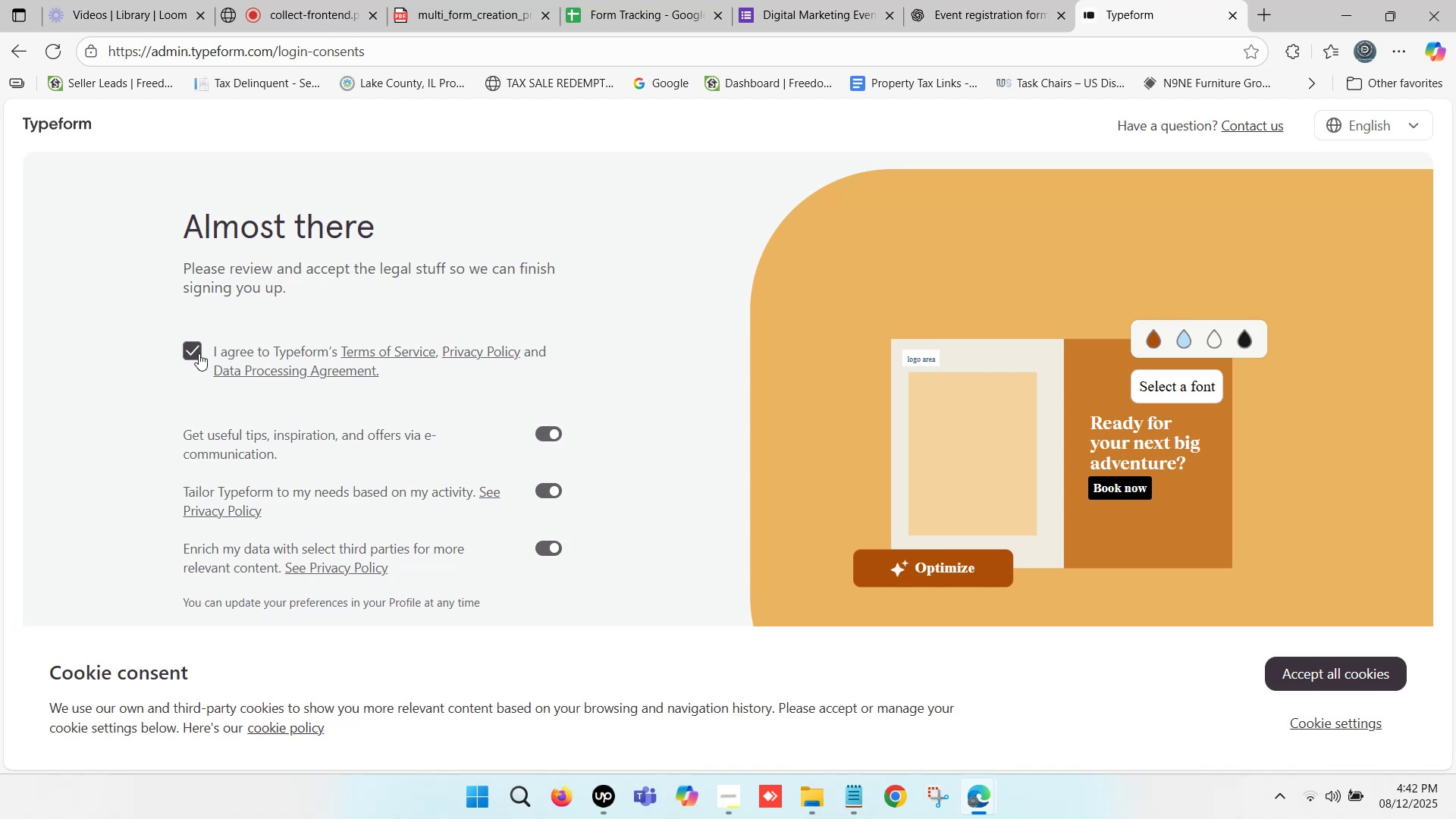 
scroll: coordinate [667, 573], scroll_direction: down, amount: 5.0
 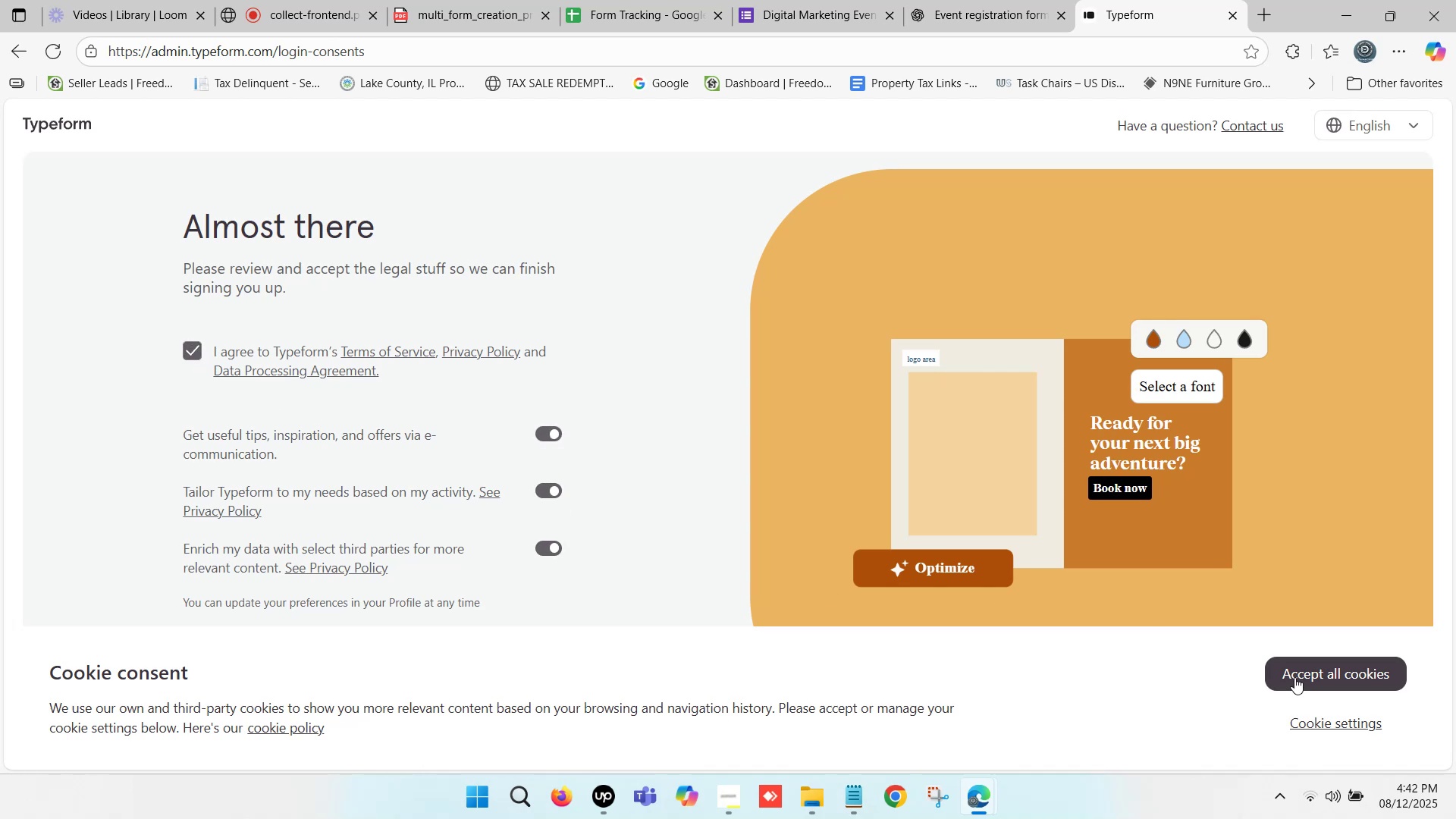 
left_click([1301, 673])
 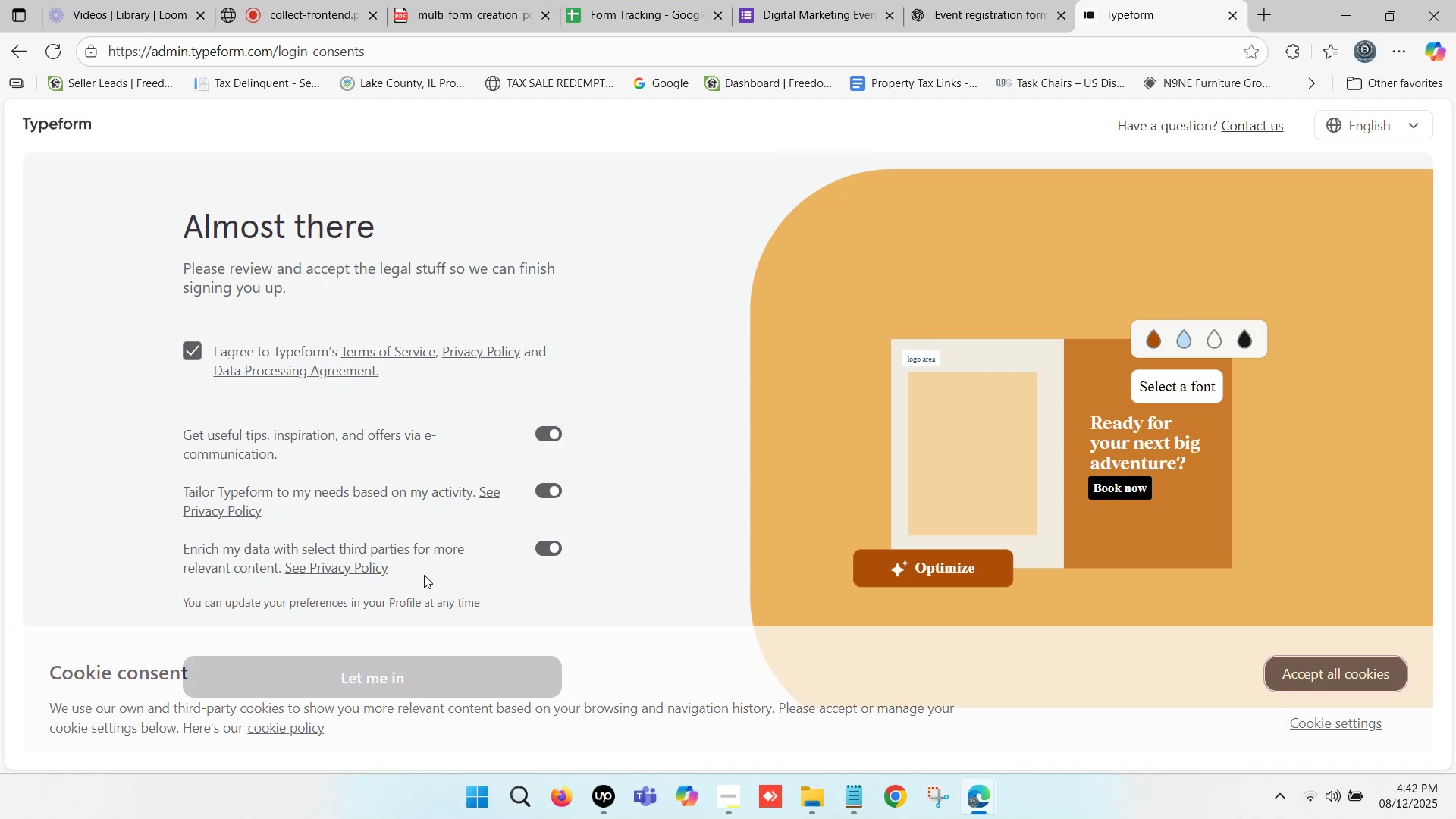 
scroll: coordinate [354, 565], scroll_direction: down, amount: 1.0
 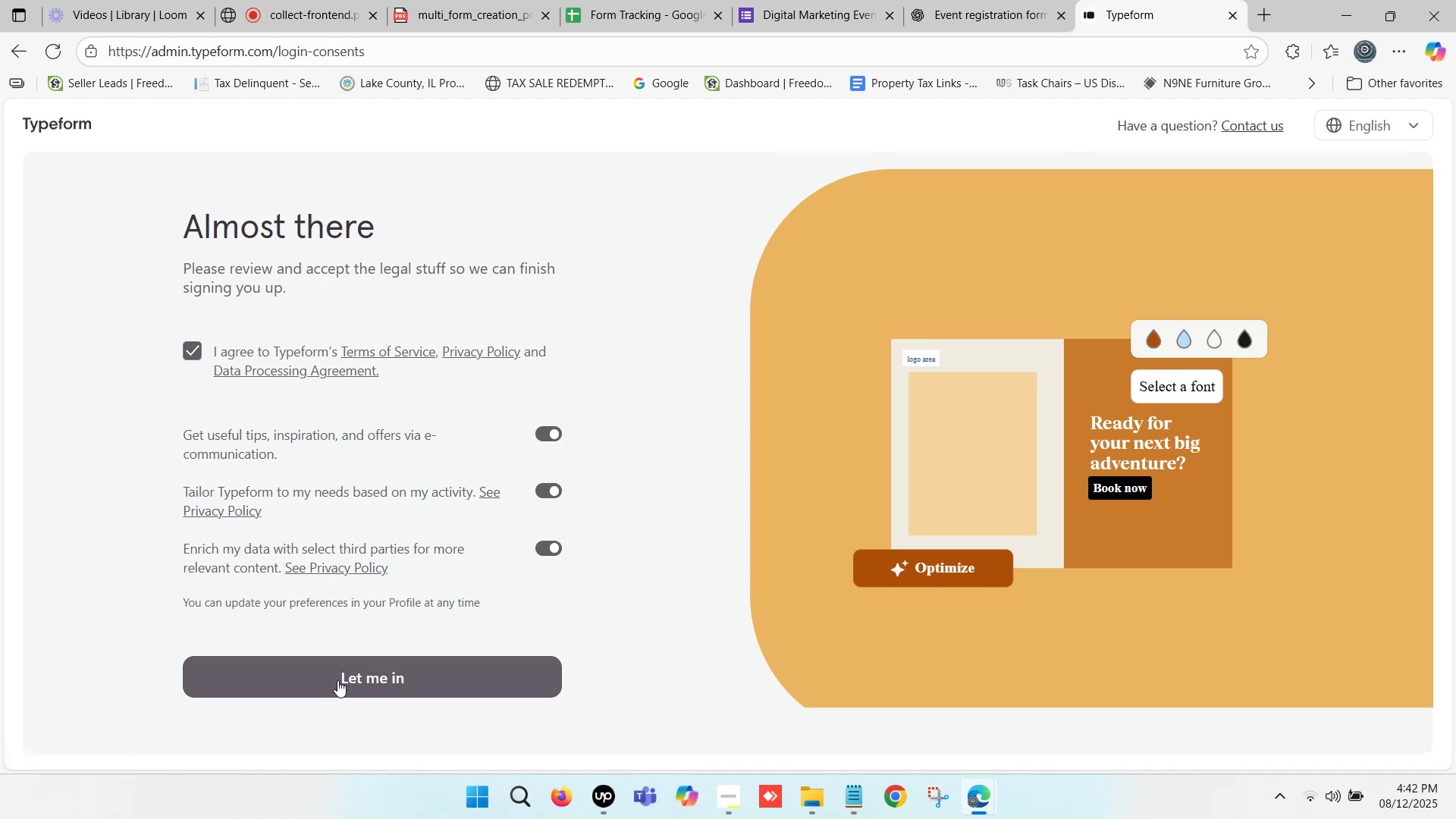 
left_click([337, 679])
 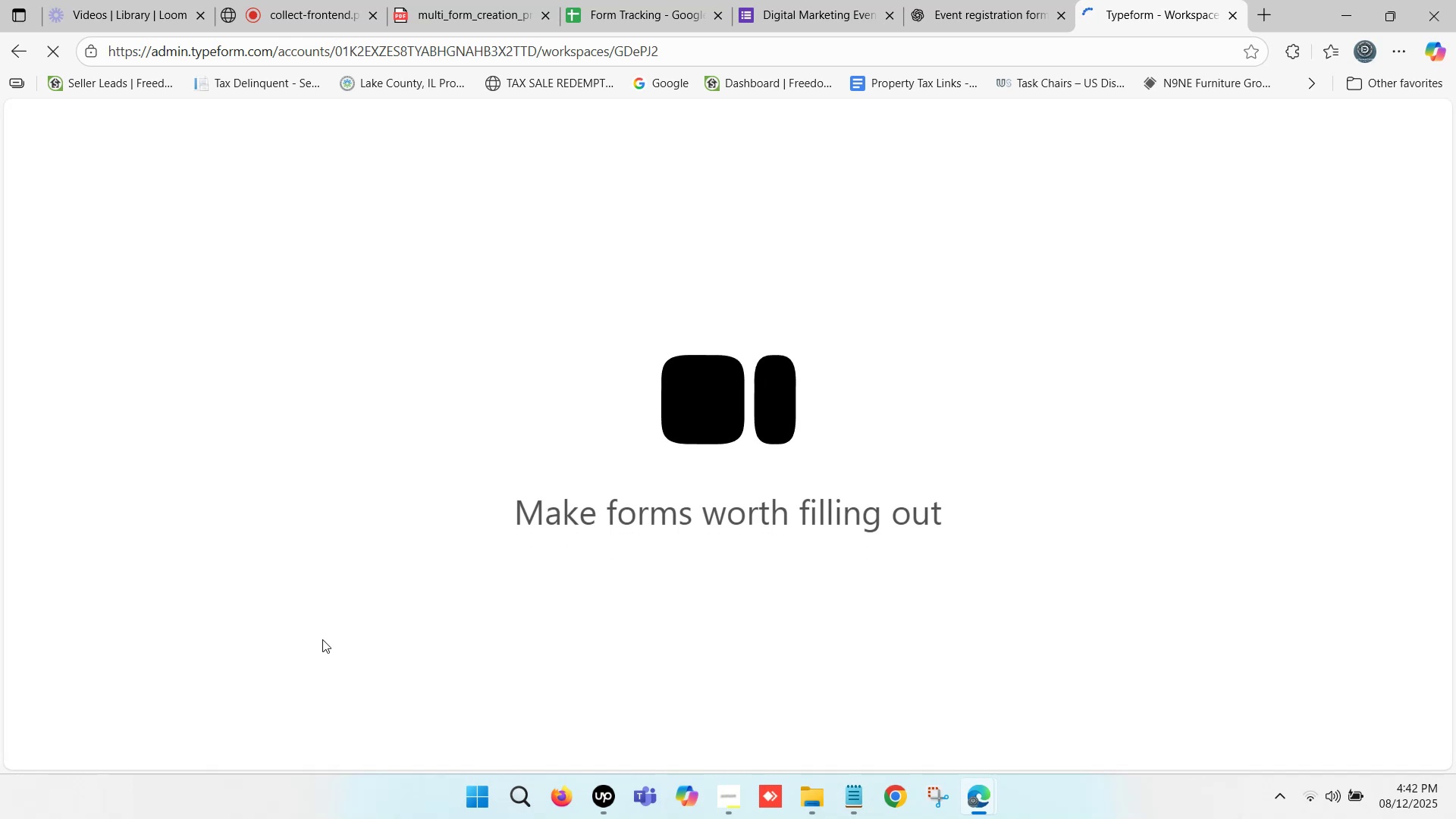 
wait(19.82)
 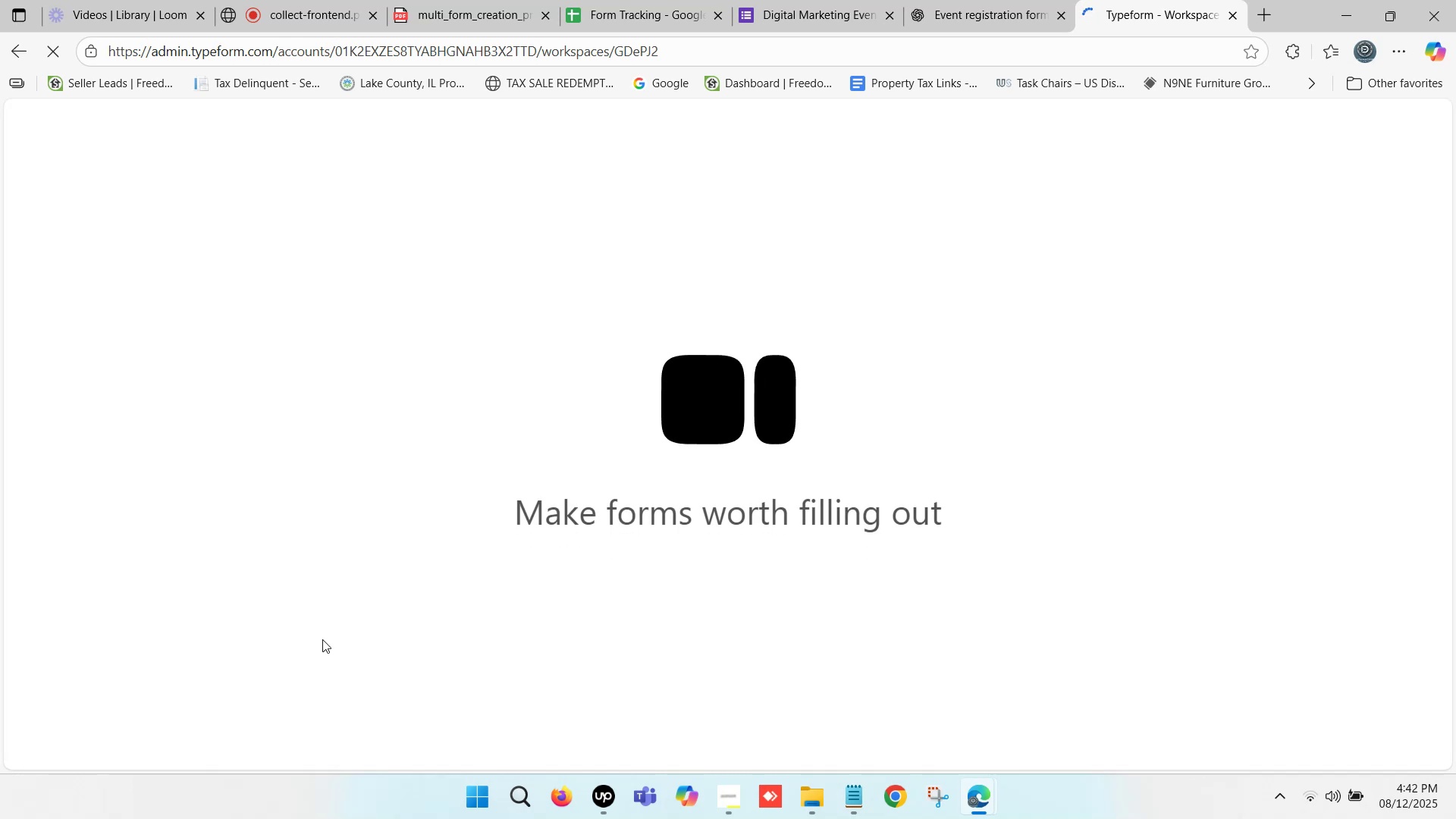 
scroll: coordinate [355, 645], scroll_direction: down, amount: 3.0
 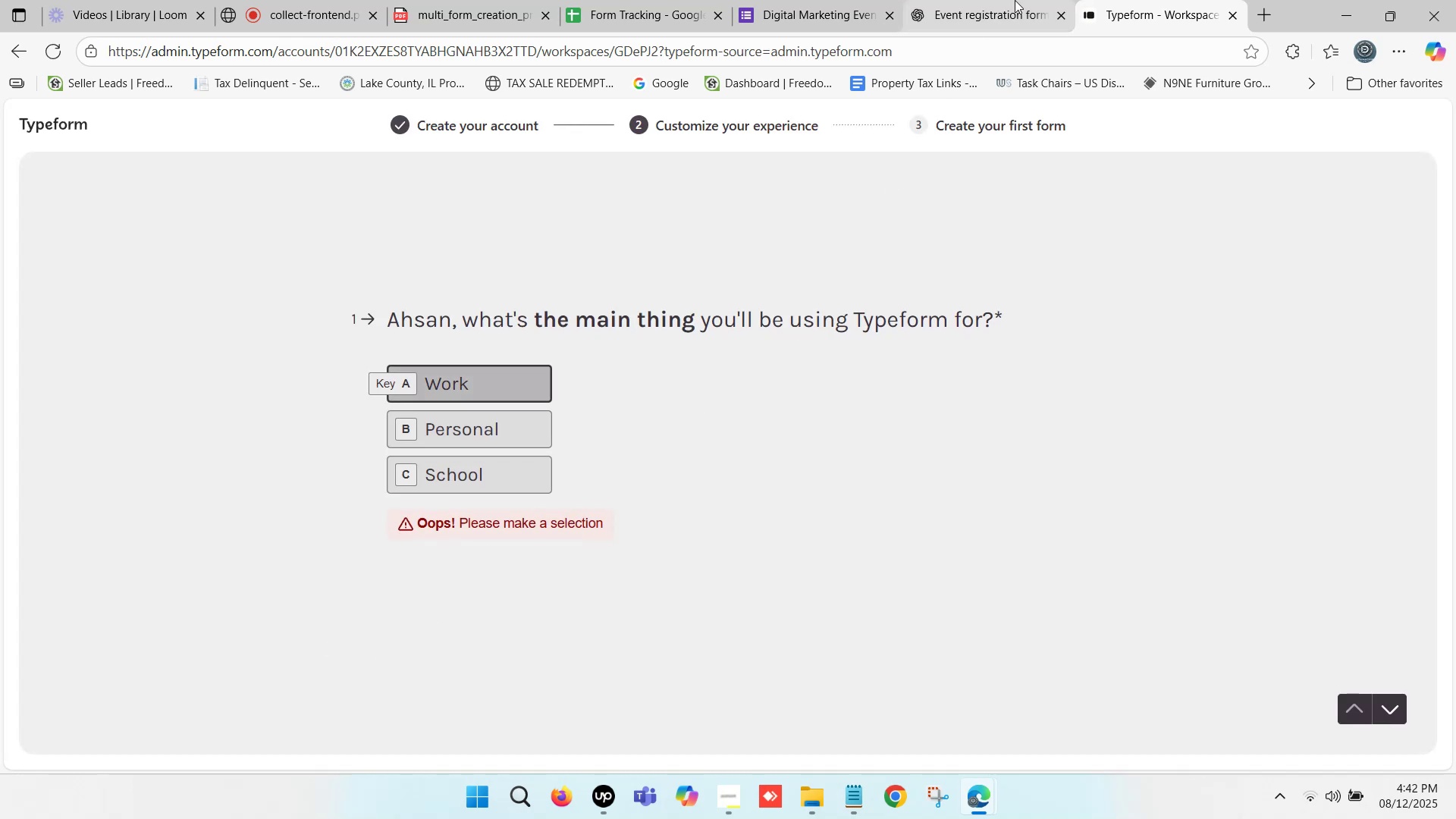 
left_click([1015, 0])
 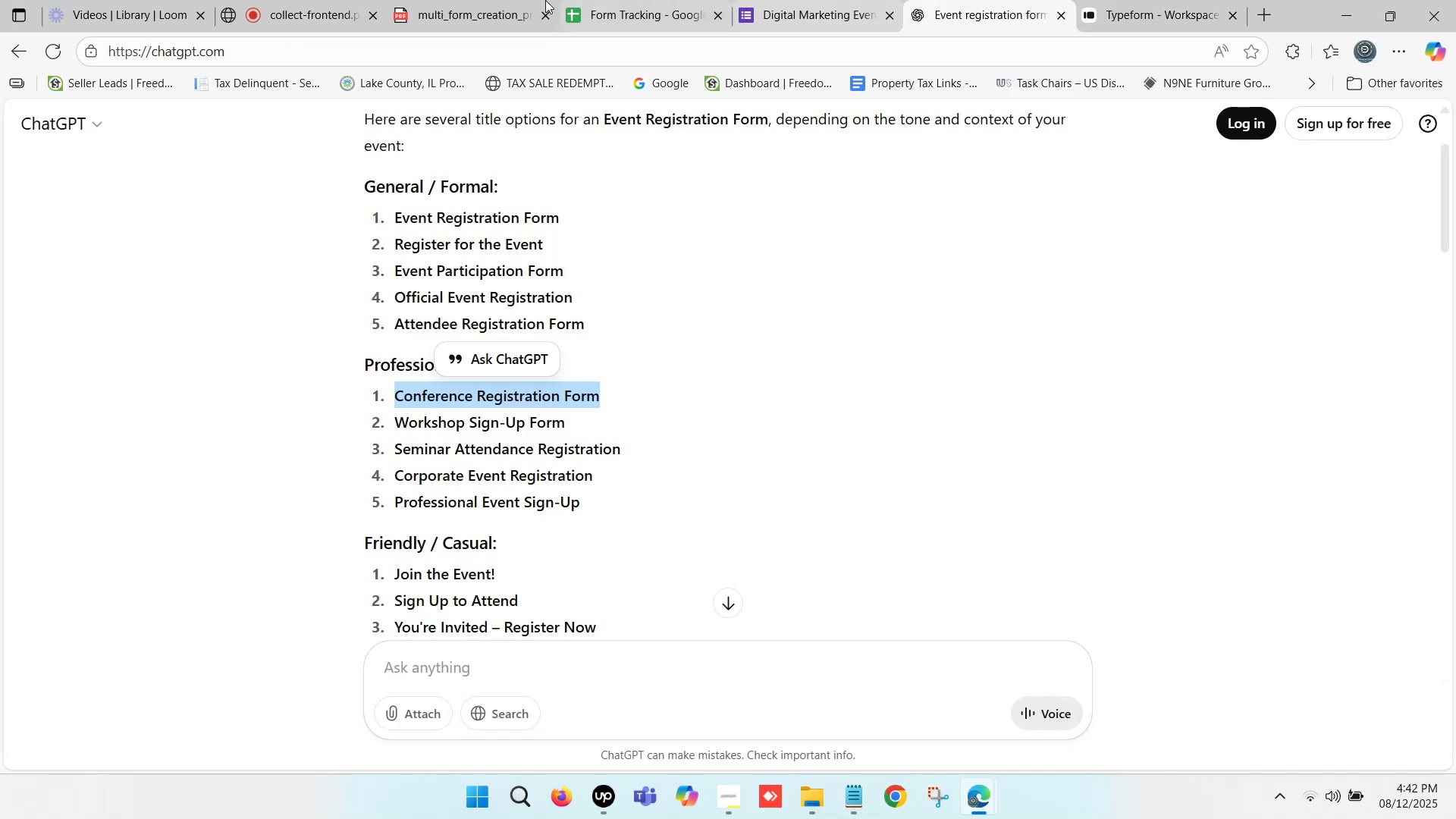 
left_click([483, 0])
 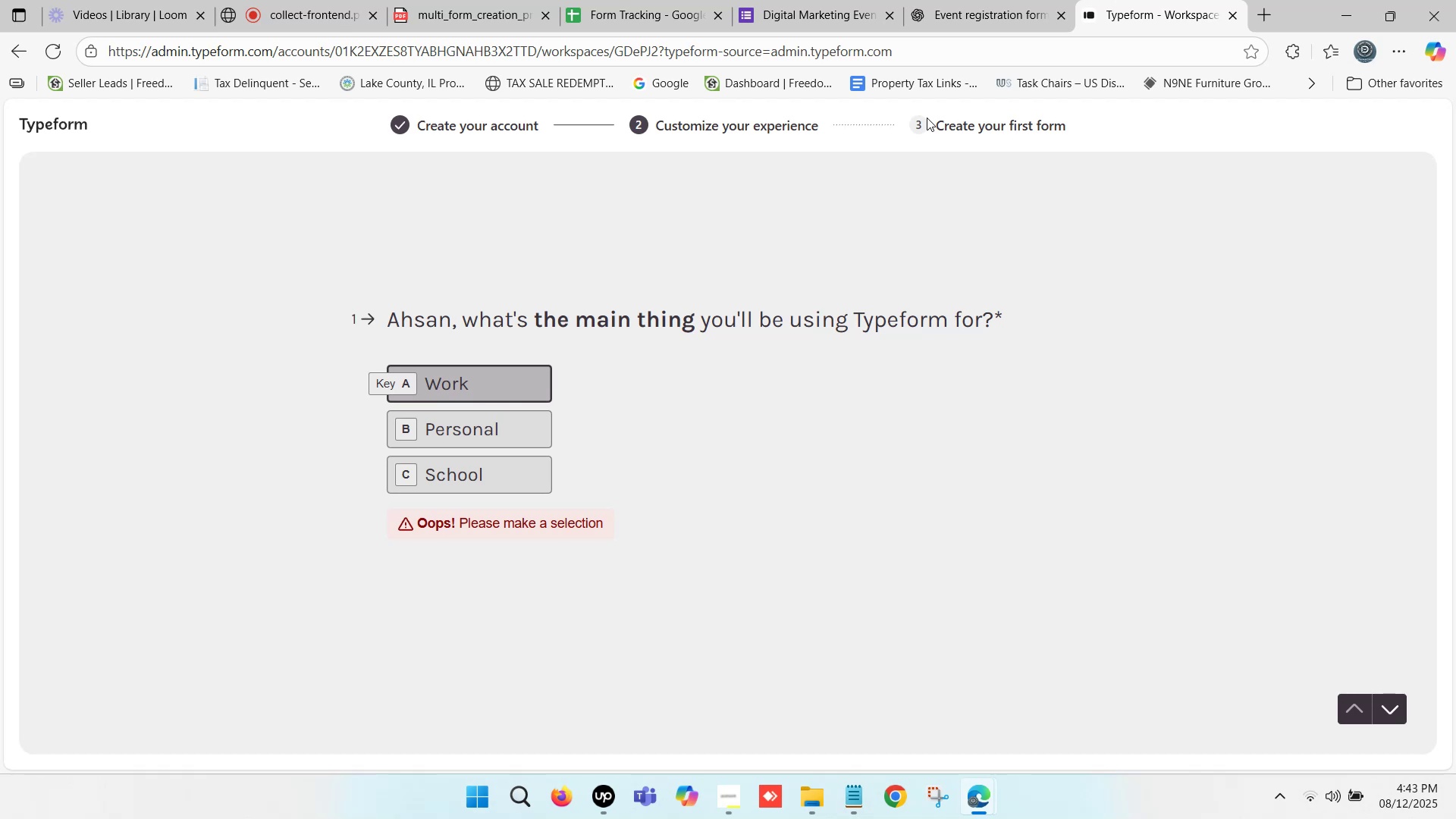 
wait(30.56)
 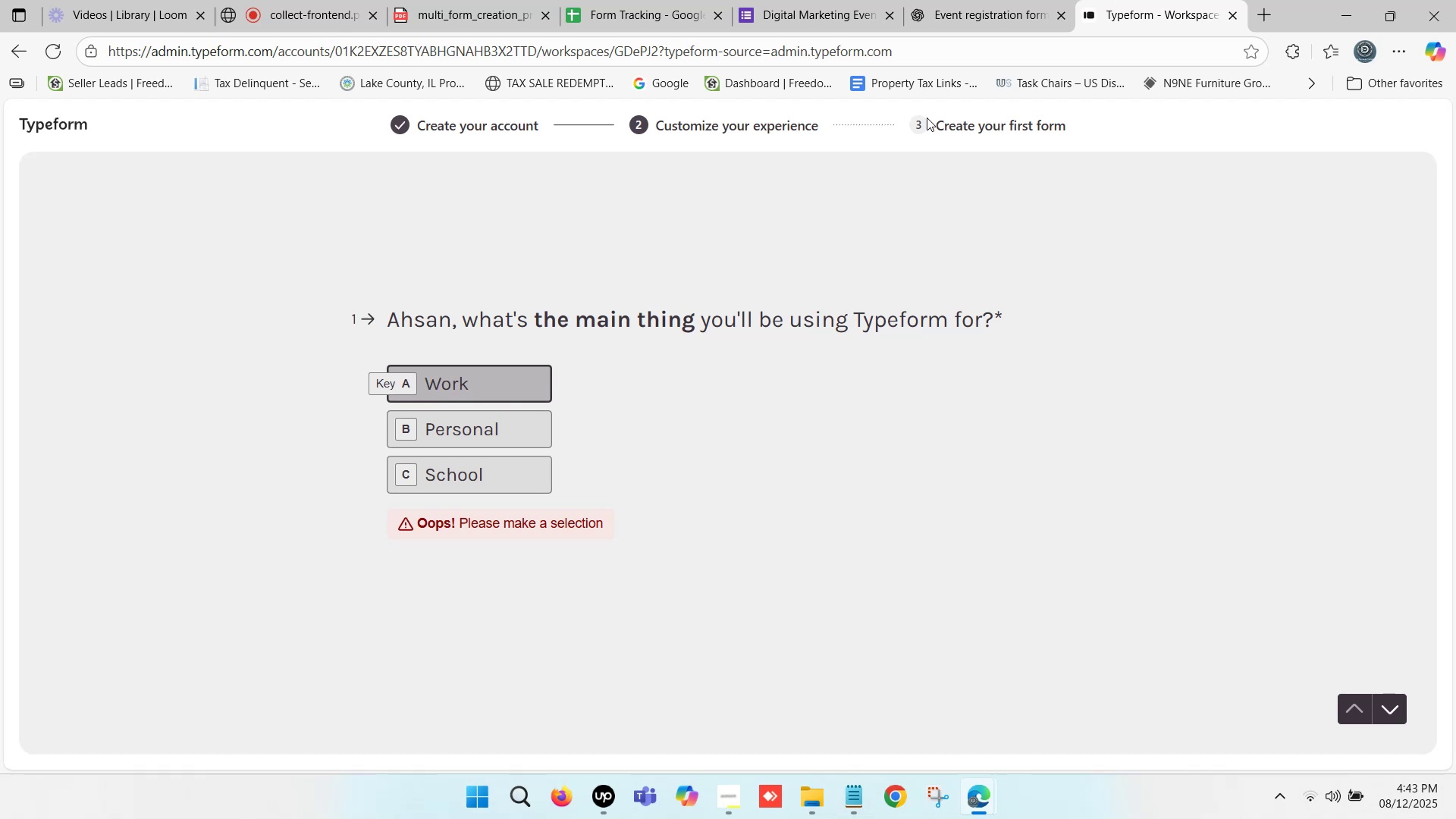 
scroll: coordinate [726, 599], scroll_direction: down, amount: 1.0
 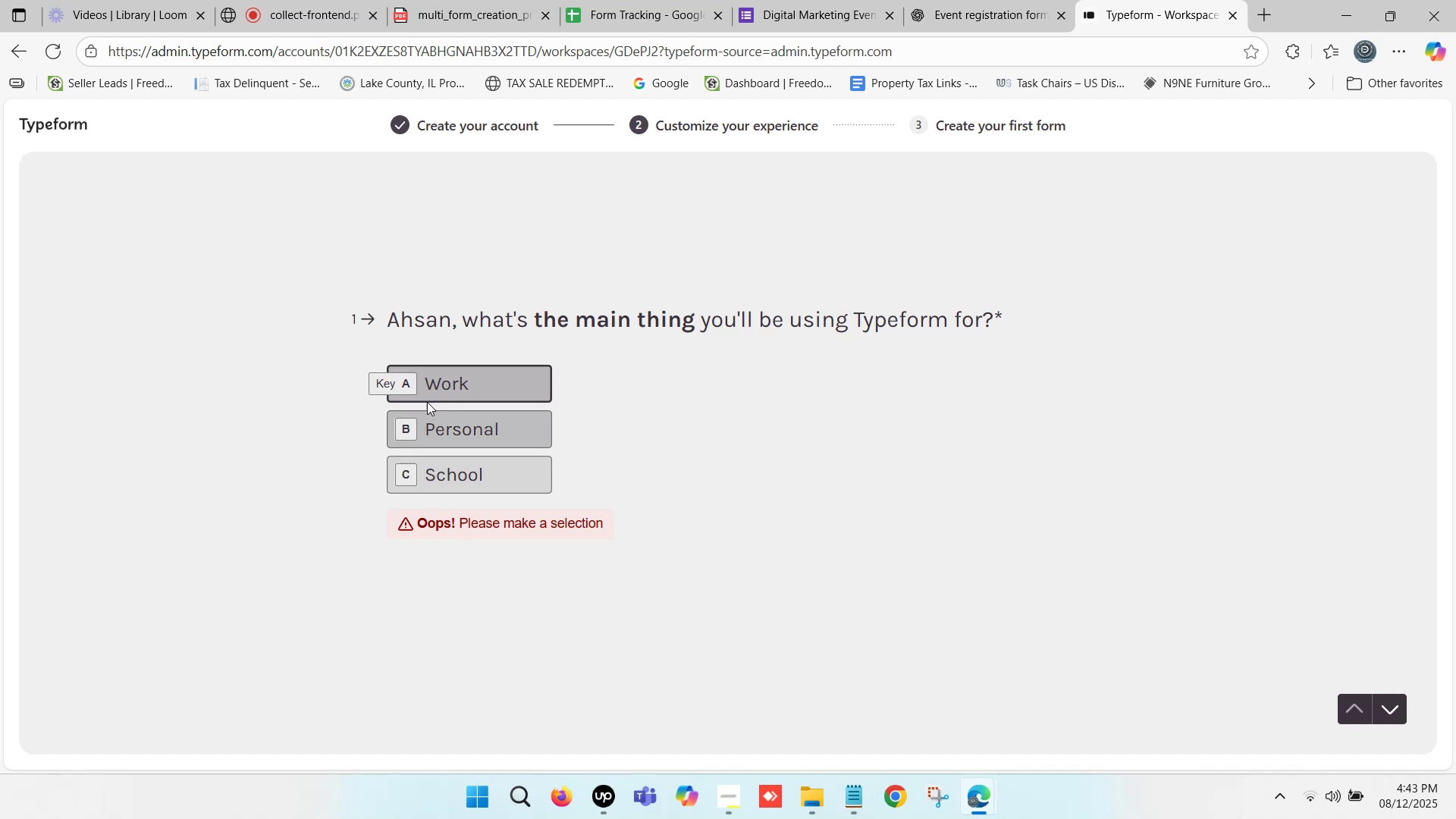 
left_click([432, 388])
 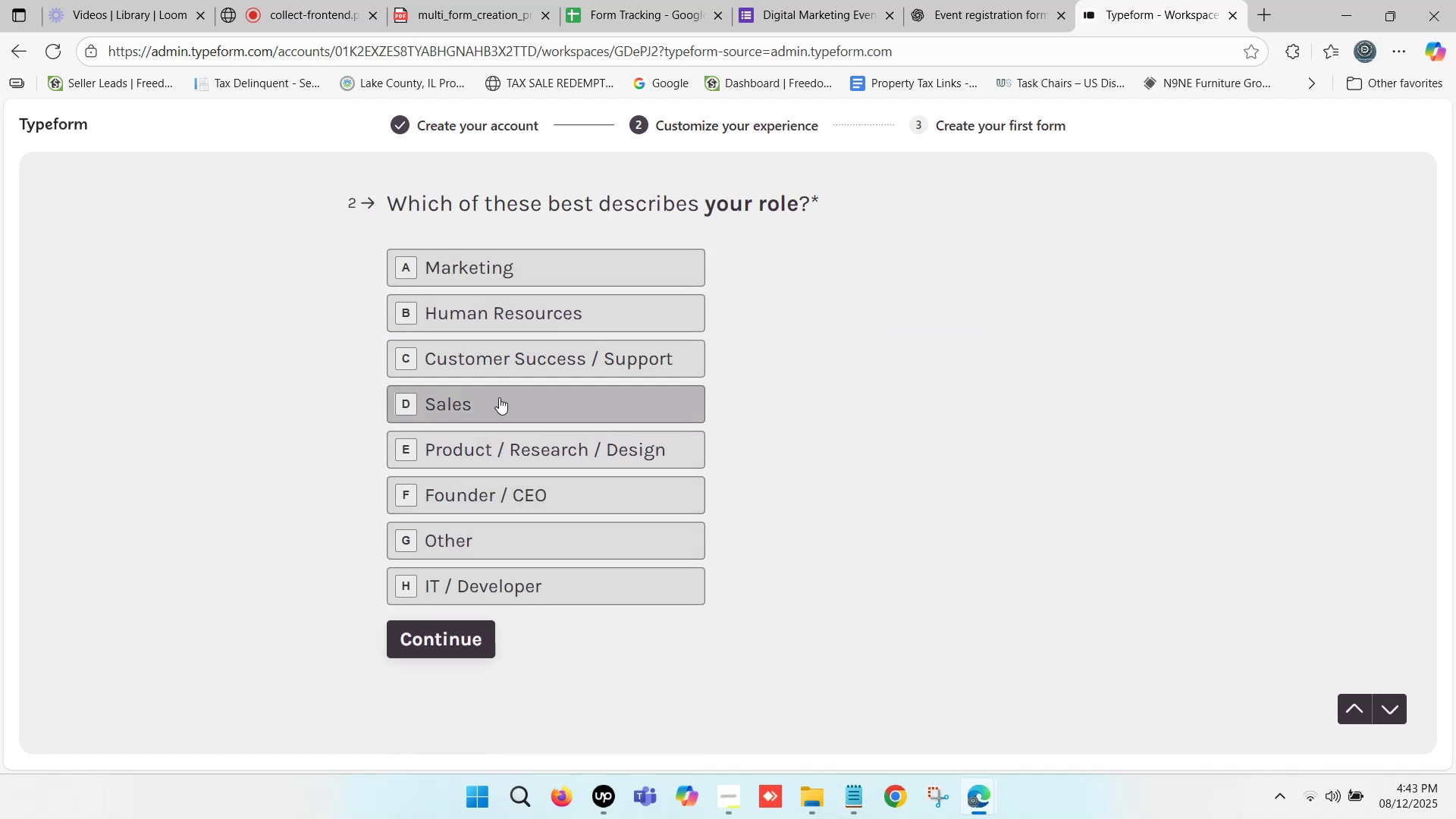 
wait(8.42)
 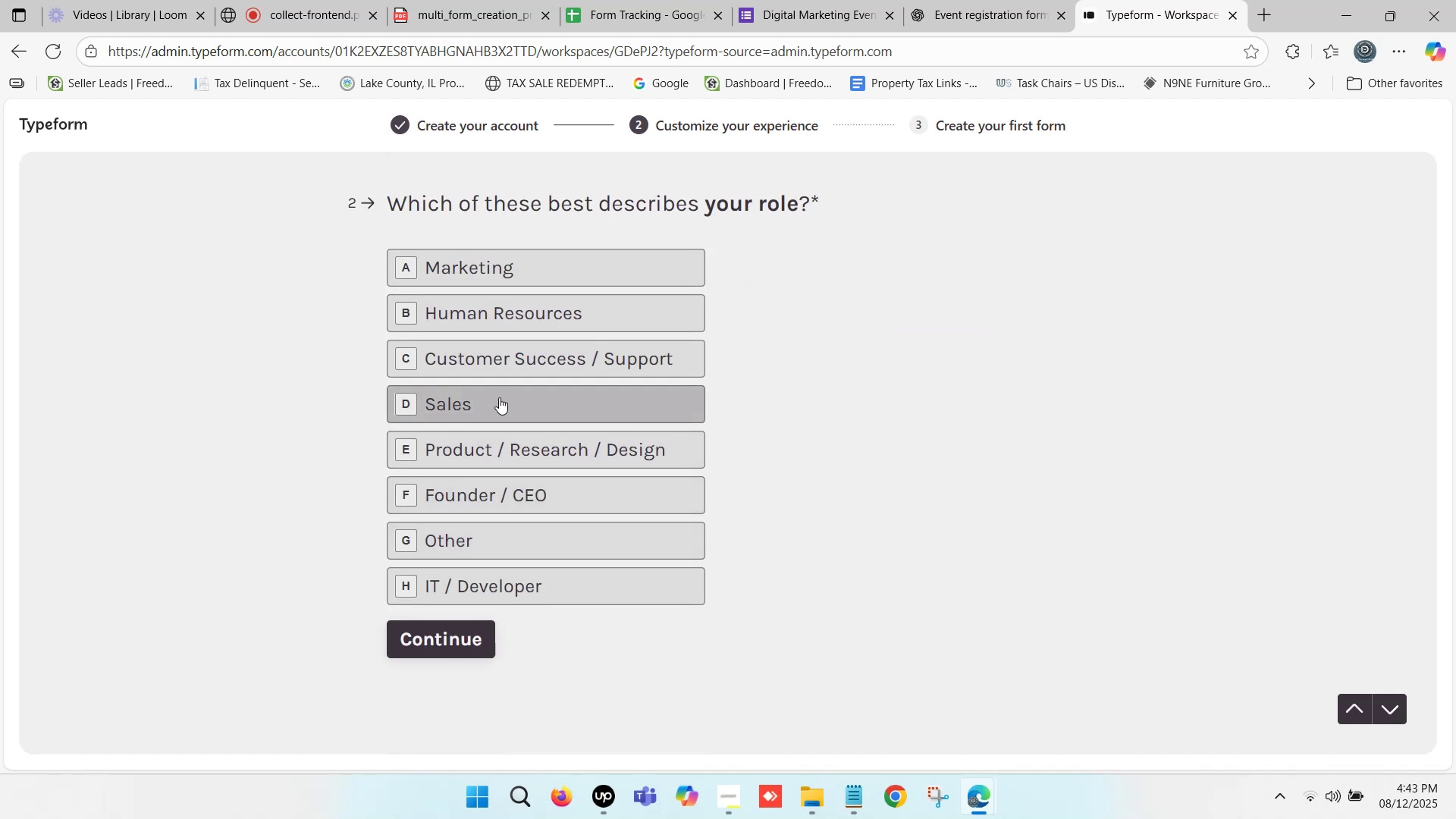 
left_click([540, 256])
 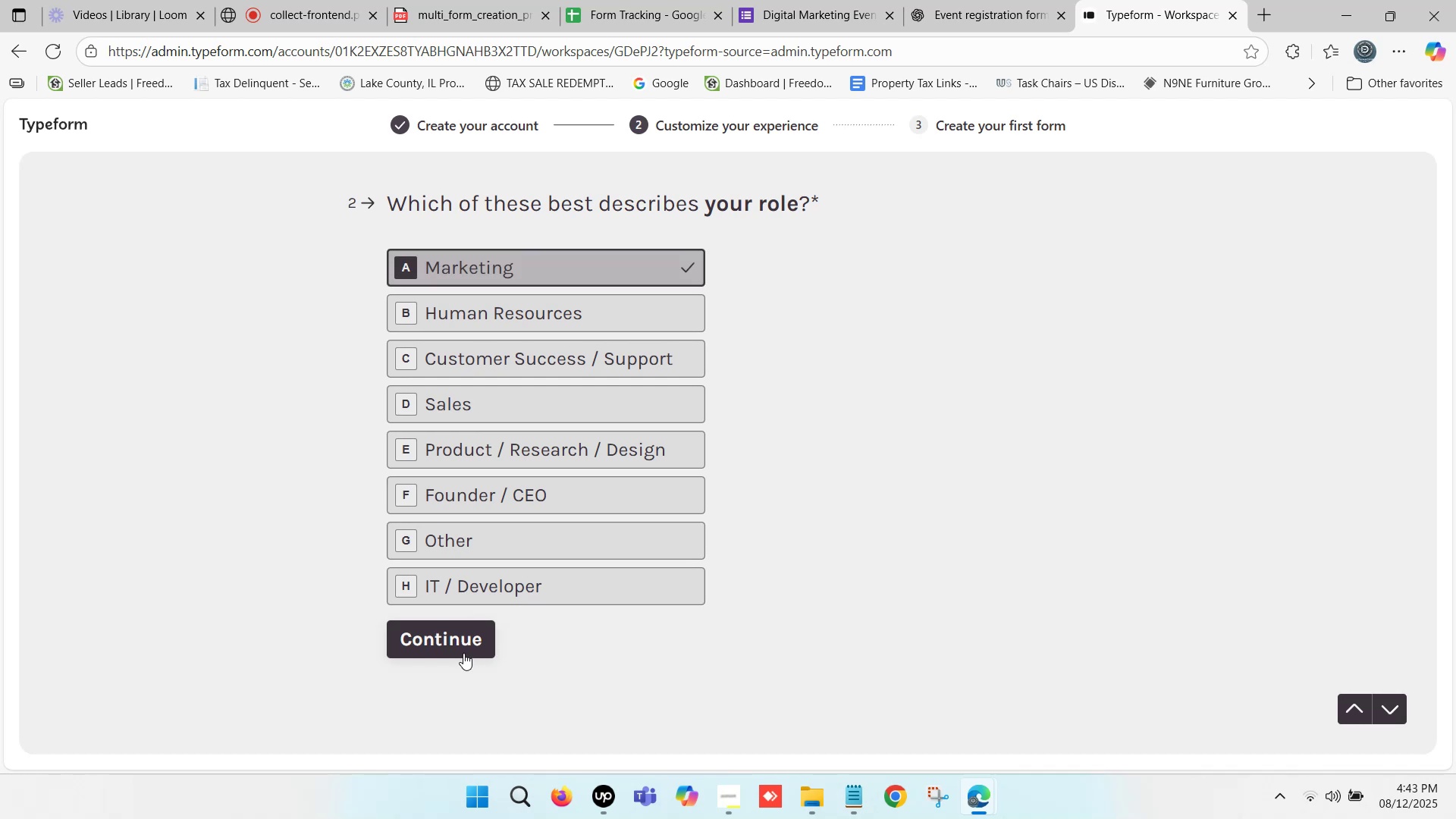 
left_click([459, 632])
 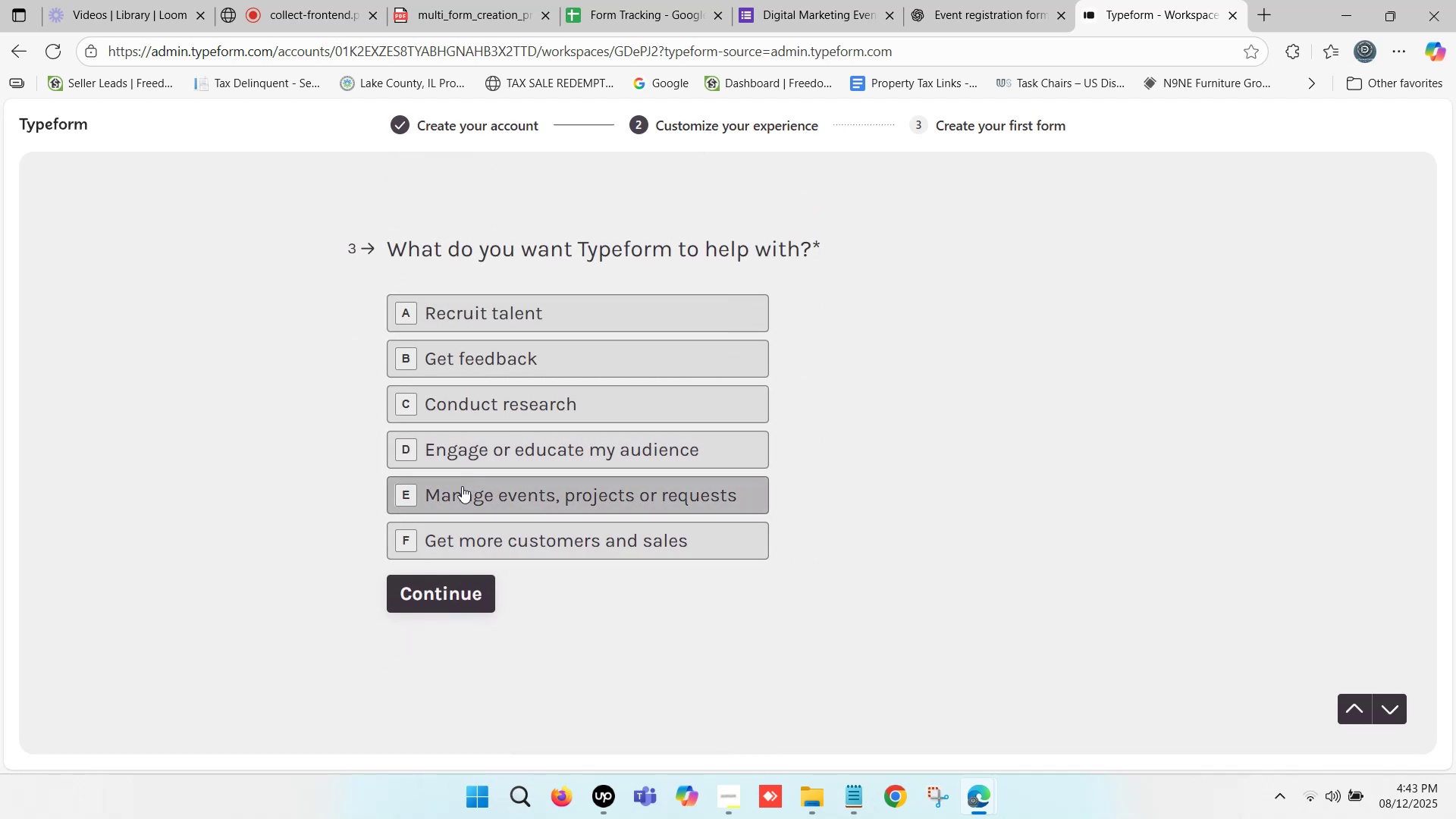 
wait(5.46)
 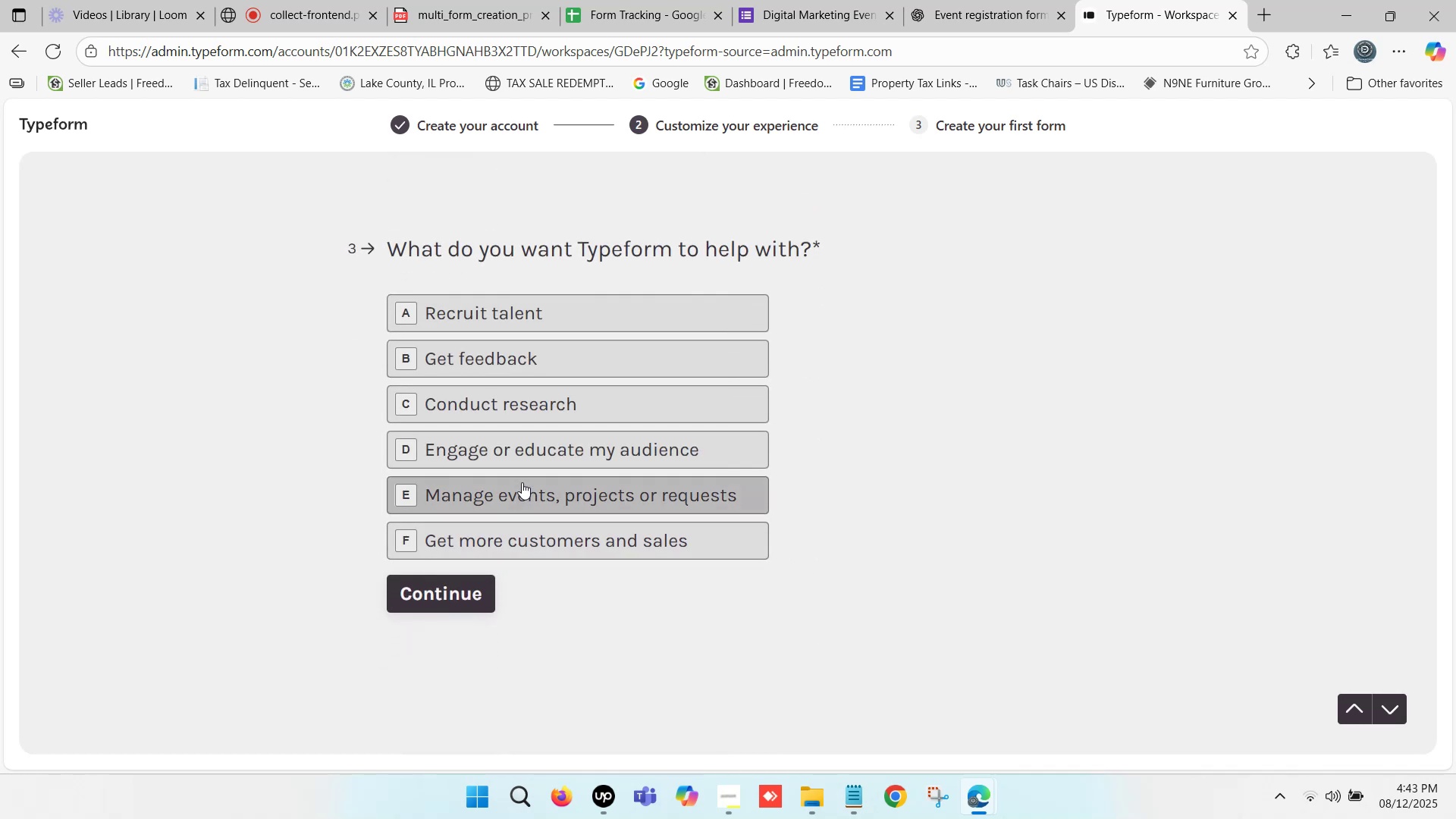 
left_click([559, 489])
 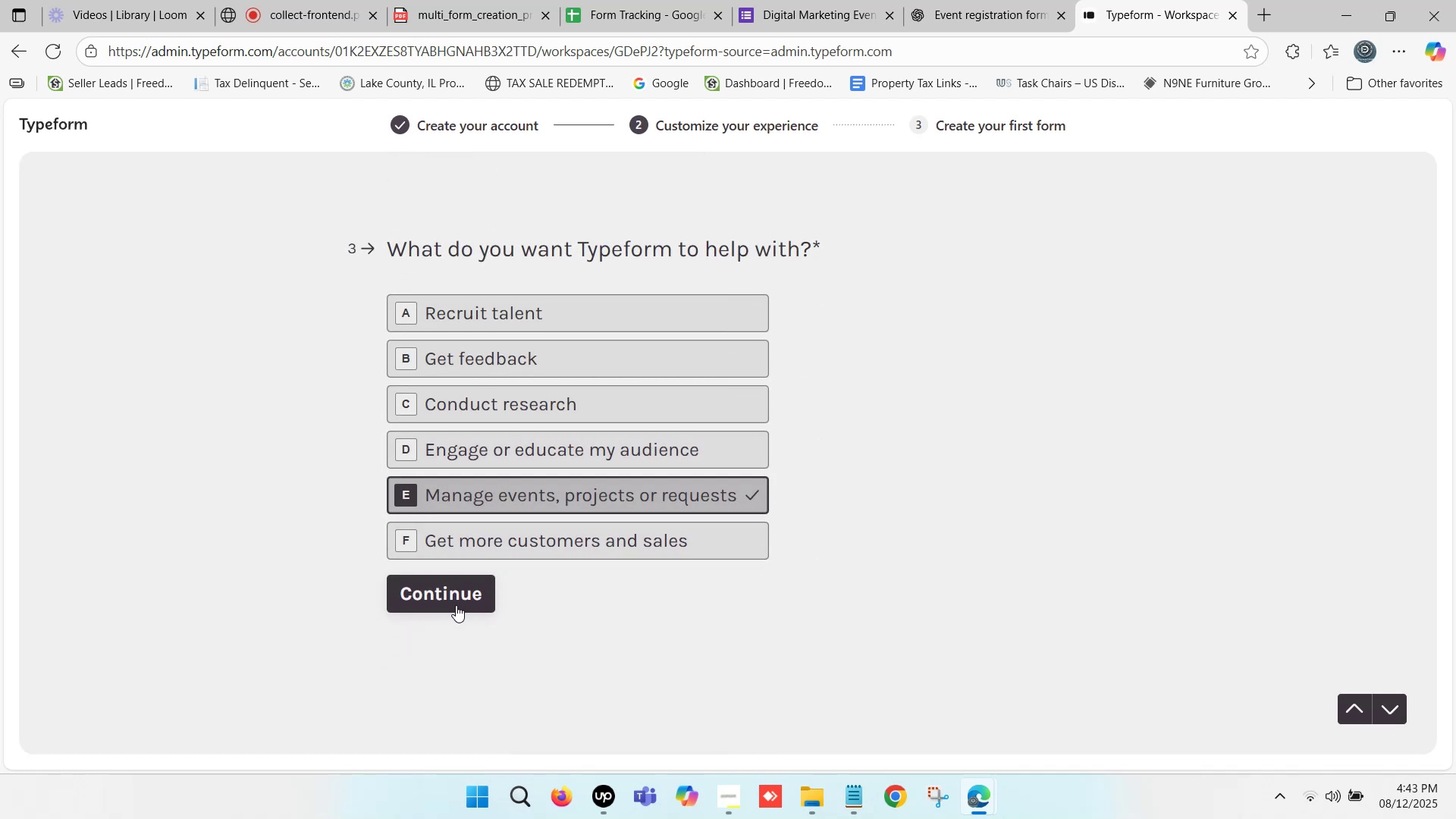 
left_click([453, 592])
 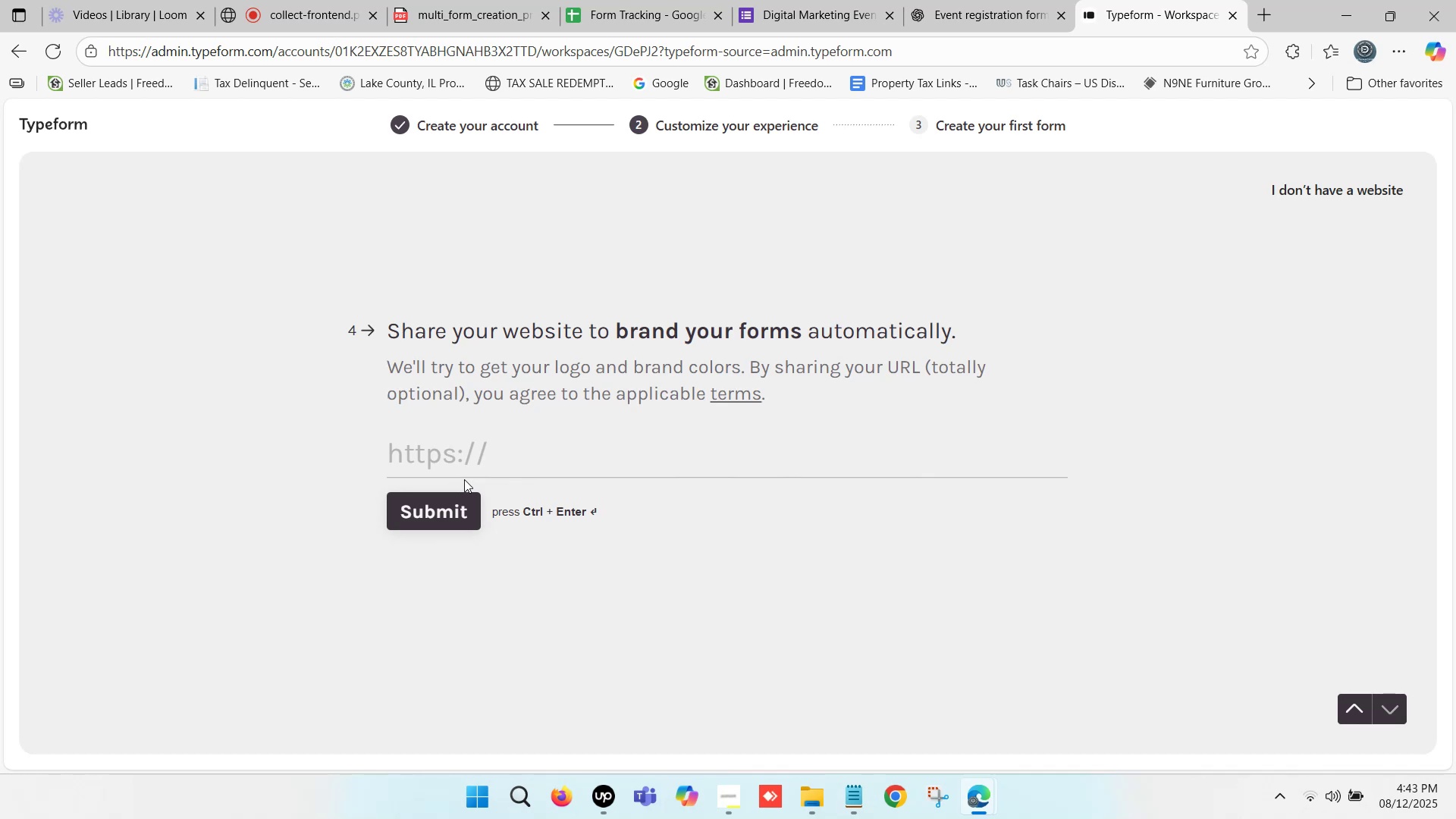 
left_click([504, 466])
 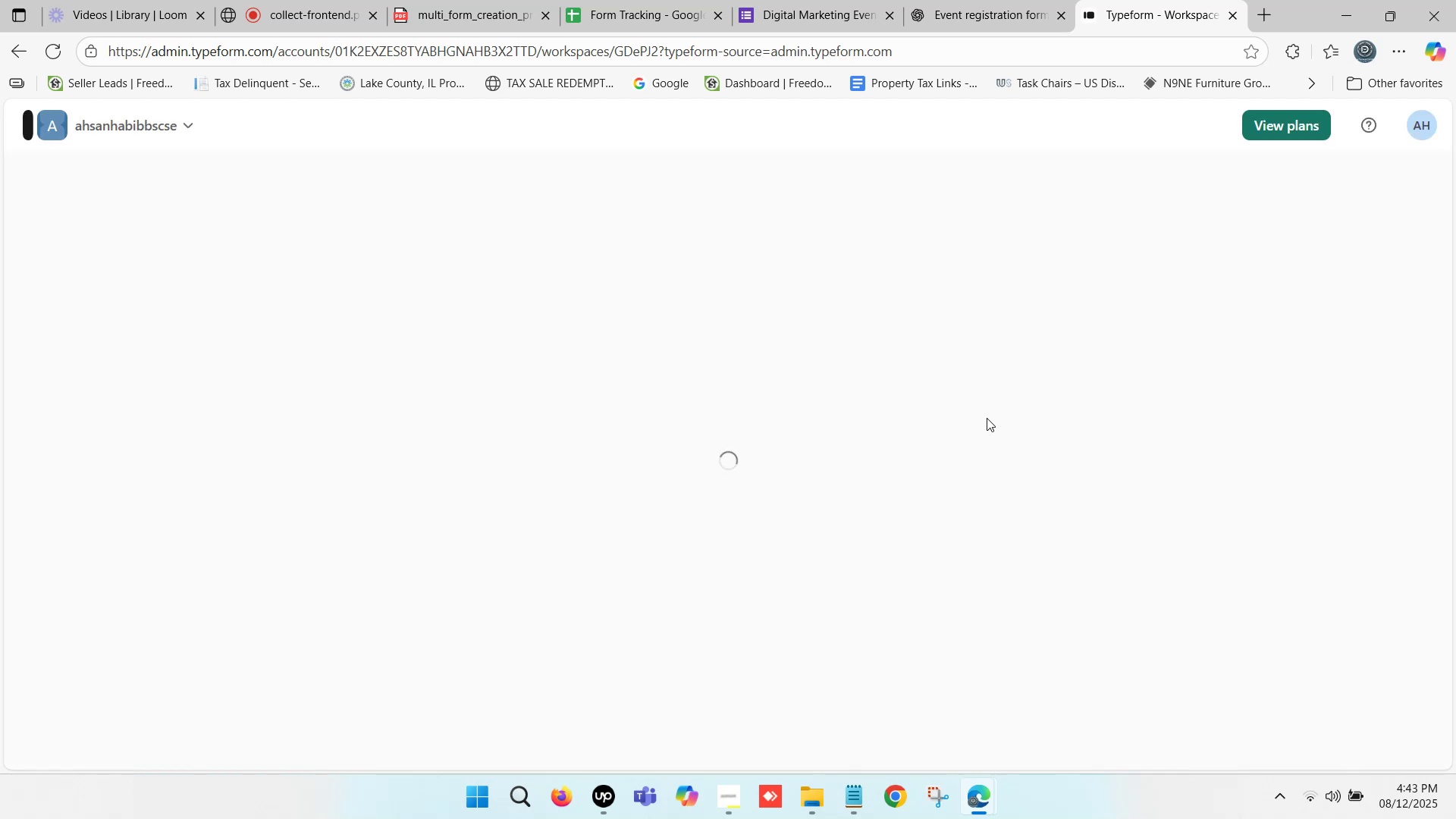 
wait(25.89)
 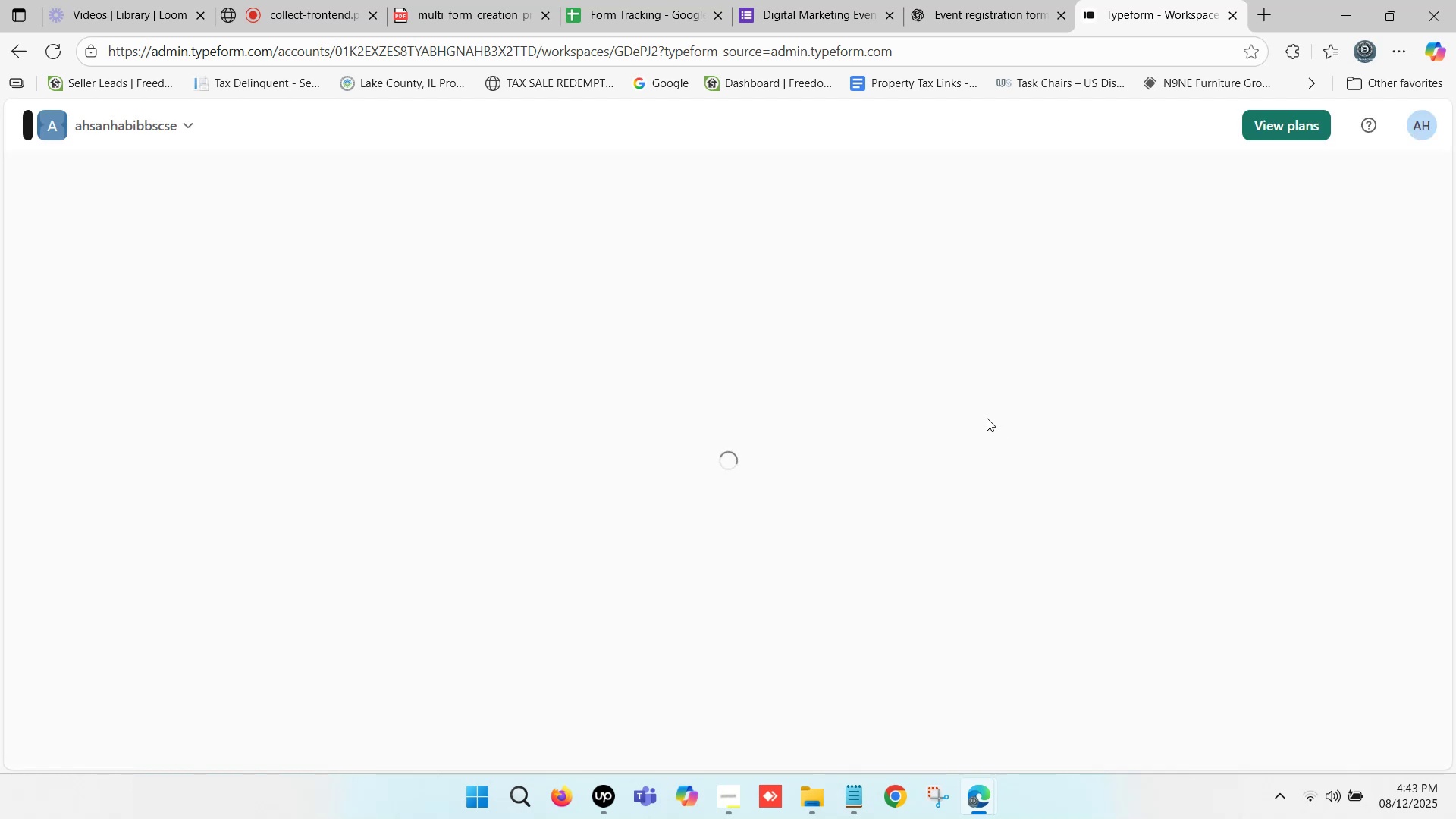 
scroll: coordinate [878, 400], scroll_direction: up, amount: 2.0
 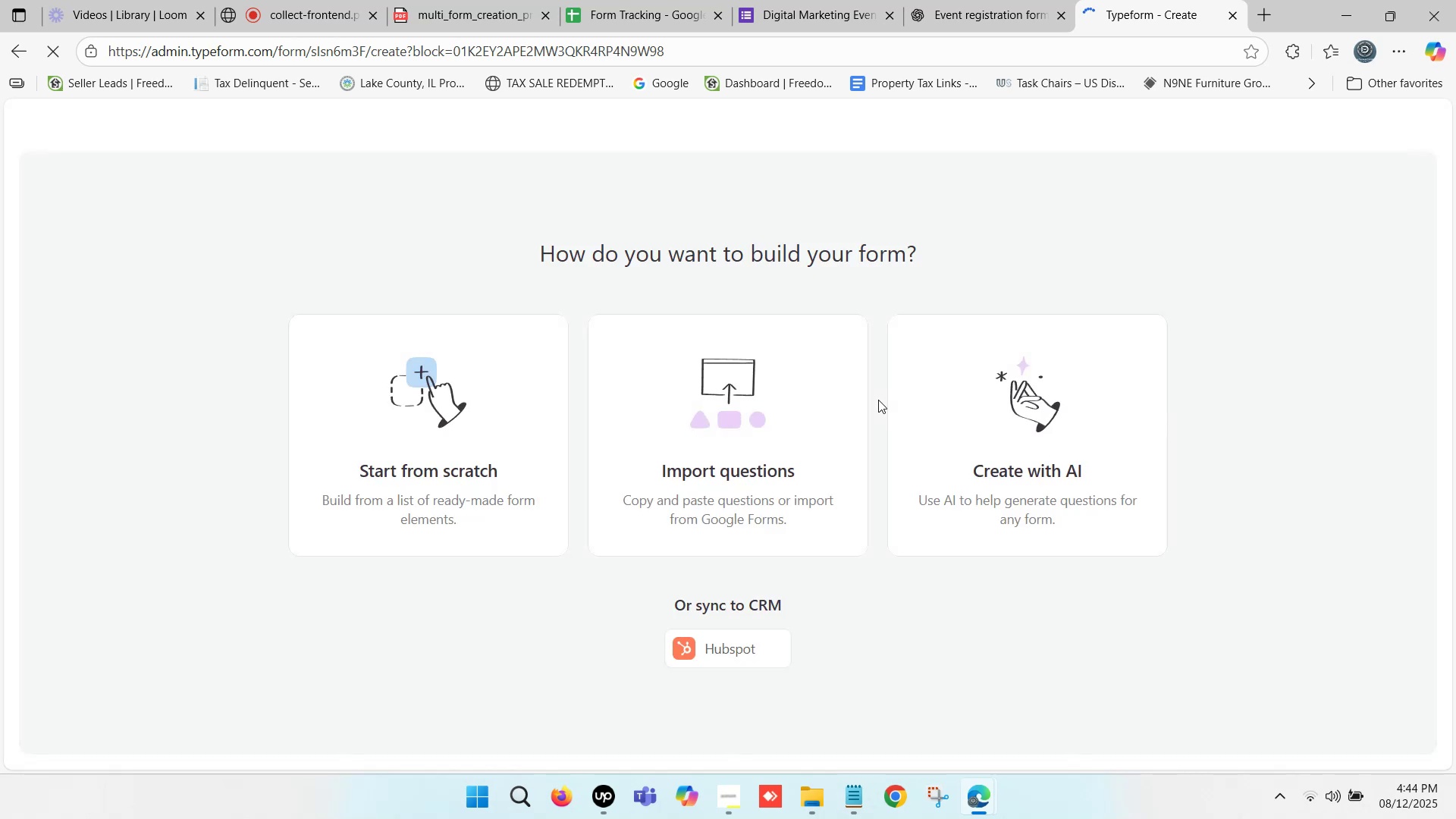 
scroll: coordinate [793, 406], scroll_direction: down, amount: 2.0
 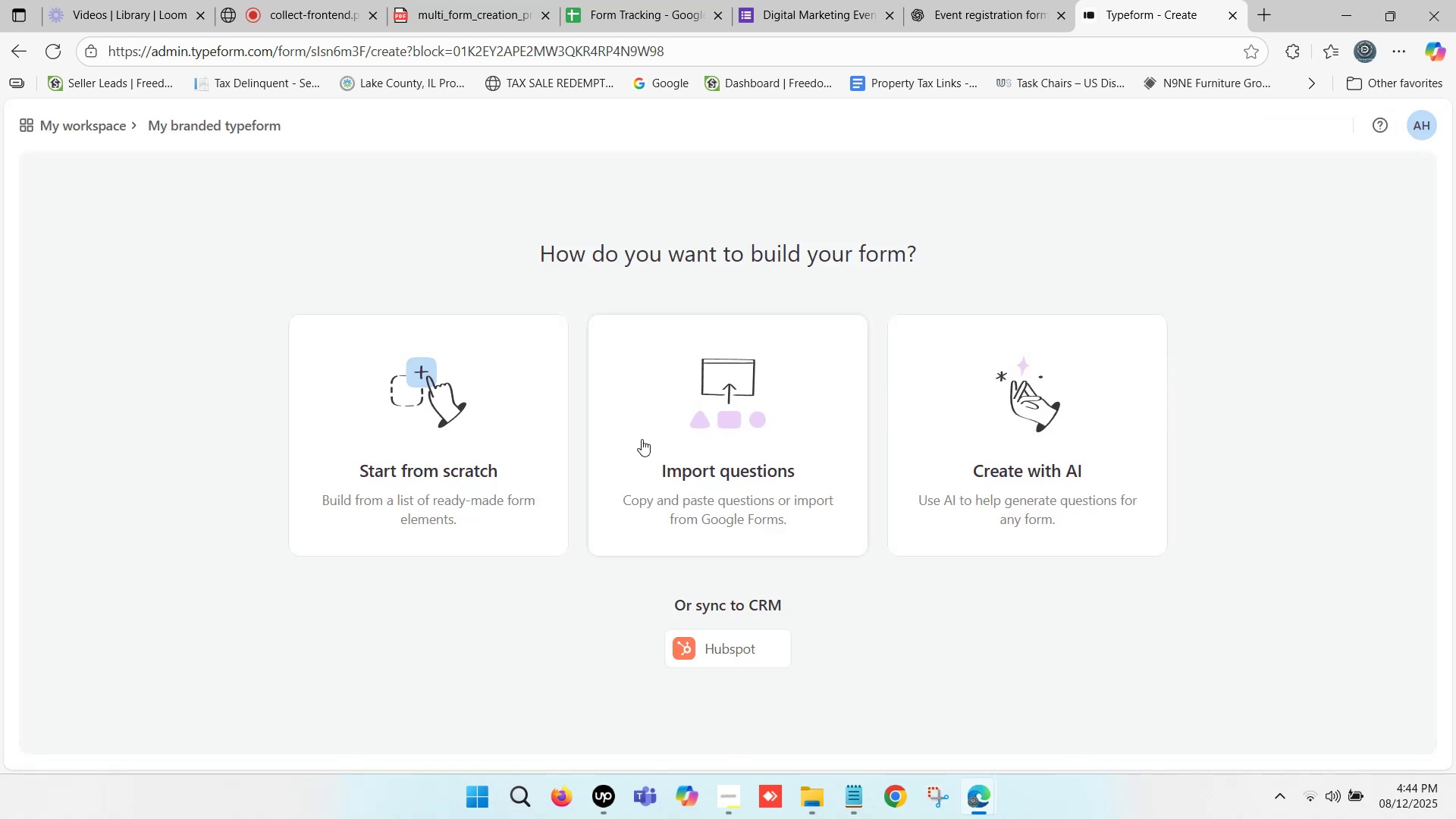 
wait(11.5)
 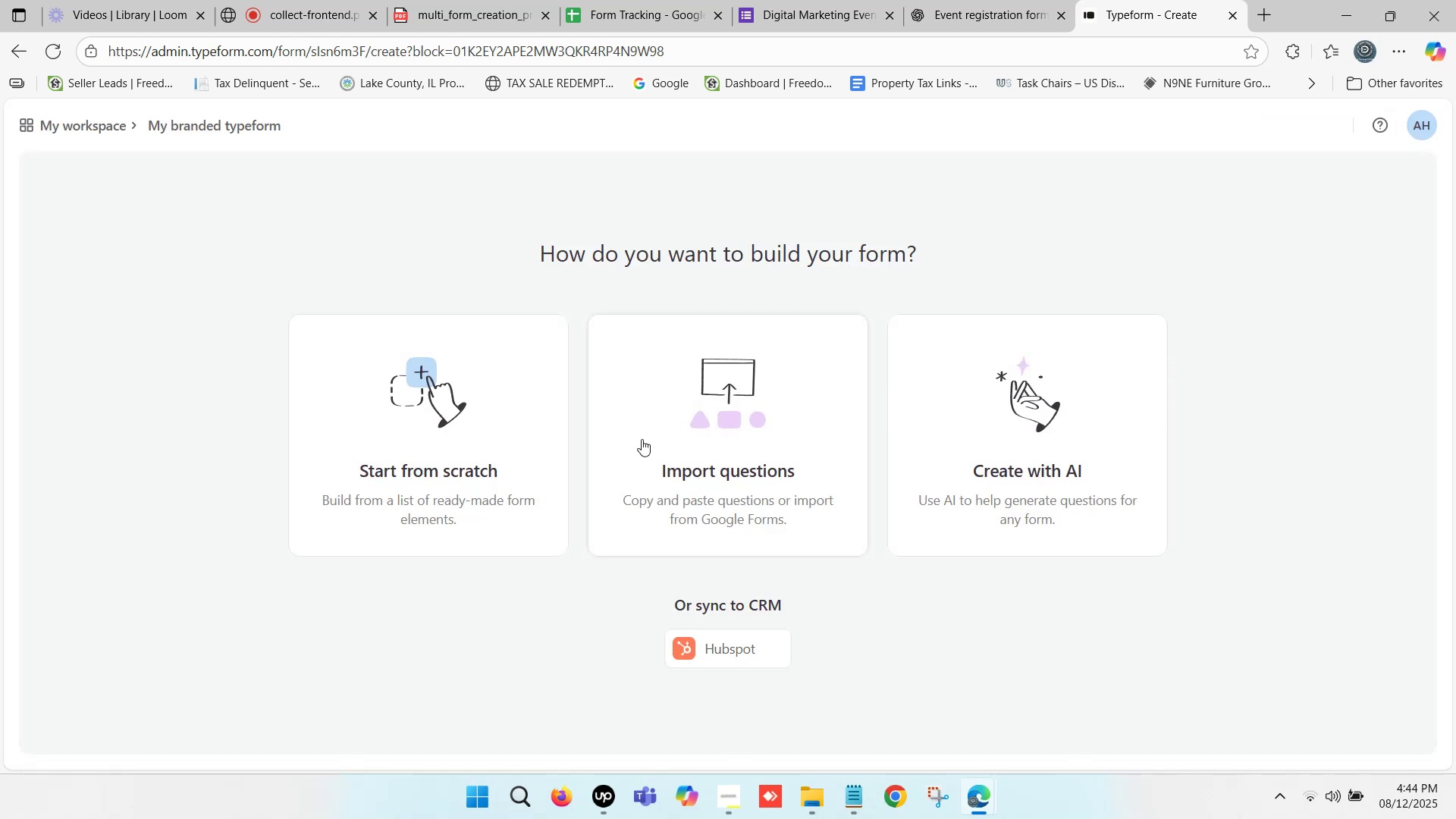 
scroll: coordinate [819, 467], scroll_direction: down, amount: 1.0
 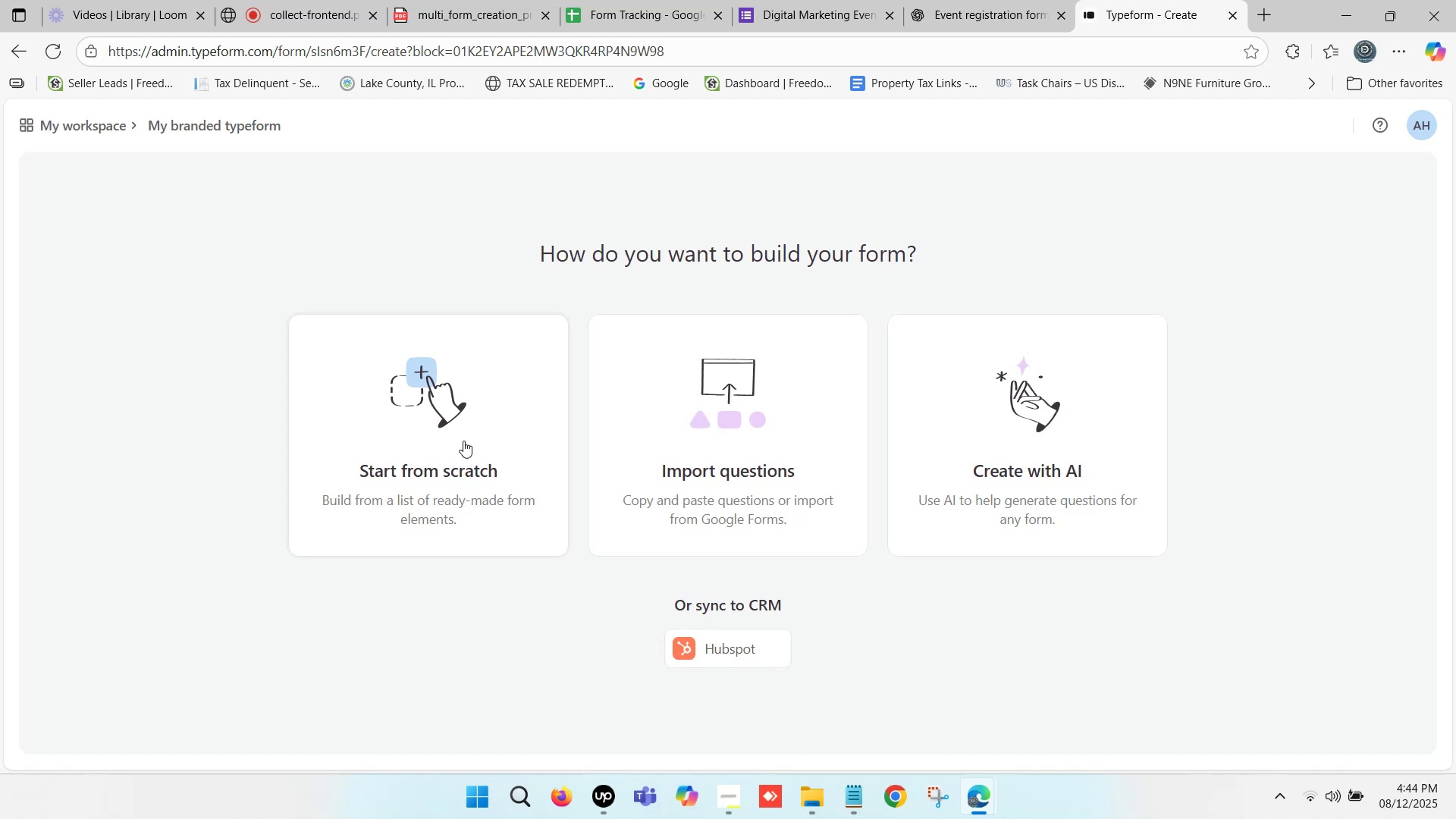 
wait(18.28)
 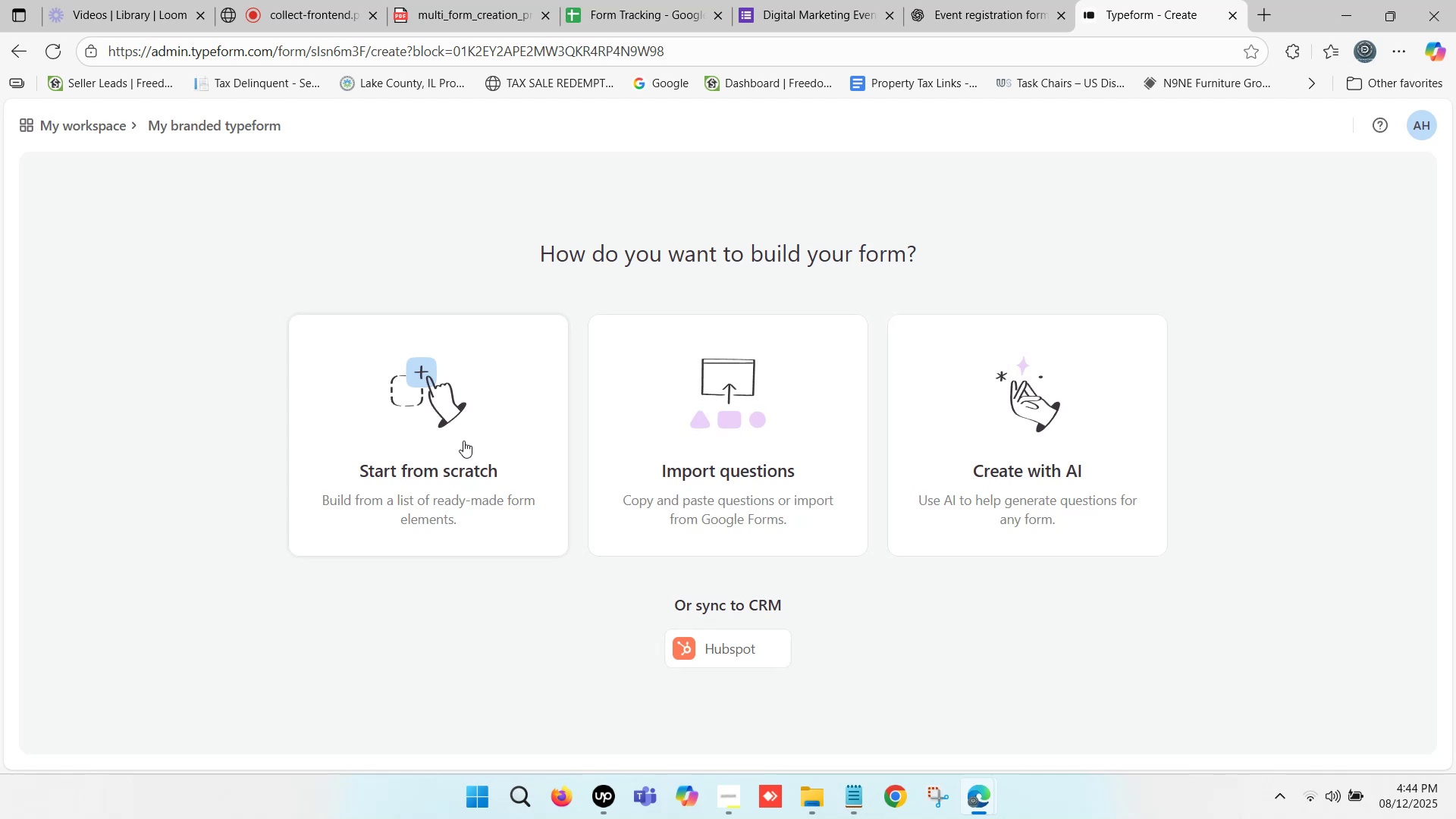 
scroll: coordinate [519, 228], scroll_direction: down, amount: 1.0
 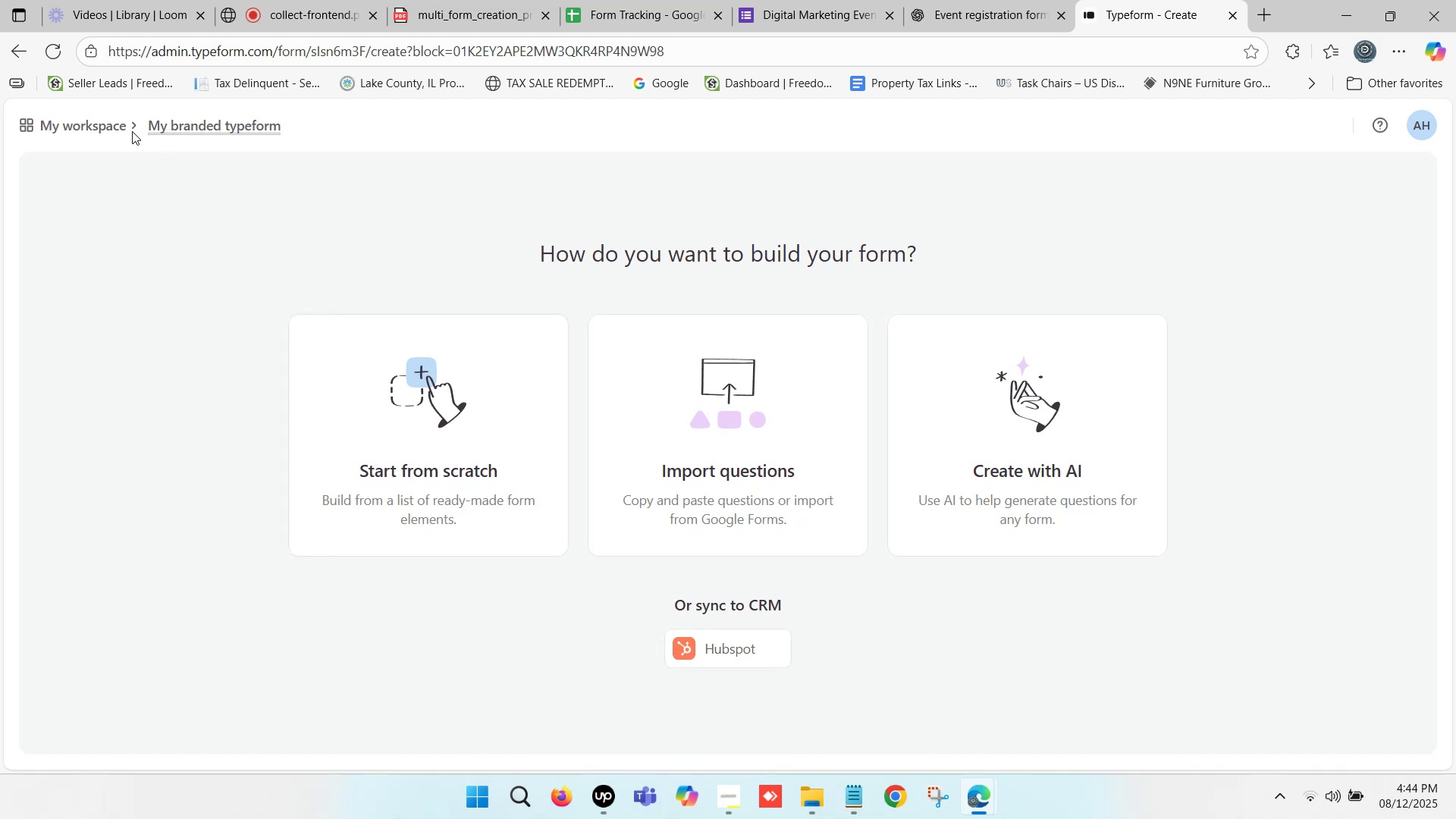 
left_click([94, 127])
 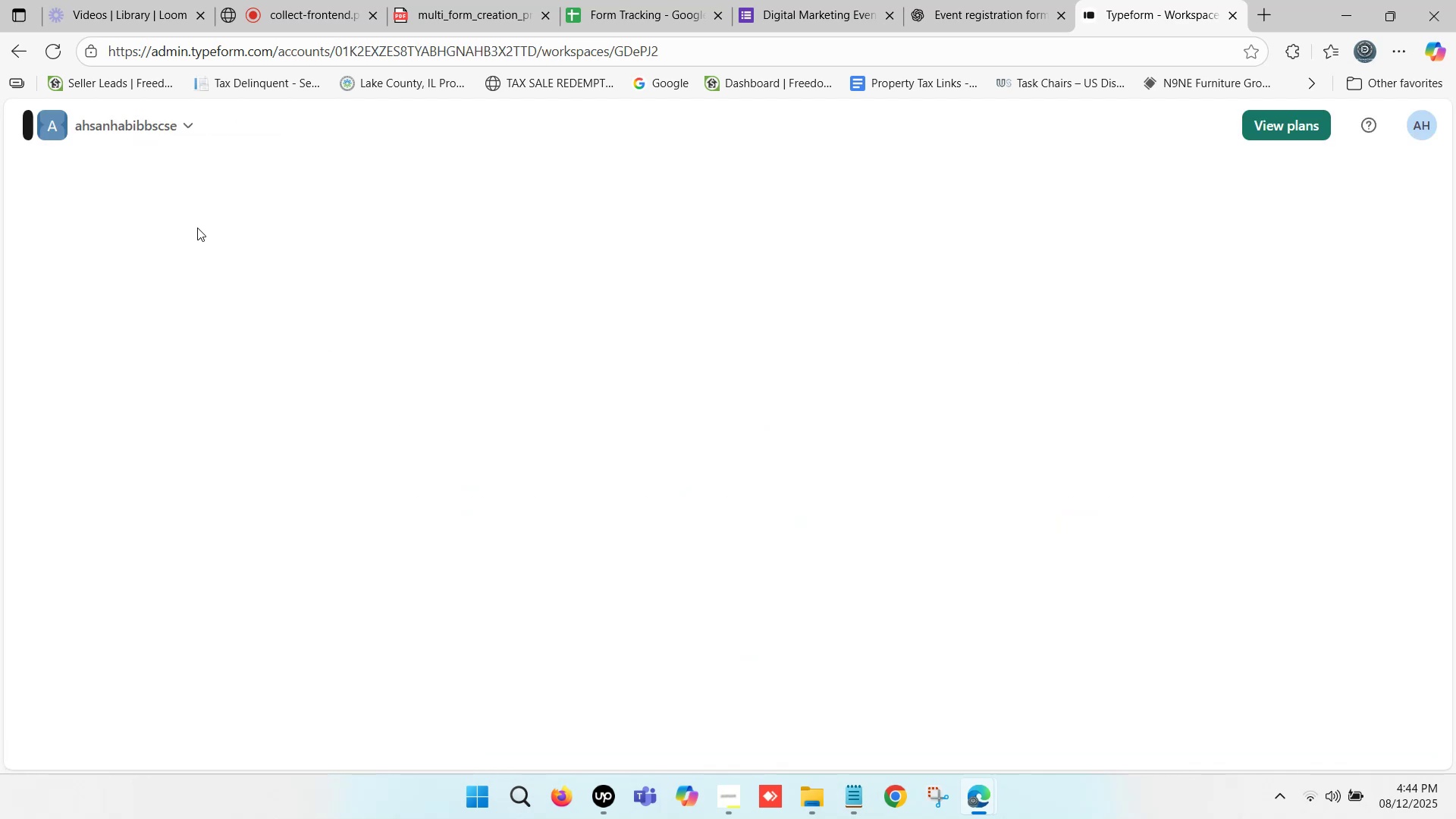 
scroll: coordinate [645, 306], scroll_direction: down, amount: 6.0
 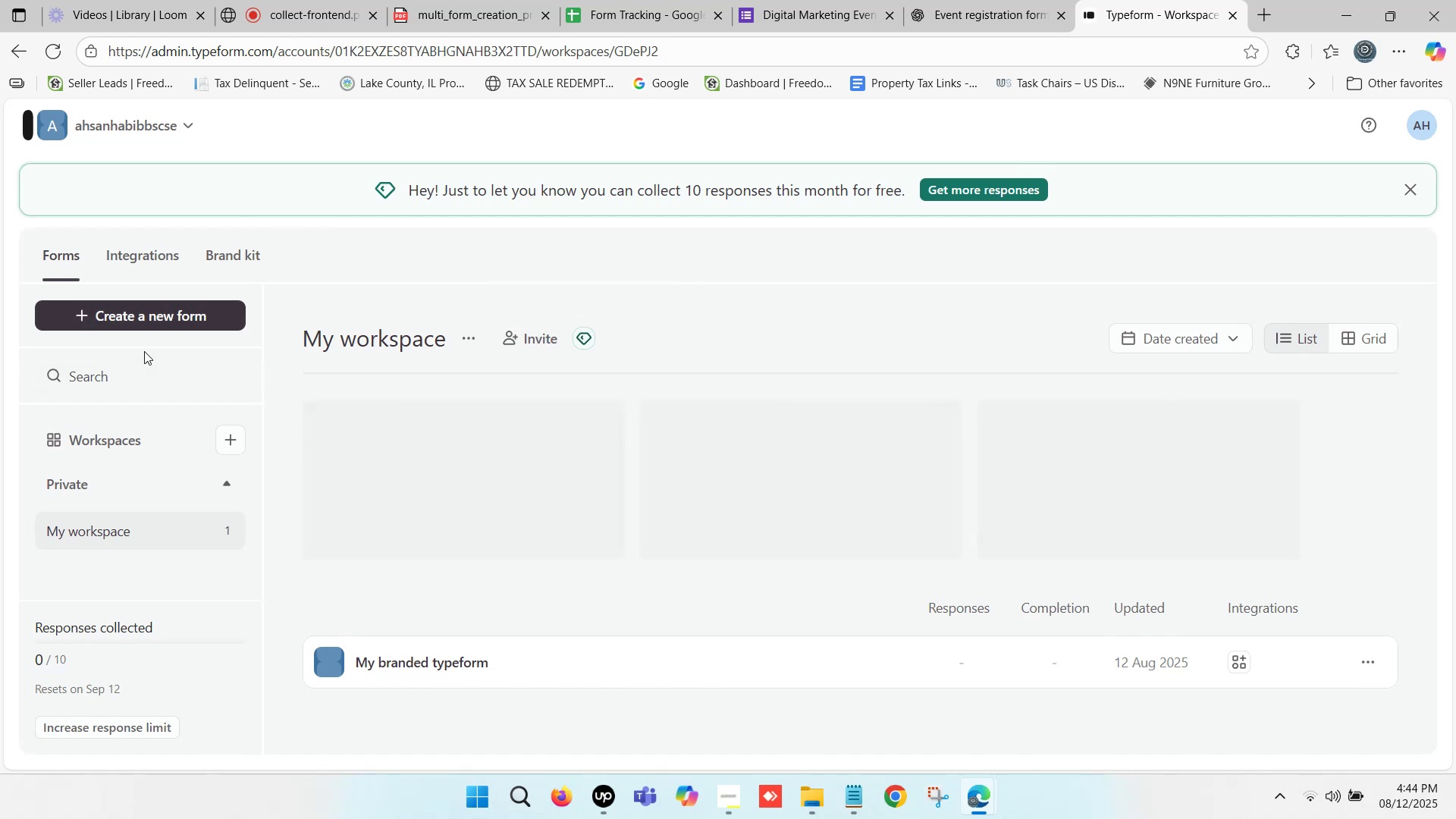 
left_click([149, 315])
 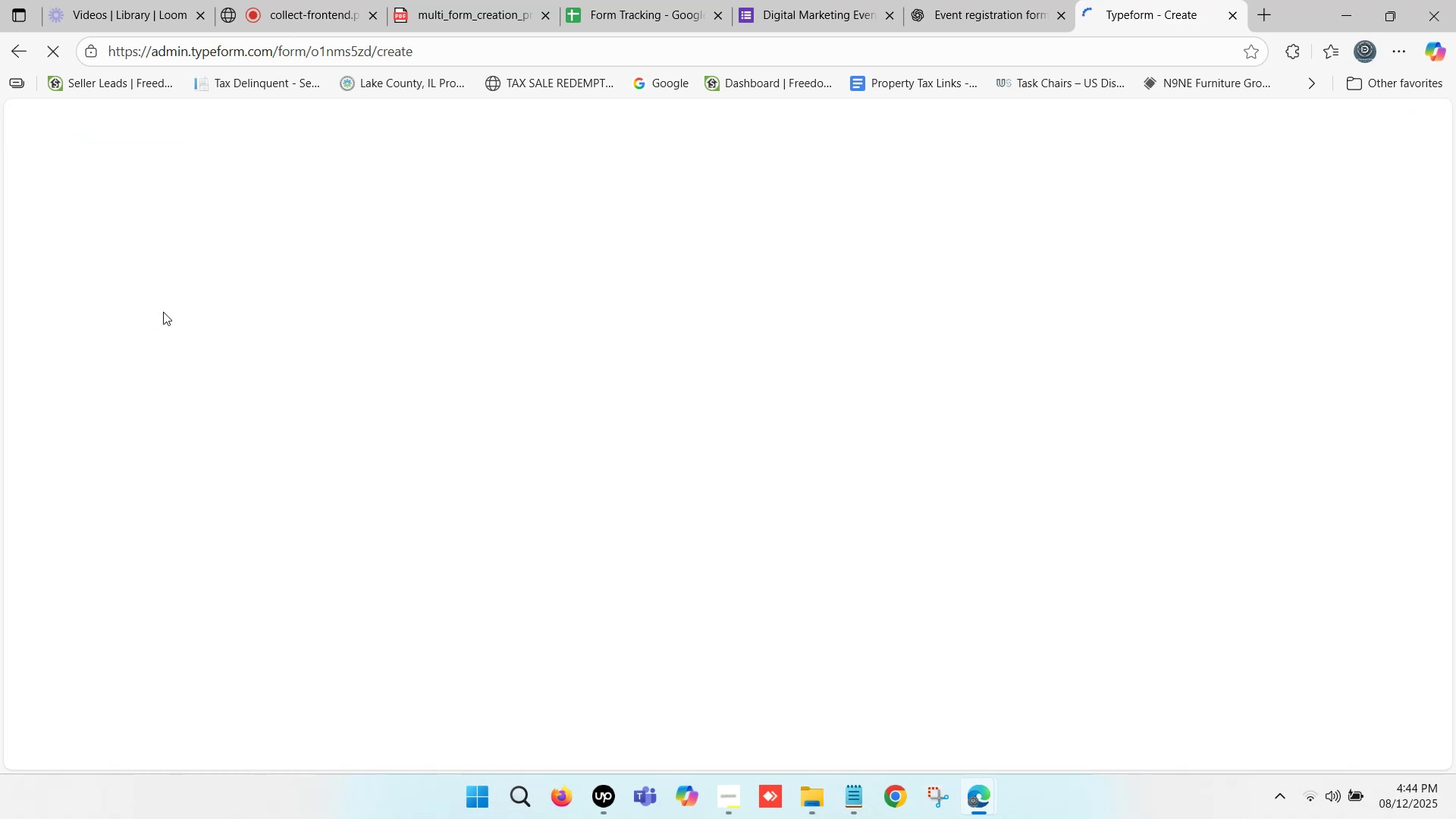 
wait(5.98)
 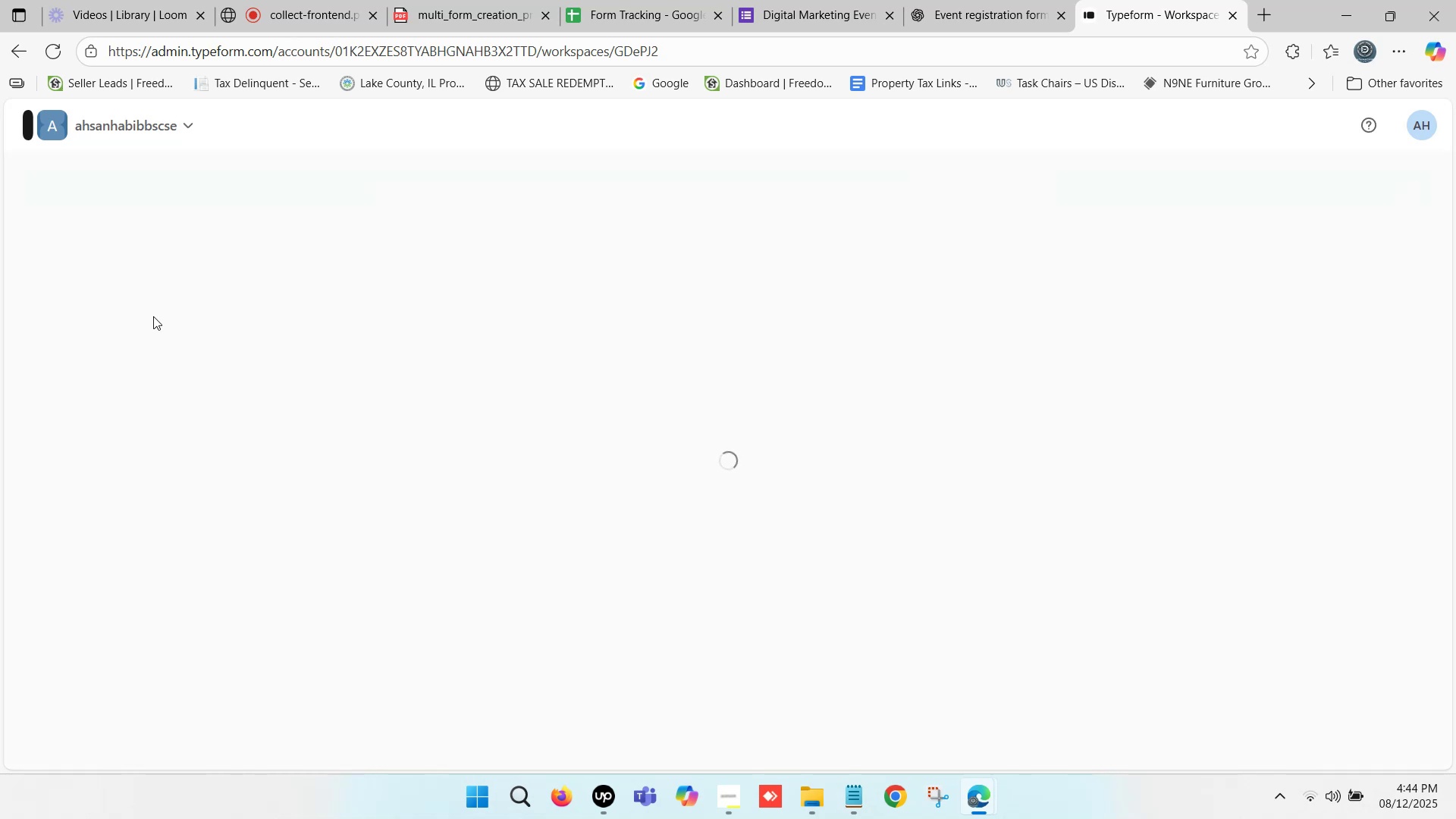 
scroll: coordinate [229, 275], scroll_direction: down, amount: 3.0
 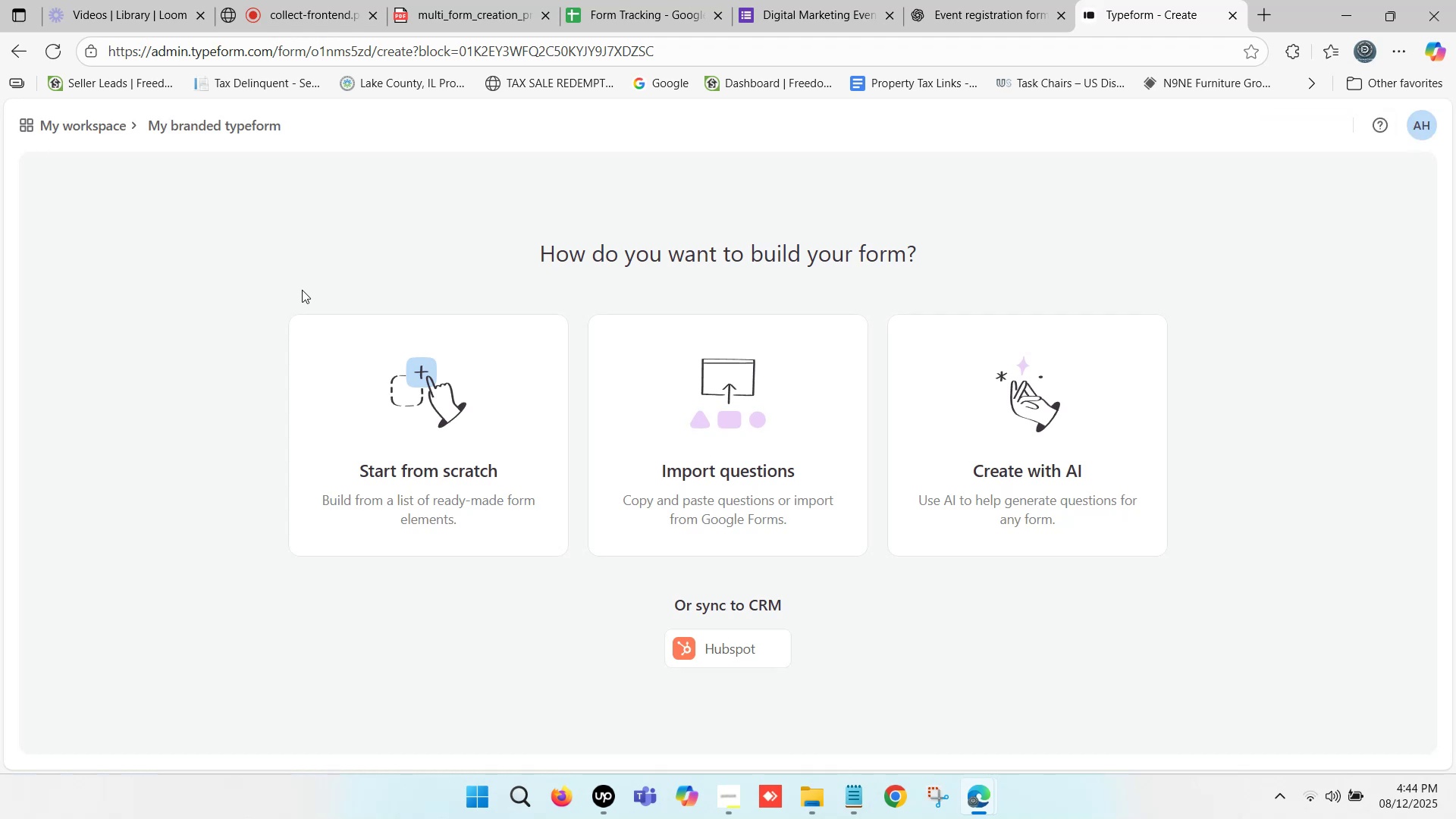 
wait(10.23)
 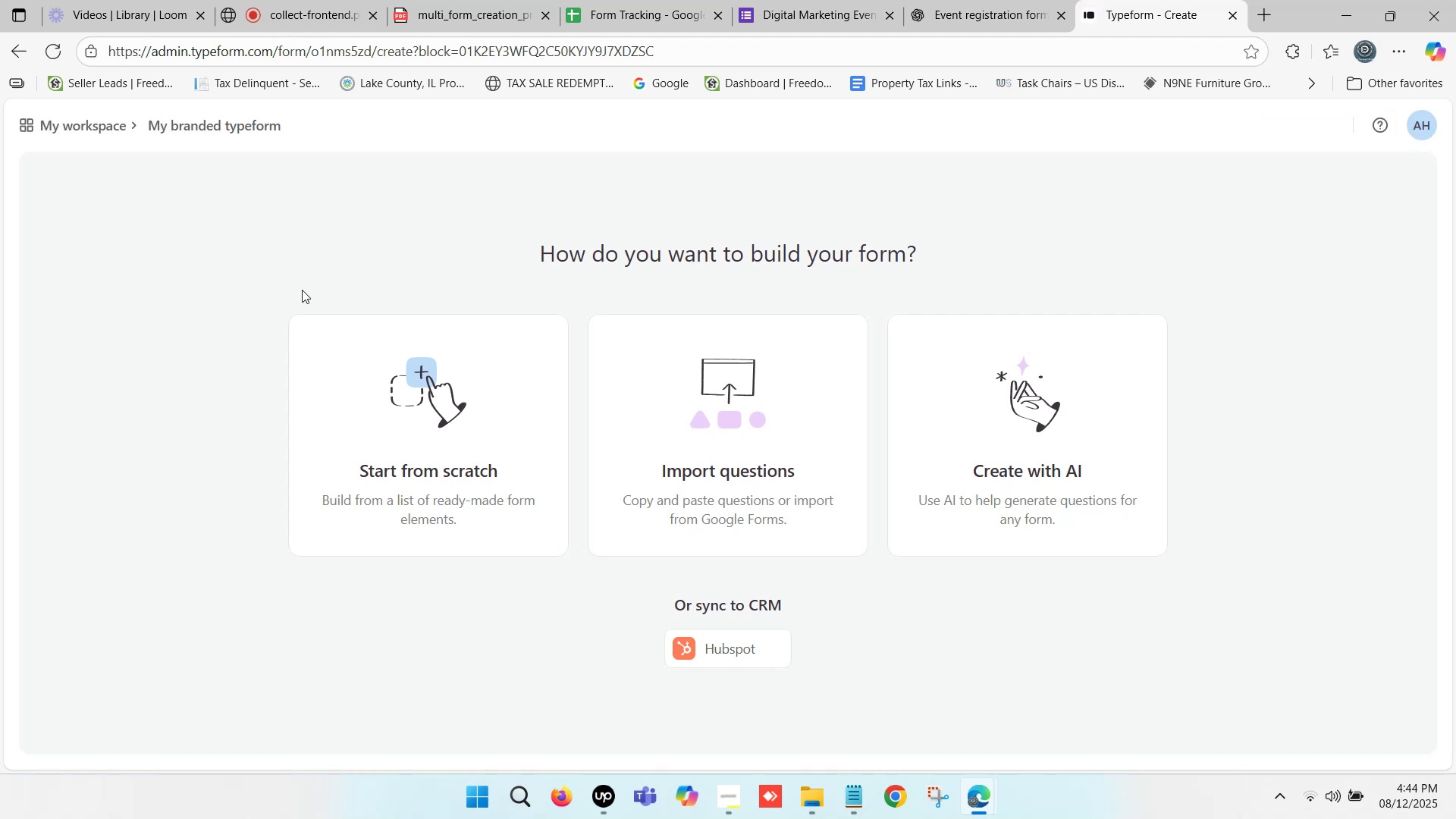 
scroll: coordinate [588, 604], scroll_direction: down, amount: 3.0
 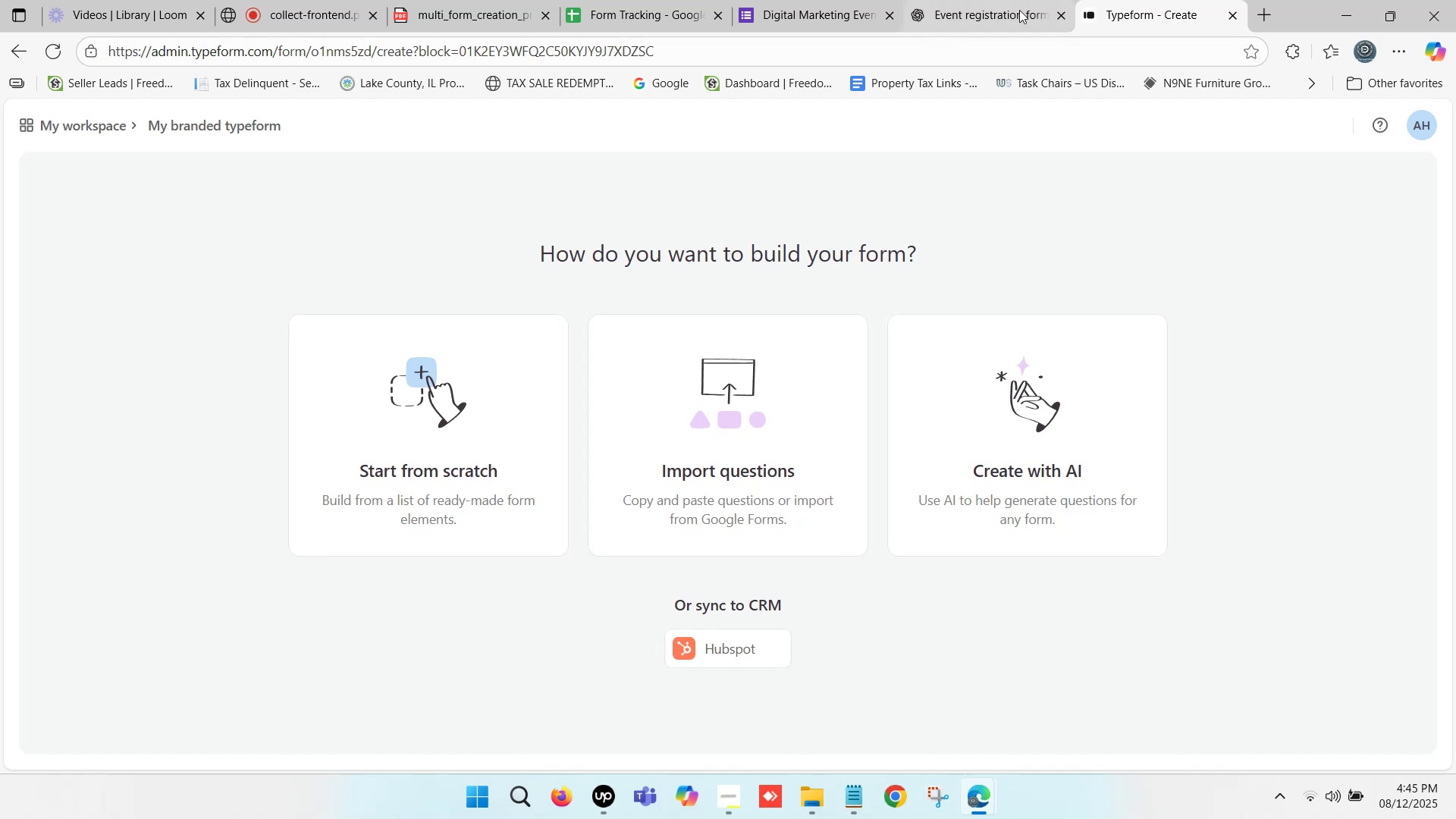 
left_click([1163, 0])
 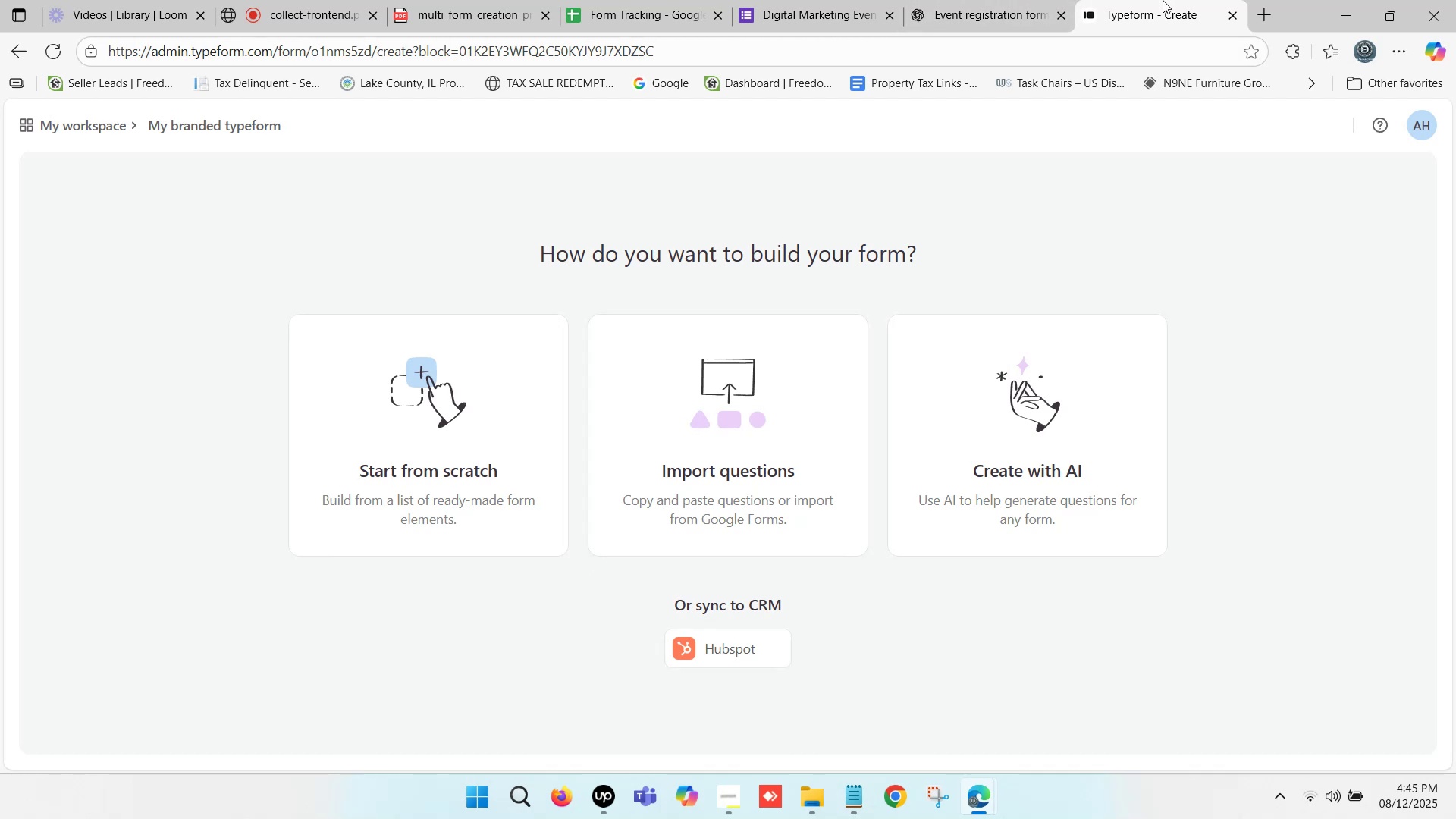 
left_click([1163, 0])
 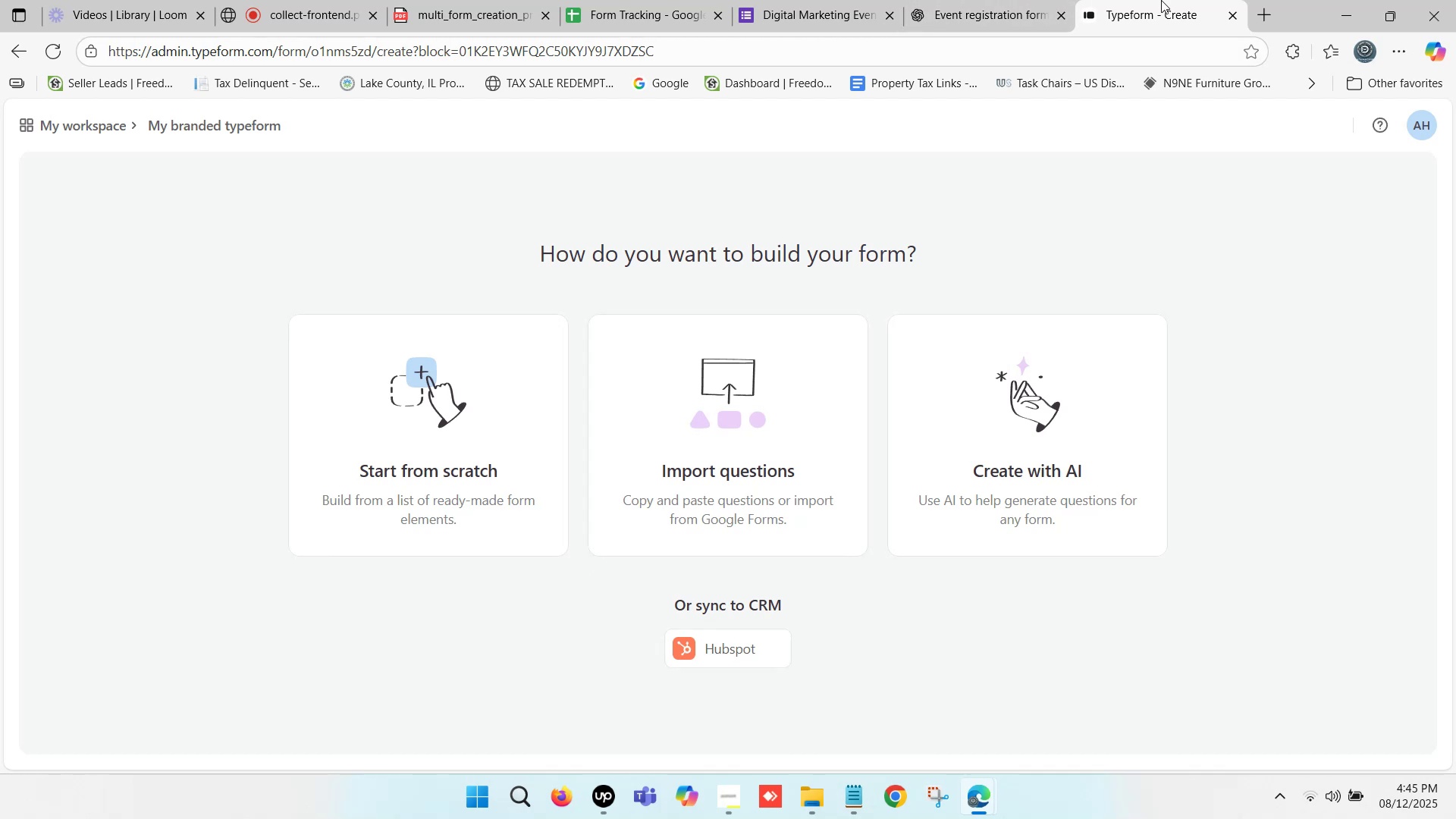 
left_click([1161, 0])
 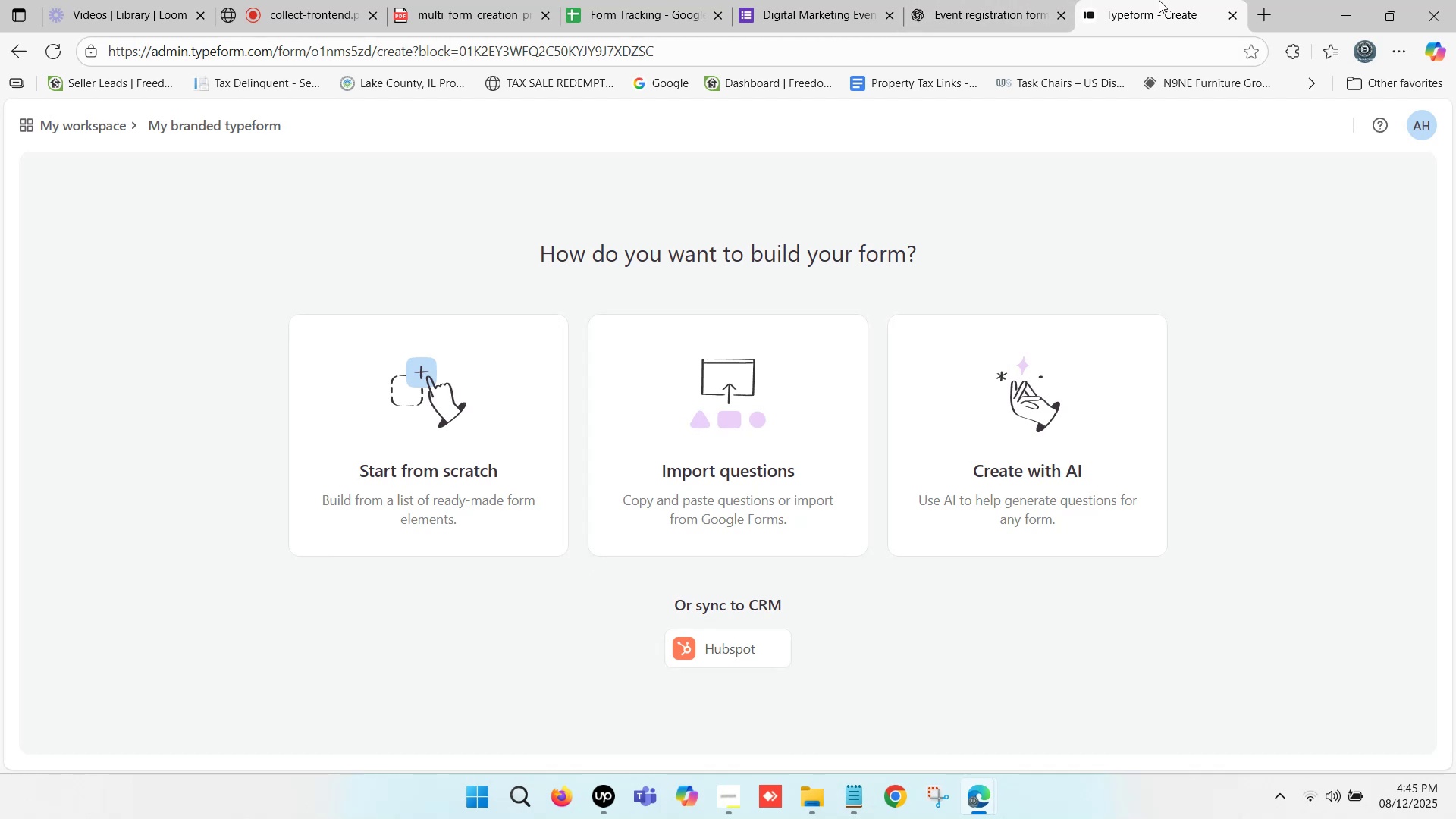 
left_click([1159, 0])
 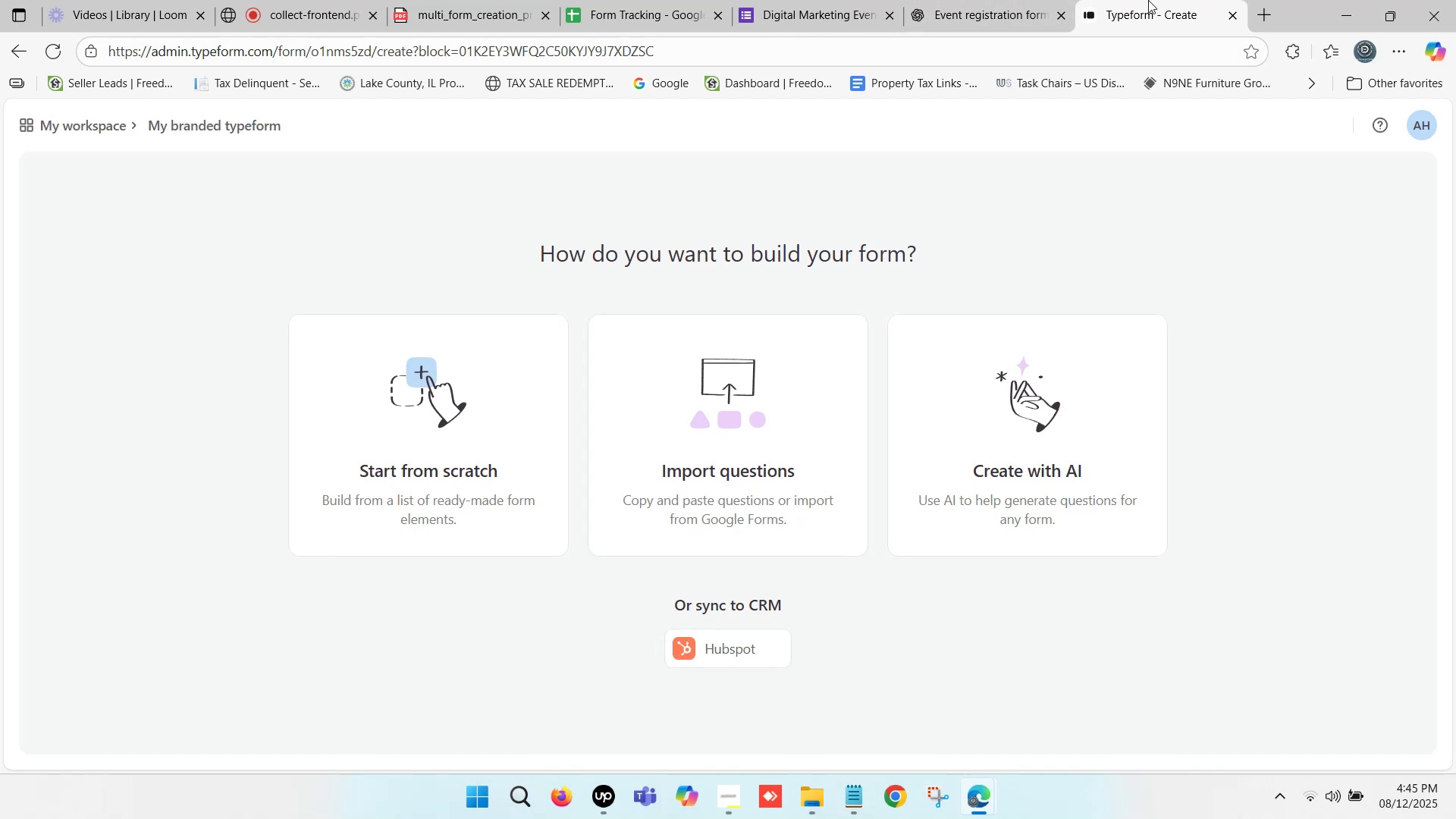 
left_click([1147, 0])
 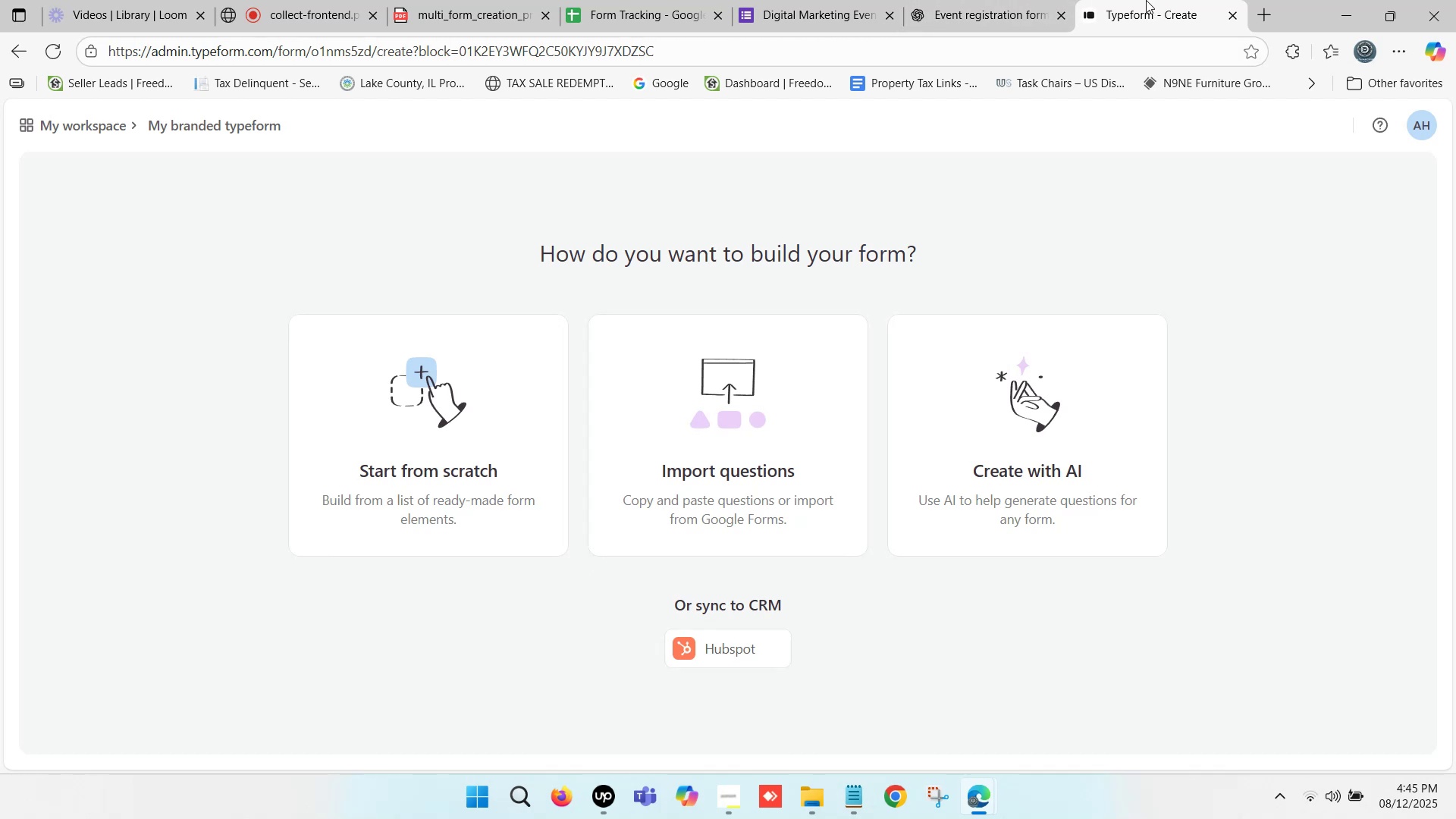 
left_click([1146, 0])
 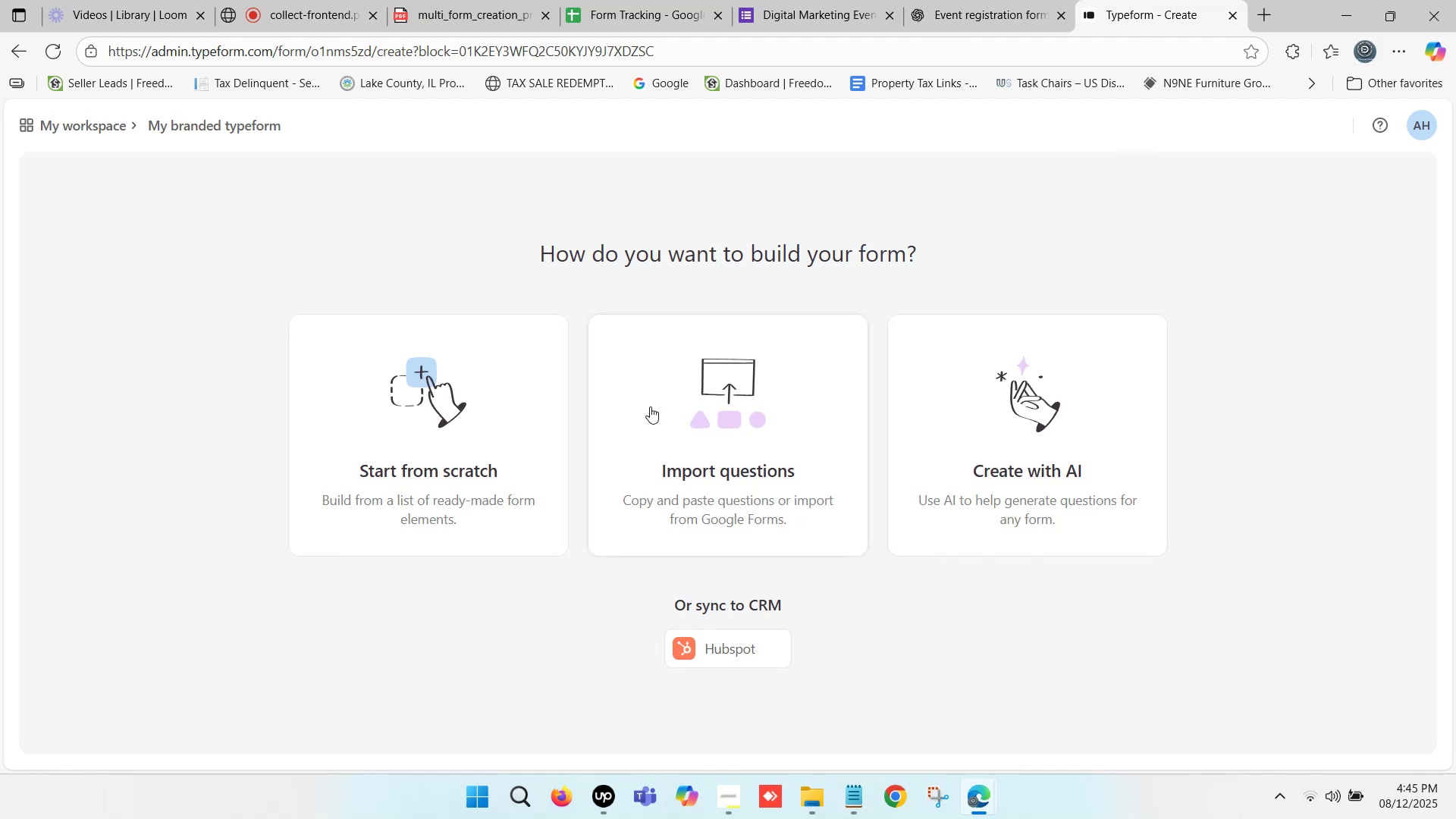 
wait(10.03)
 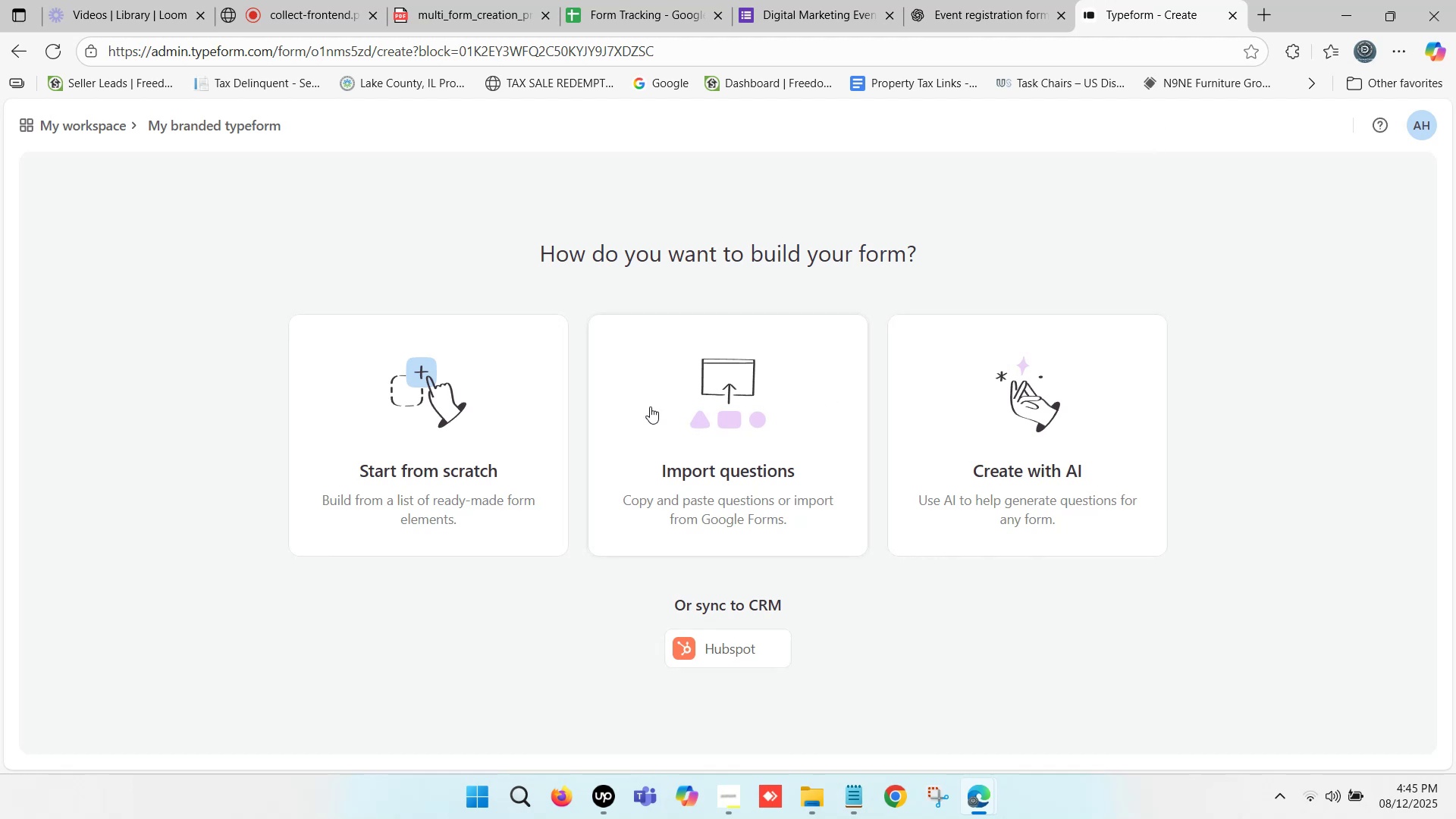 
left_click([453, 400])
 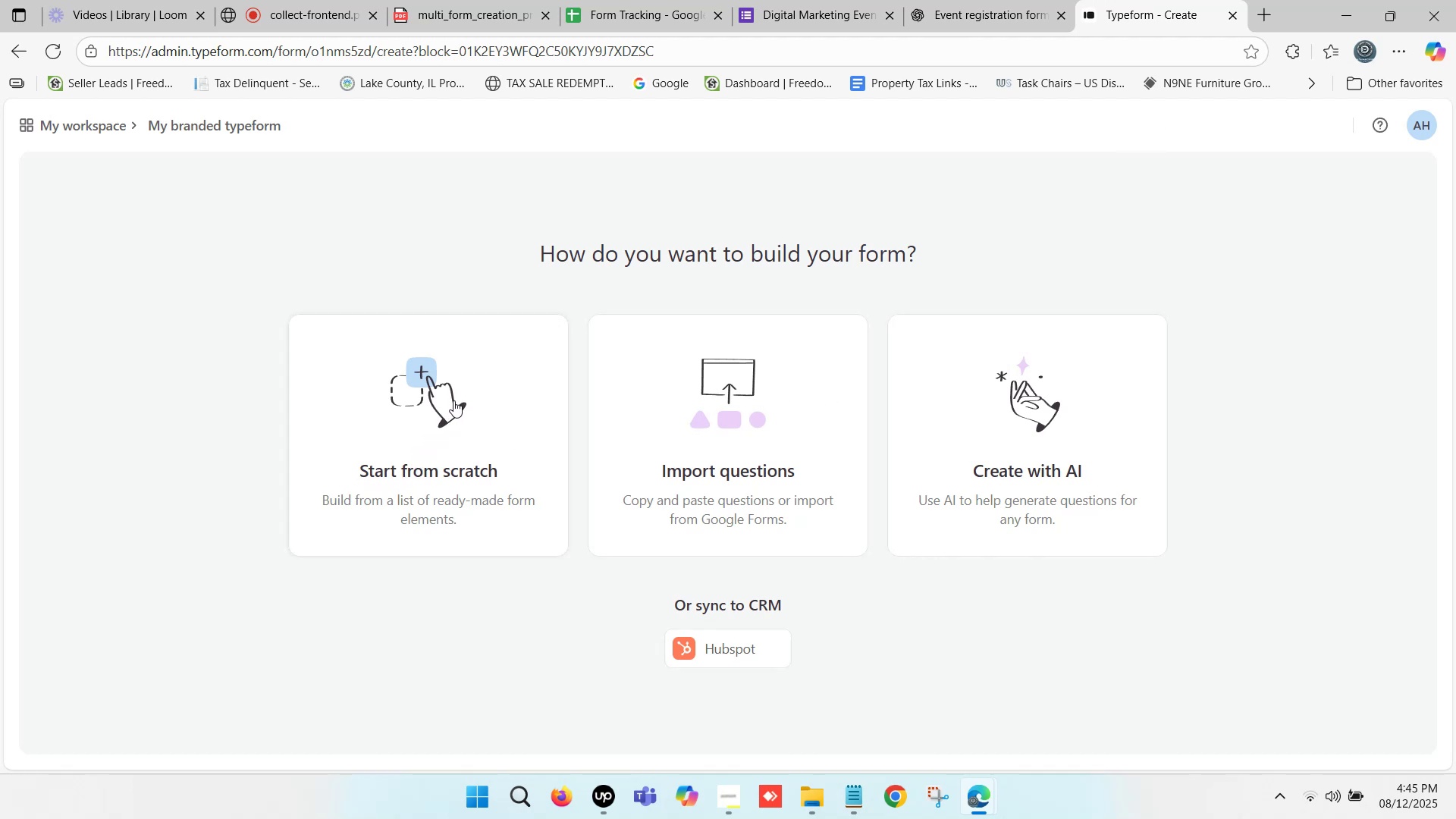 
mouse_move([491, 371])
 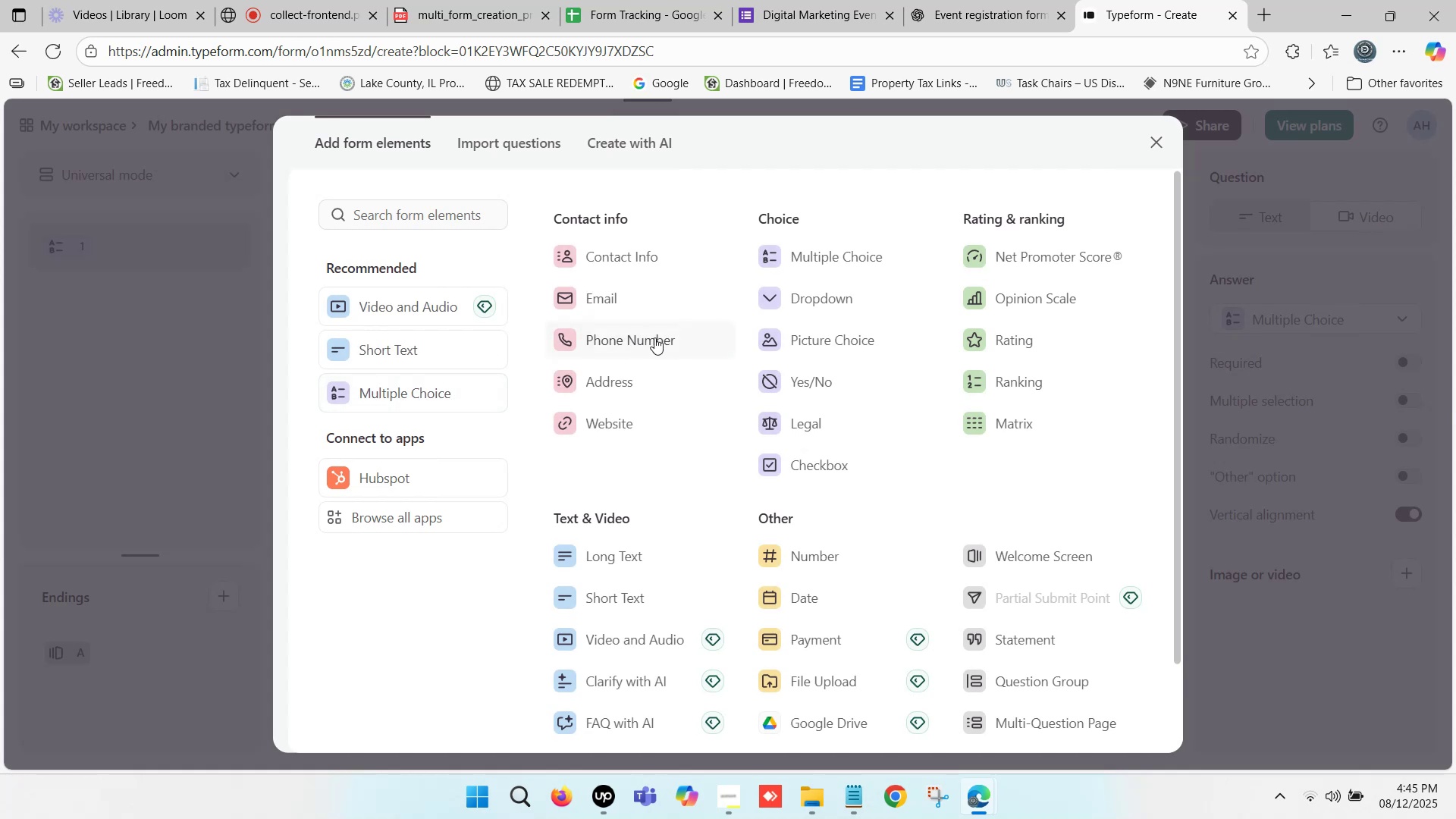 
scroll: coordinate [686, 340], scroll_direction: down, amount: 1.0
 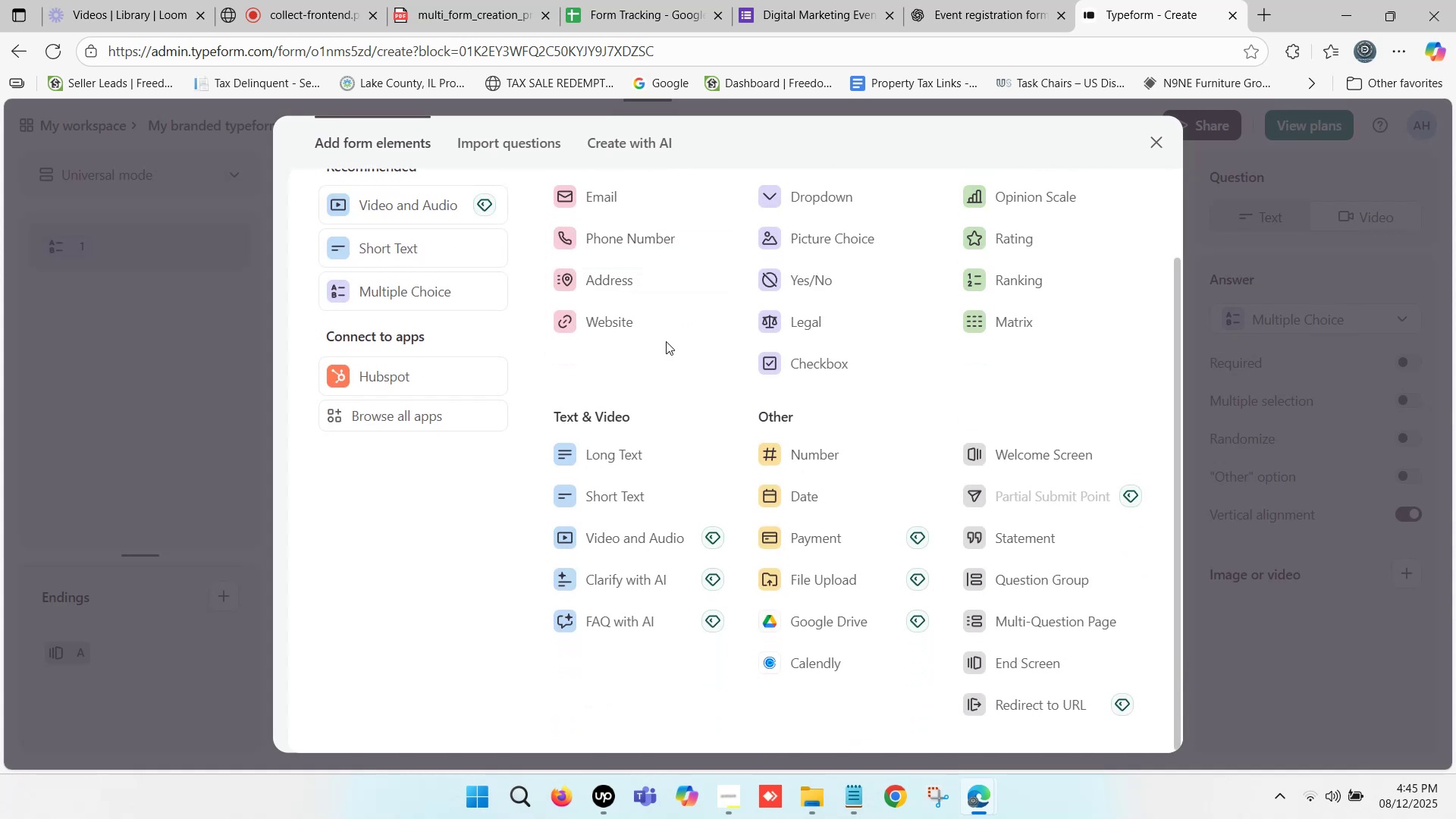 
scroll: coordinate [666, 341], scroll_direction: up, amount: 2.0
 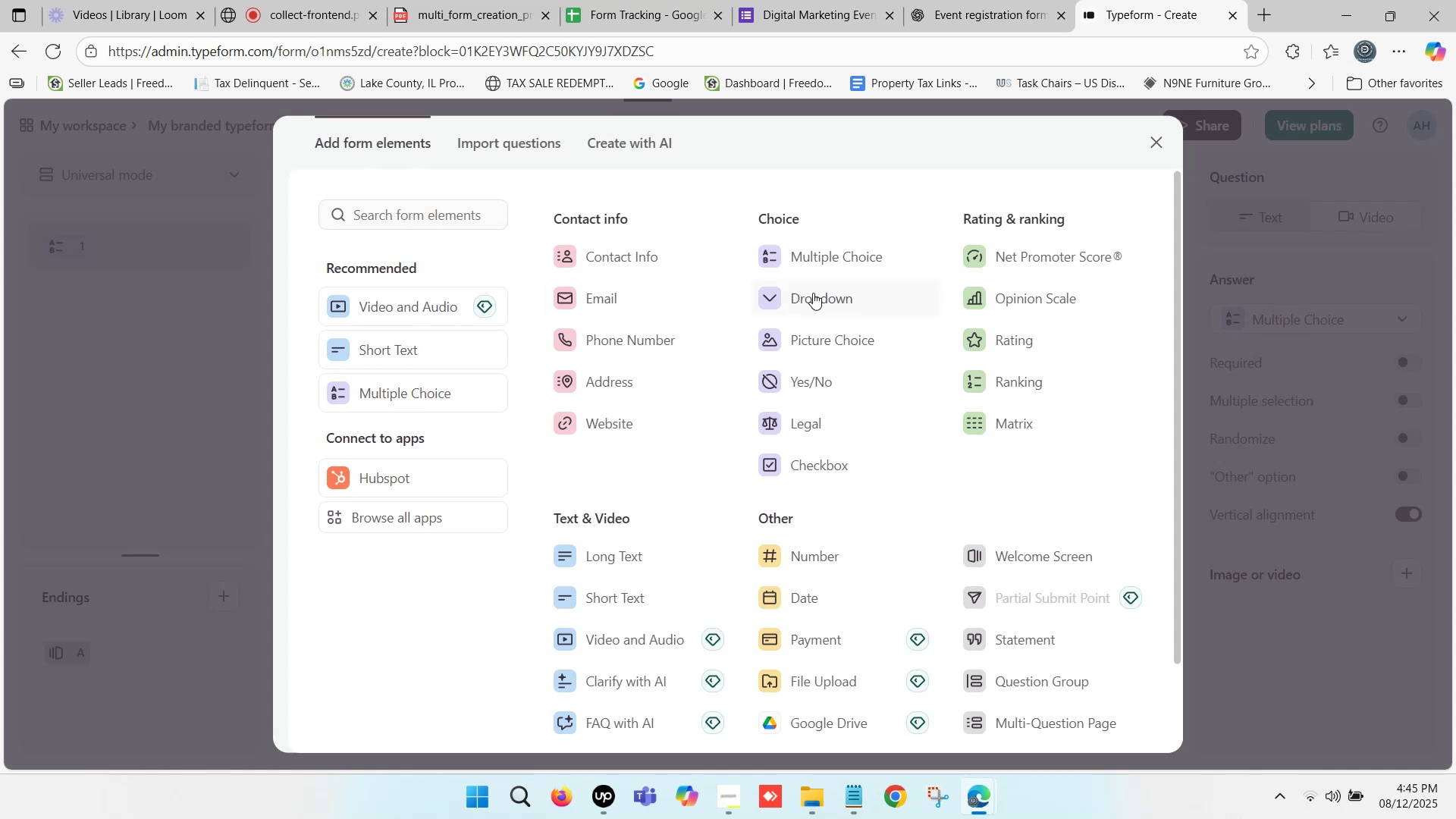 
wait(9.38)
 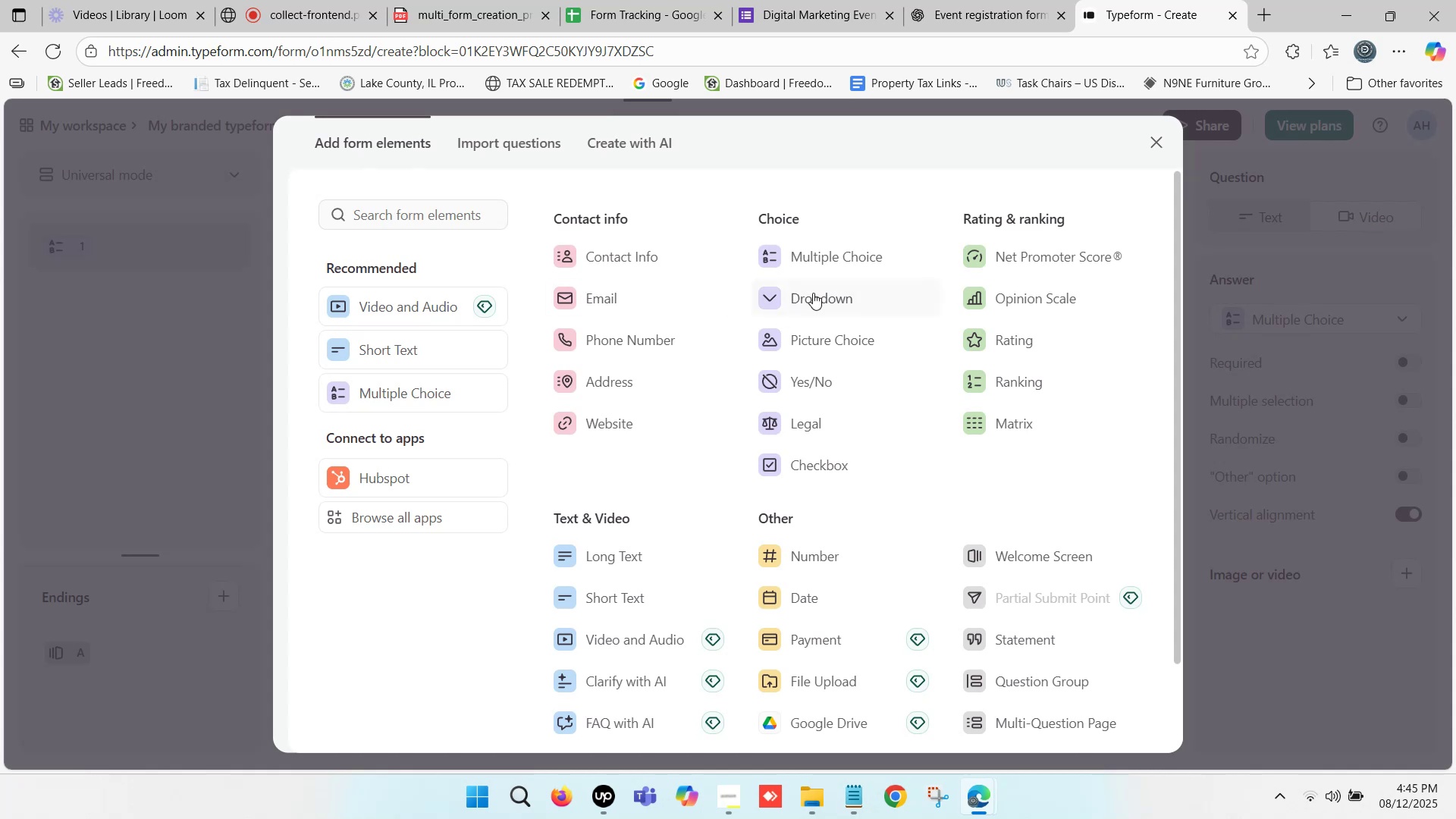 
scroll: coordinate [548, 305], scroll_direction: none, amount: 0.0
 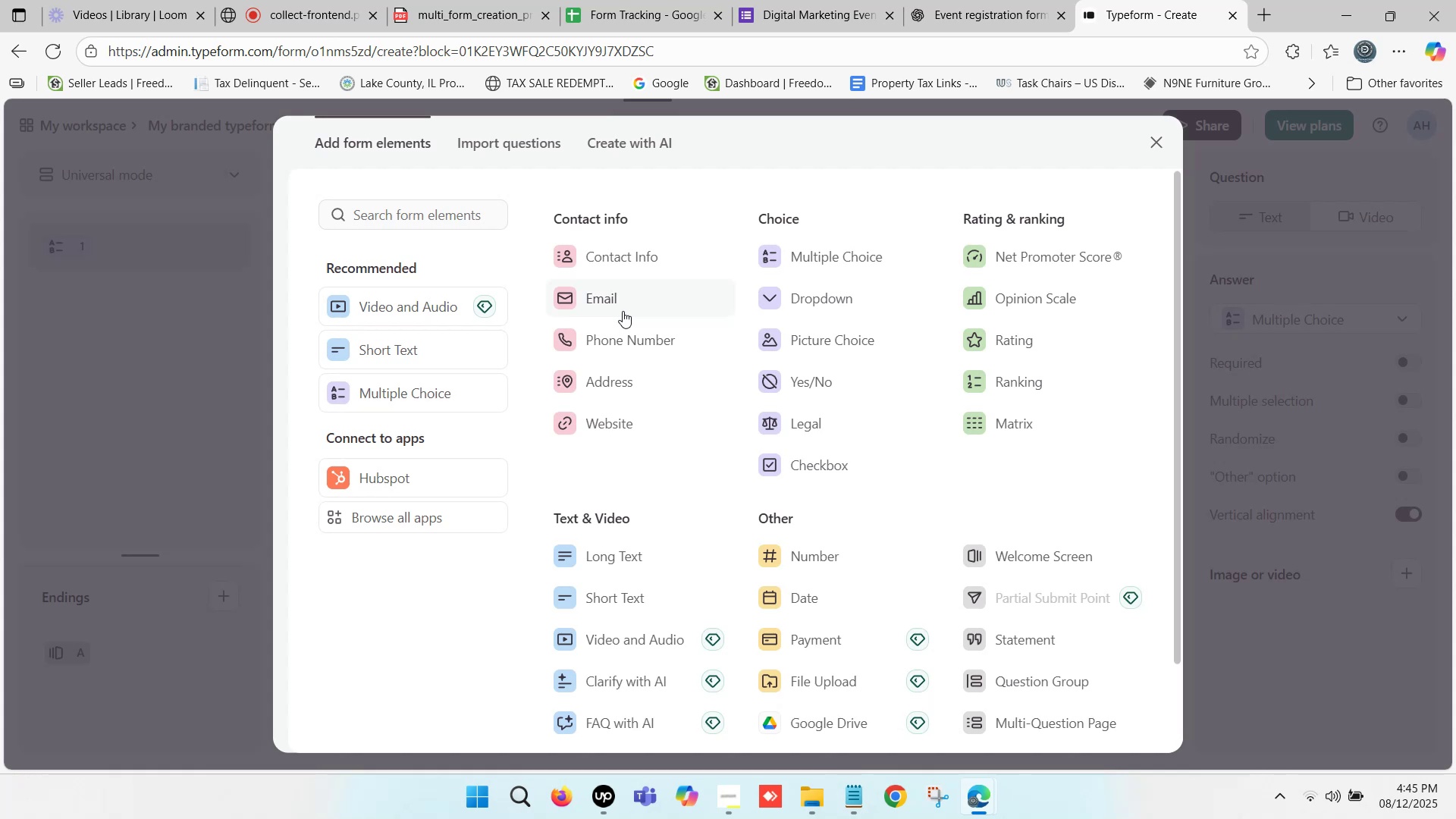 
wait(19.82)
 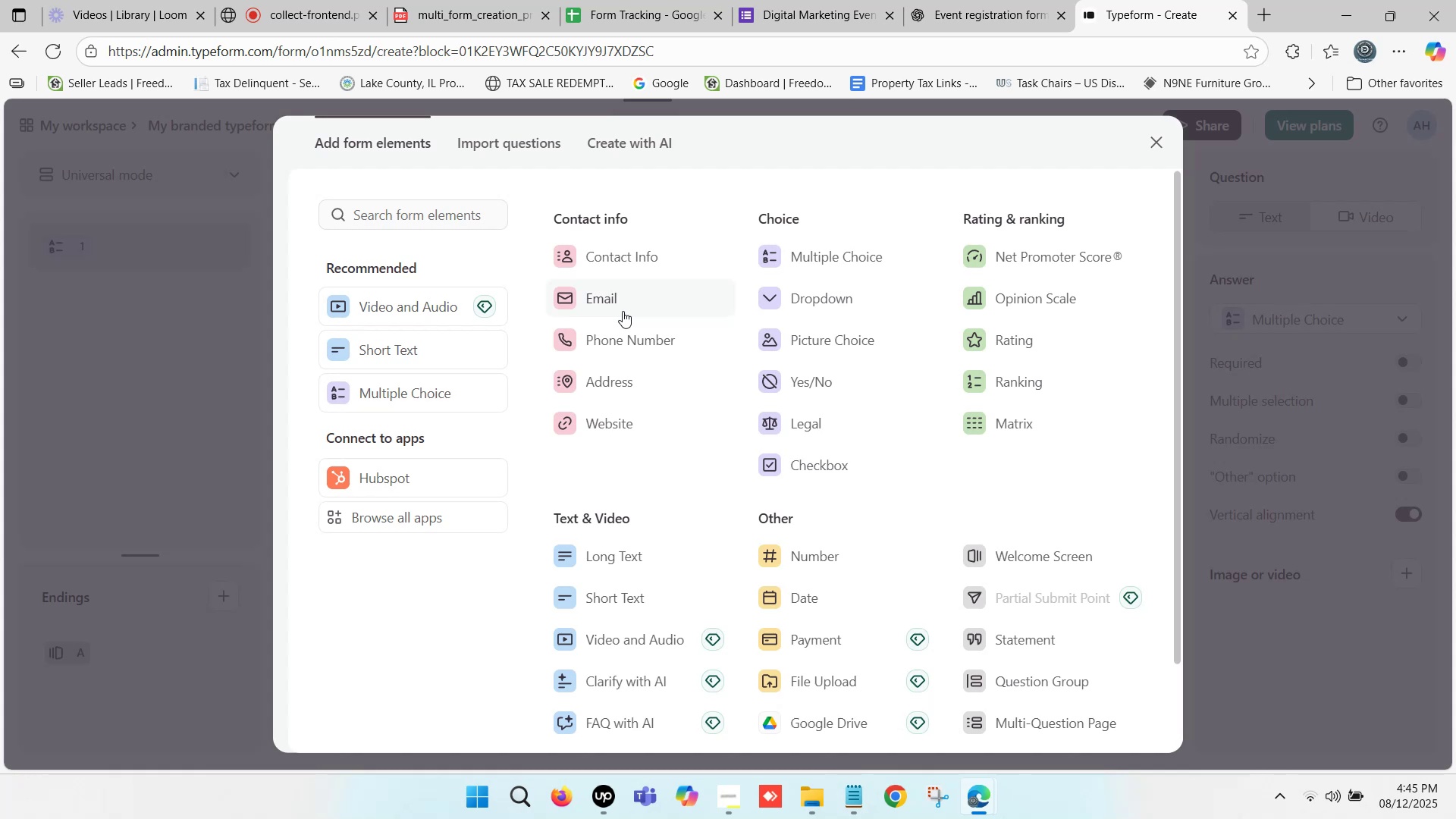 
scroll: coordinate [888, 362], scroll_direction: down, amount: 4.0
 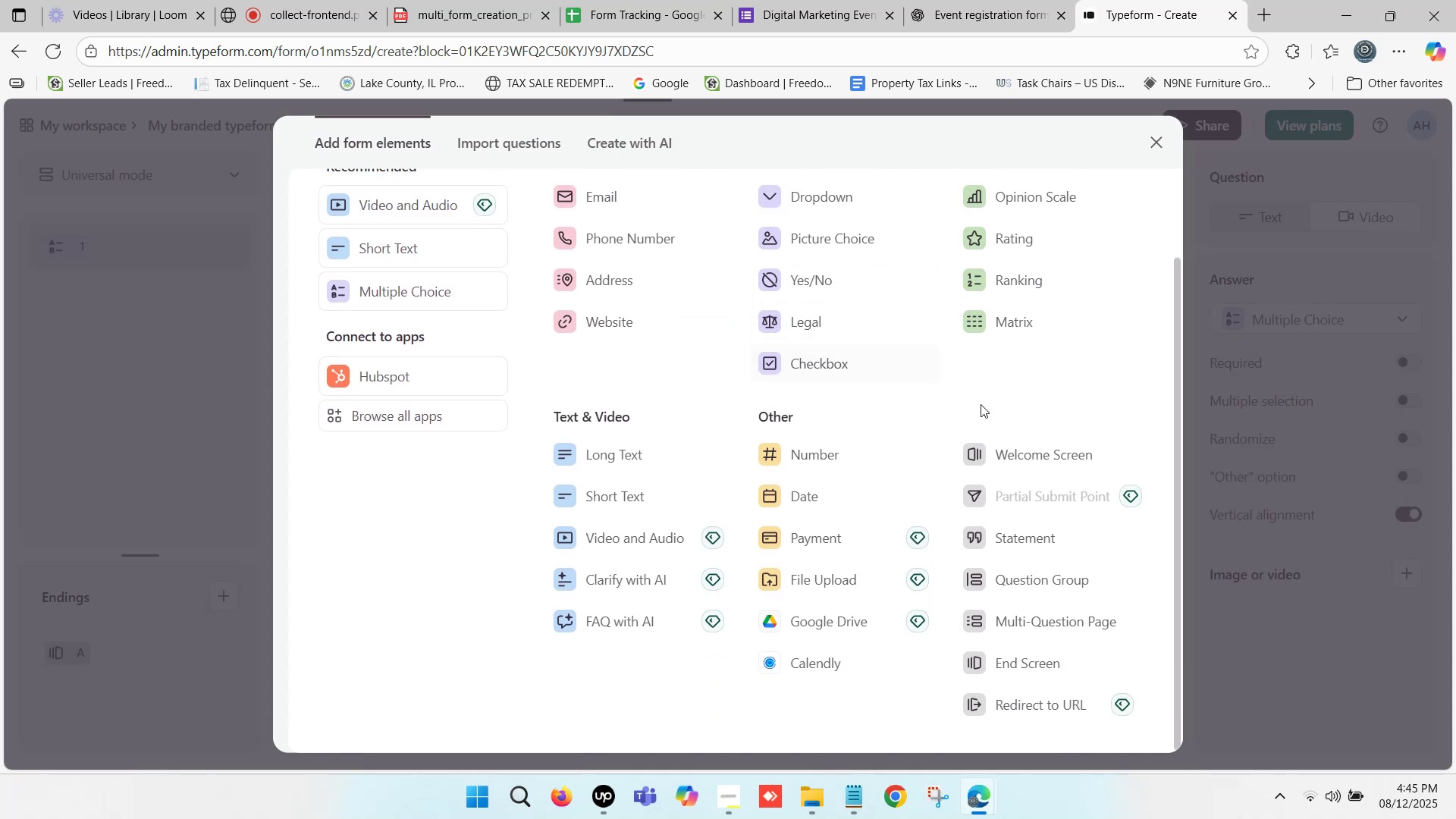 
scroll: coordinate [943, 325], scroll_direction: up, amount: 20.0
 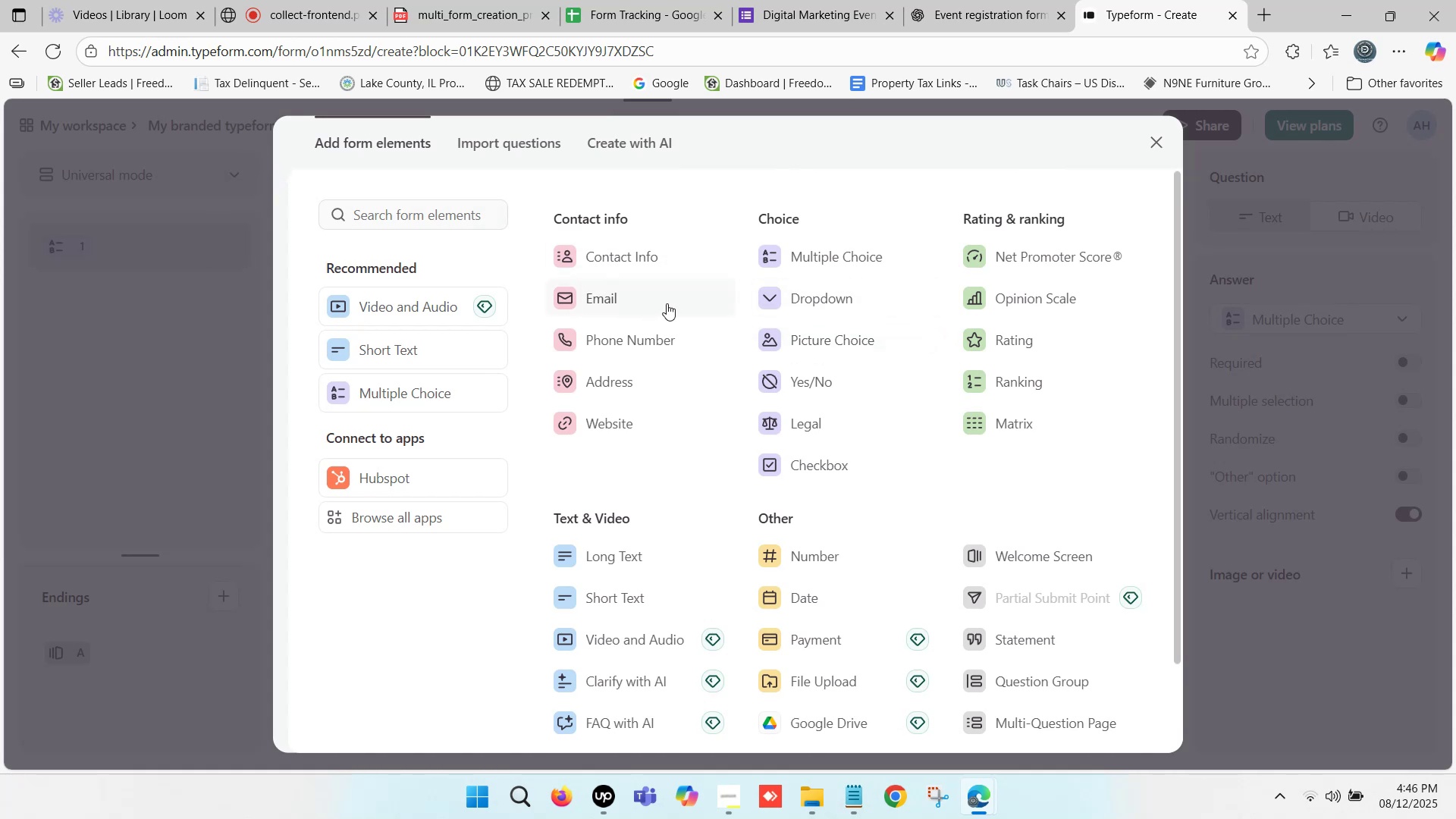 
scroll: coordinate [666, 262], scroll_direction: down, amount: 1.0
 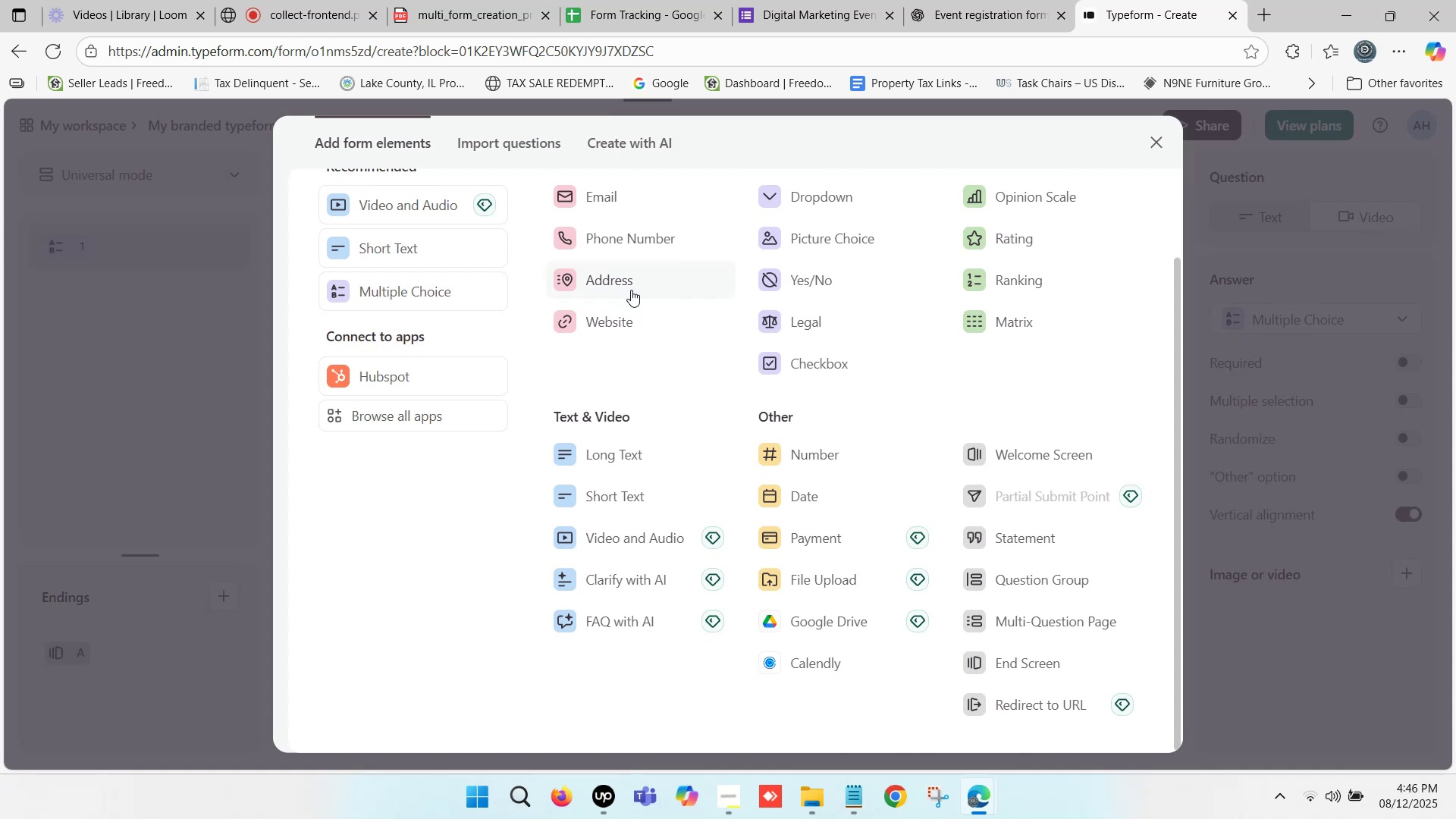 
wait(6.14)
 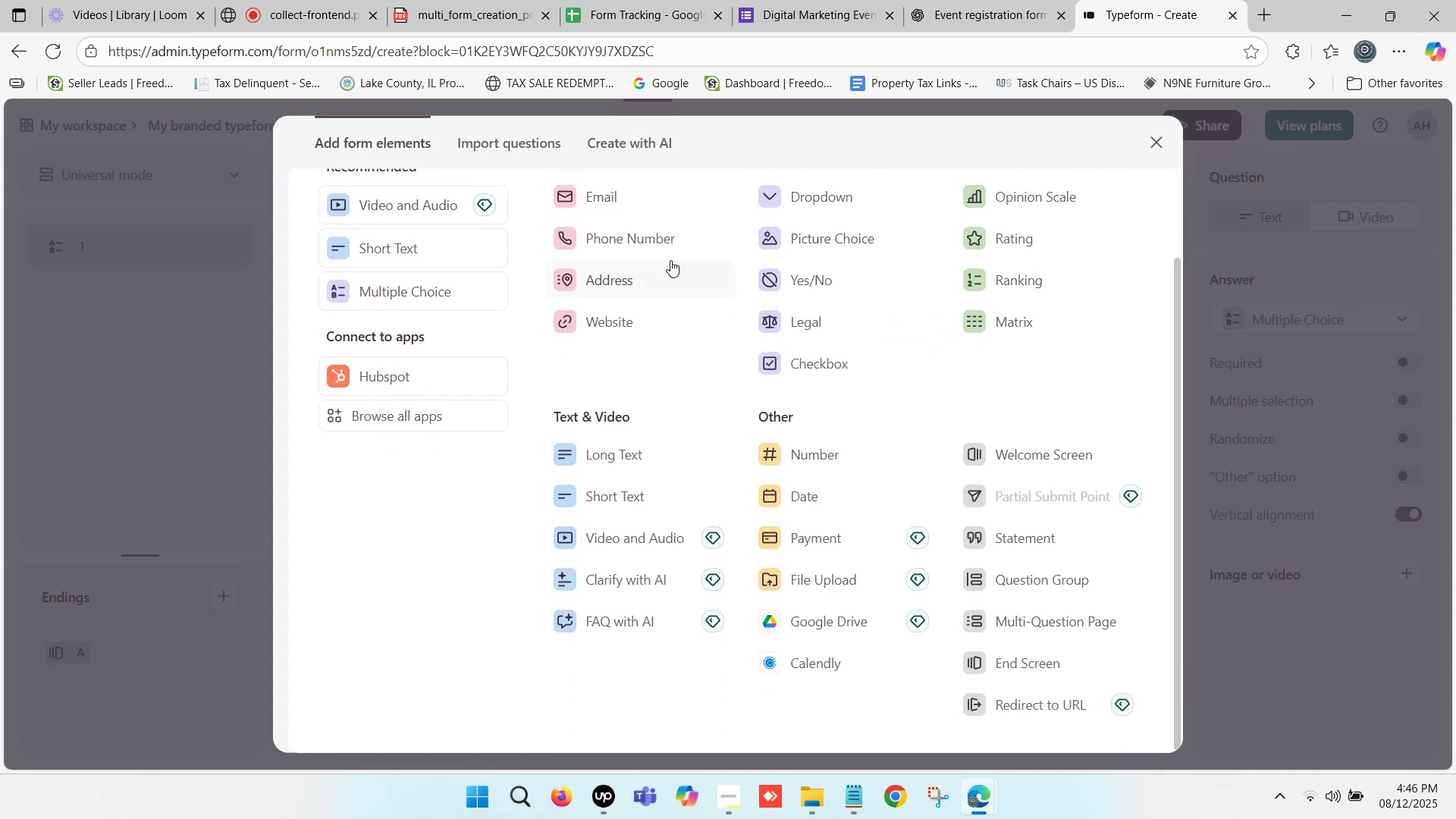 
scroll: coordinate [815, 367], scroll_direction: up, amount: 6.0
 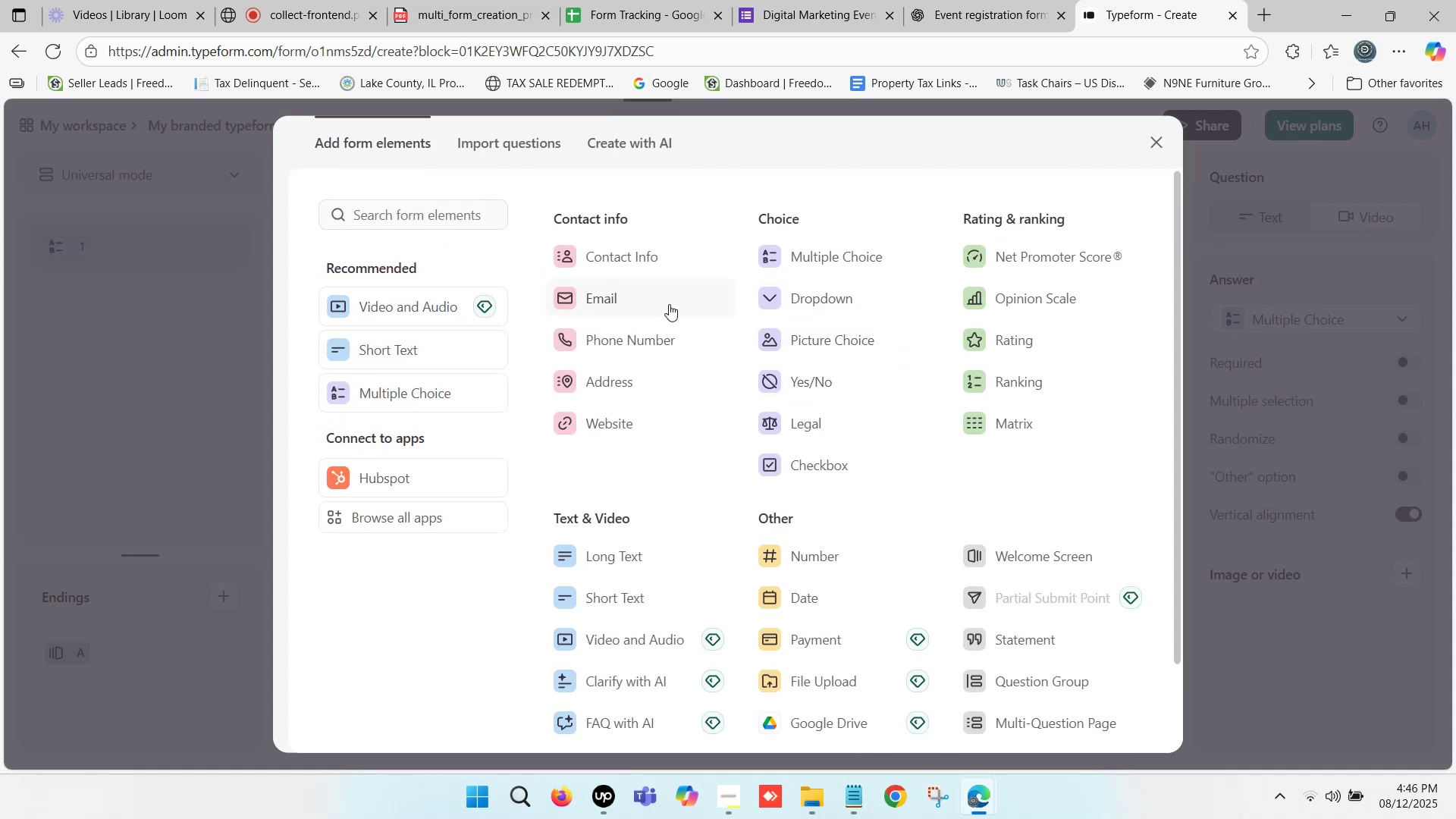 
scroll: coordinate [956, 300], scroll_direction: down, amount: 7.0
 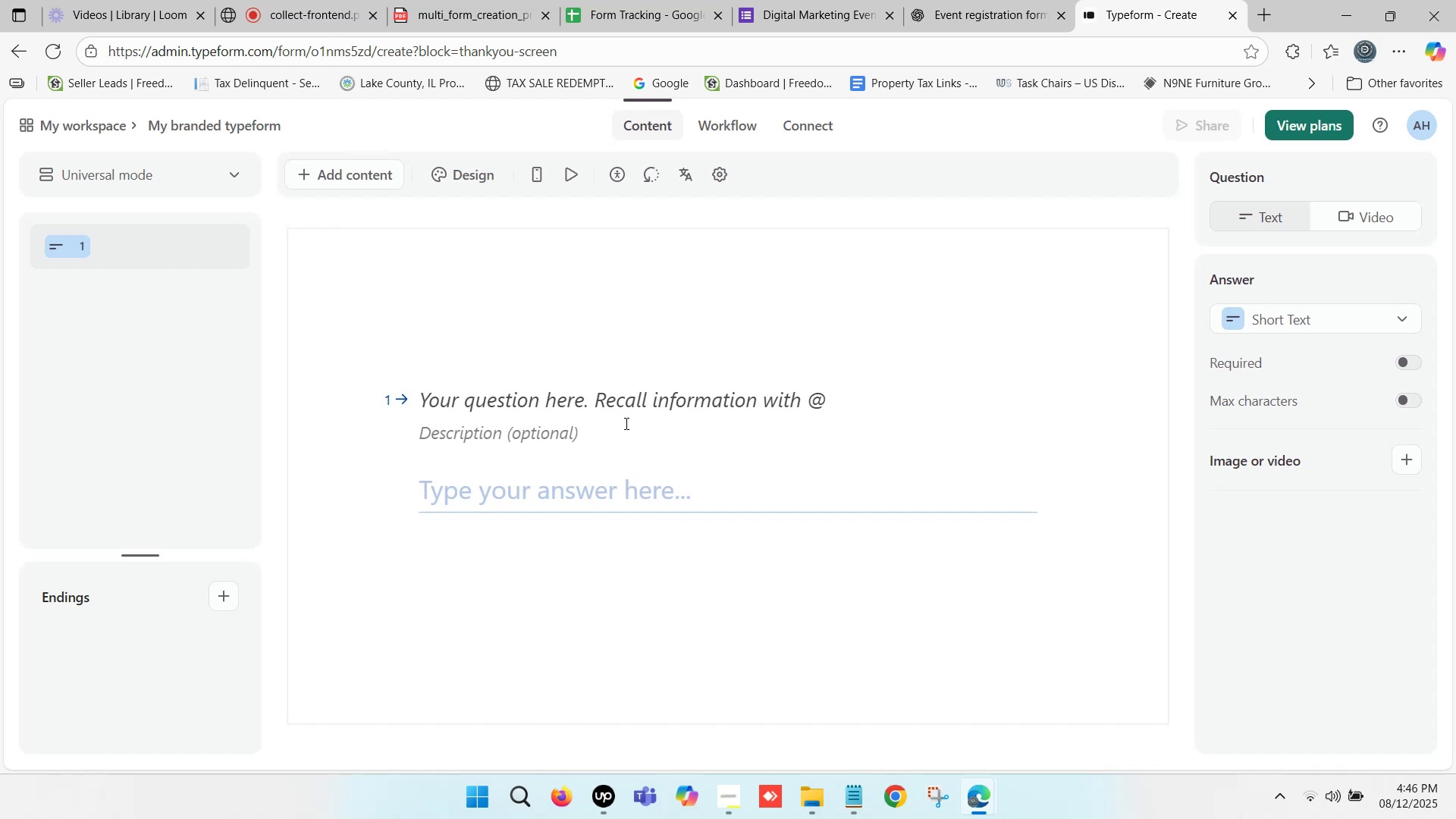 
left_click([560, 496])
 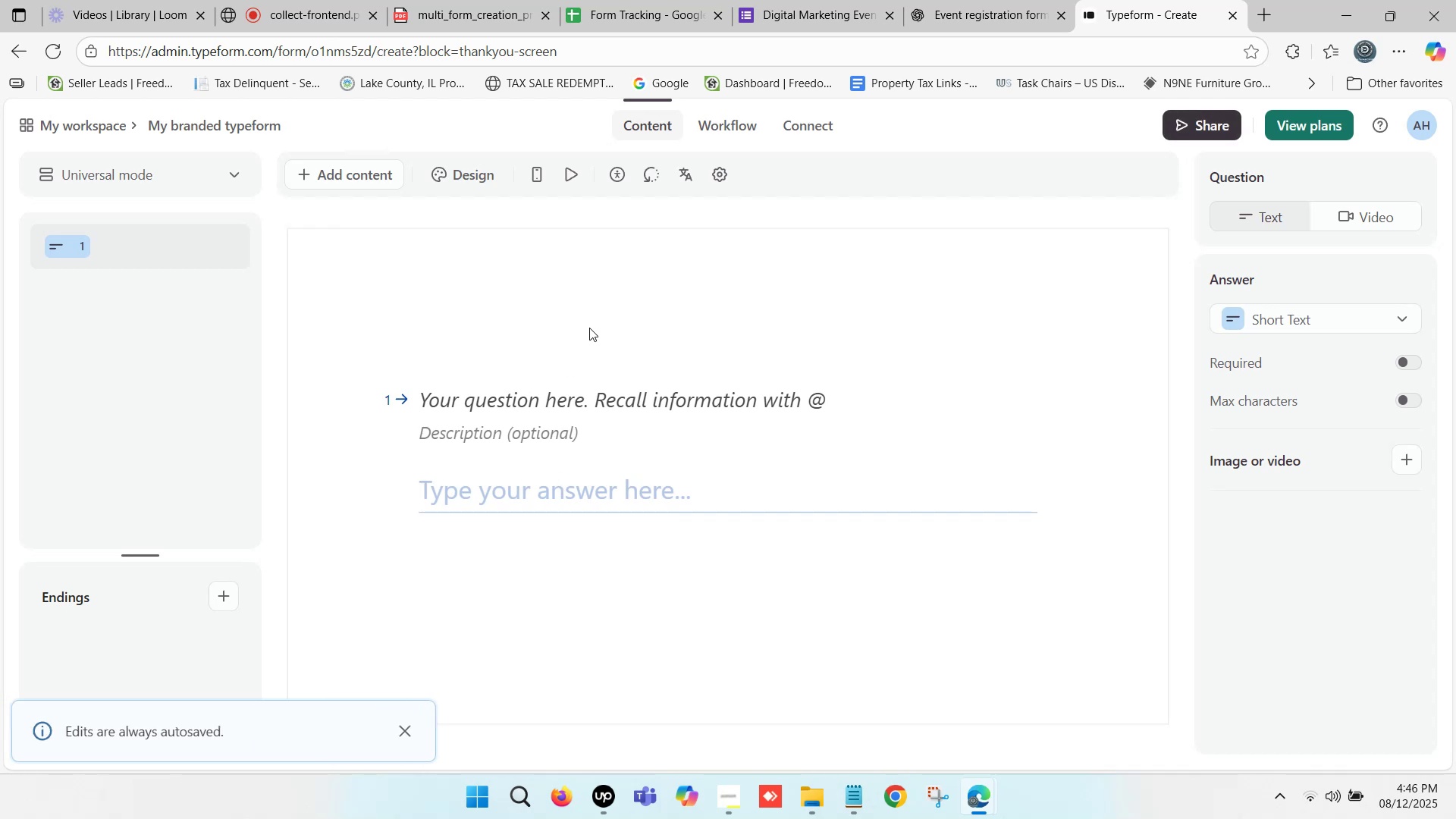 
left_click([1013, 0])
 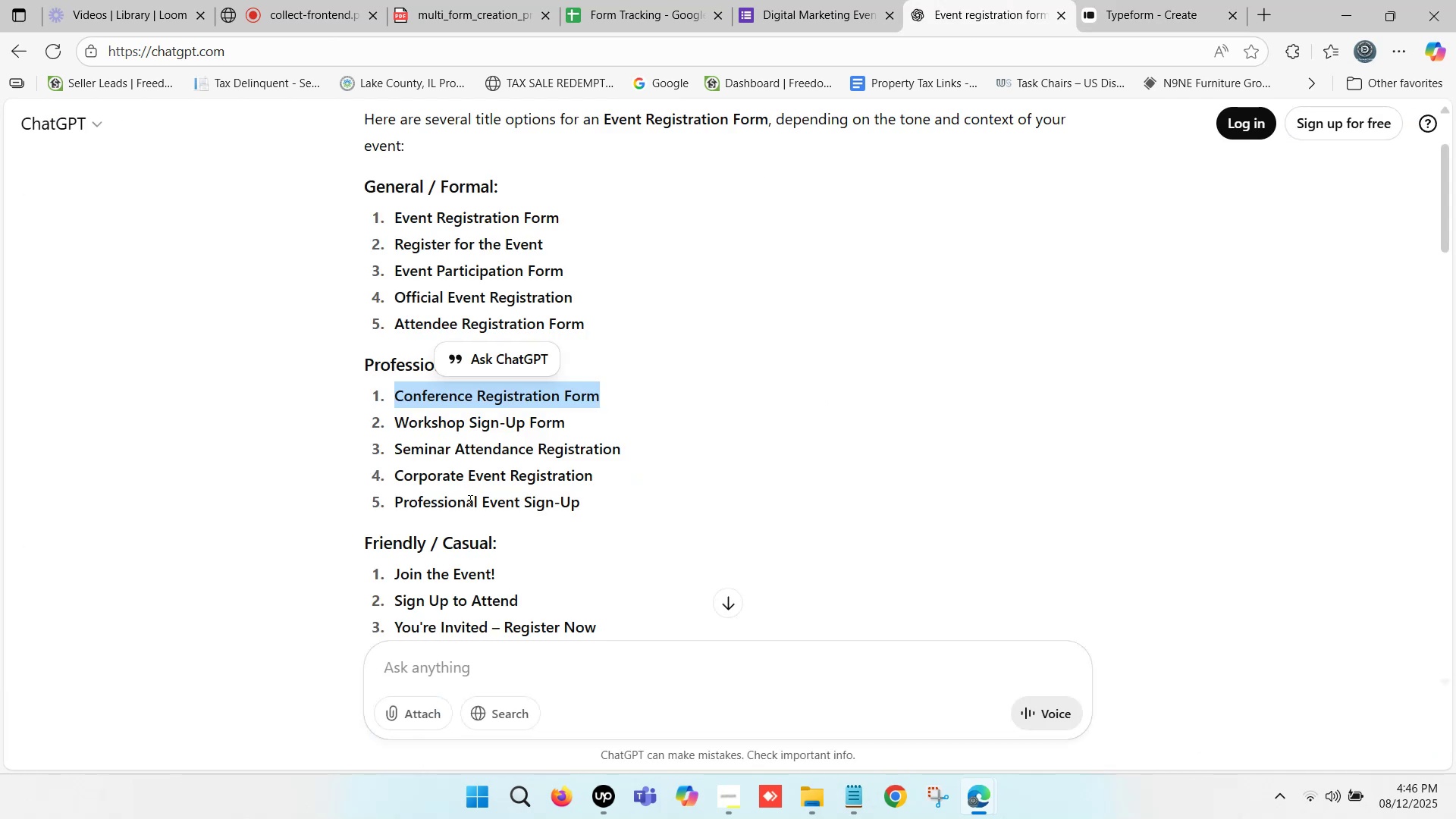 
key(Control+C)
 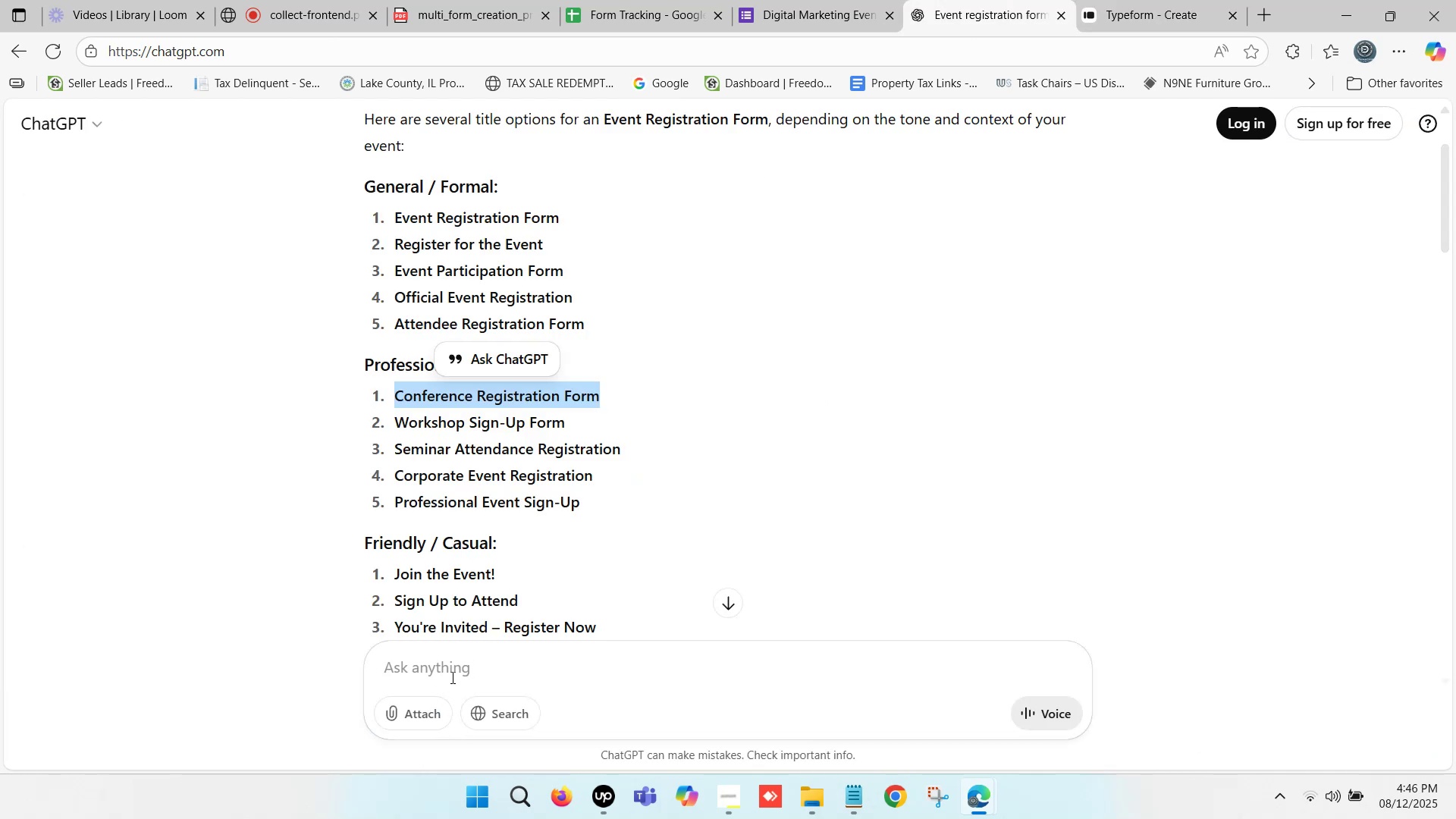 
left_click([460, 667])
 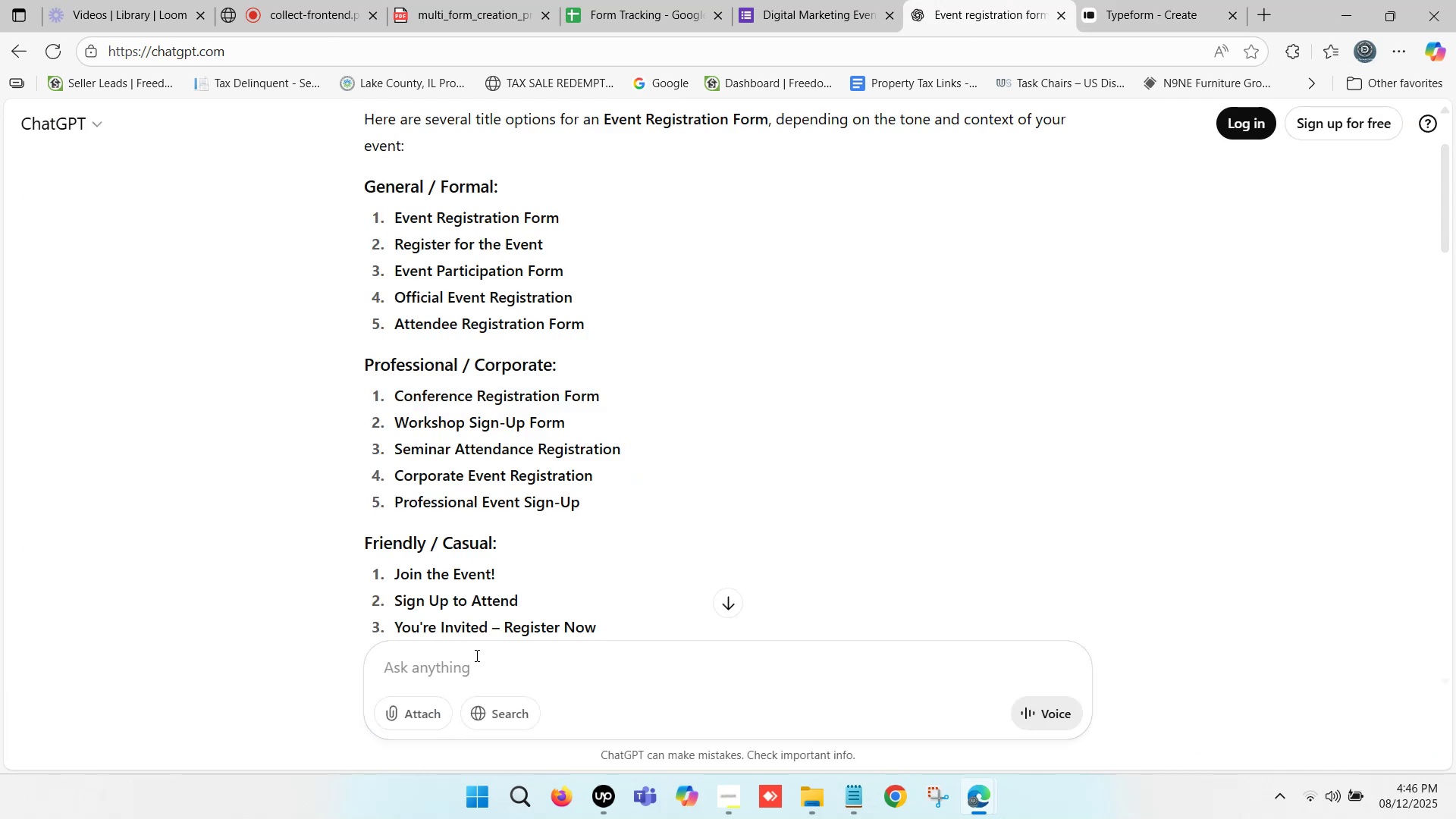 
type(type about description about - )
 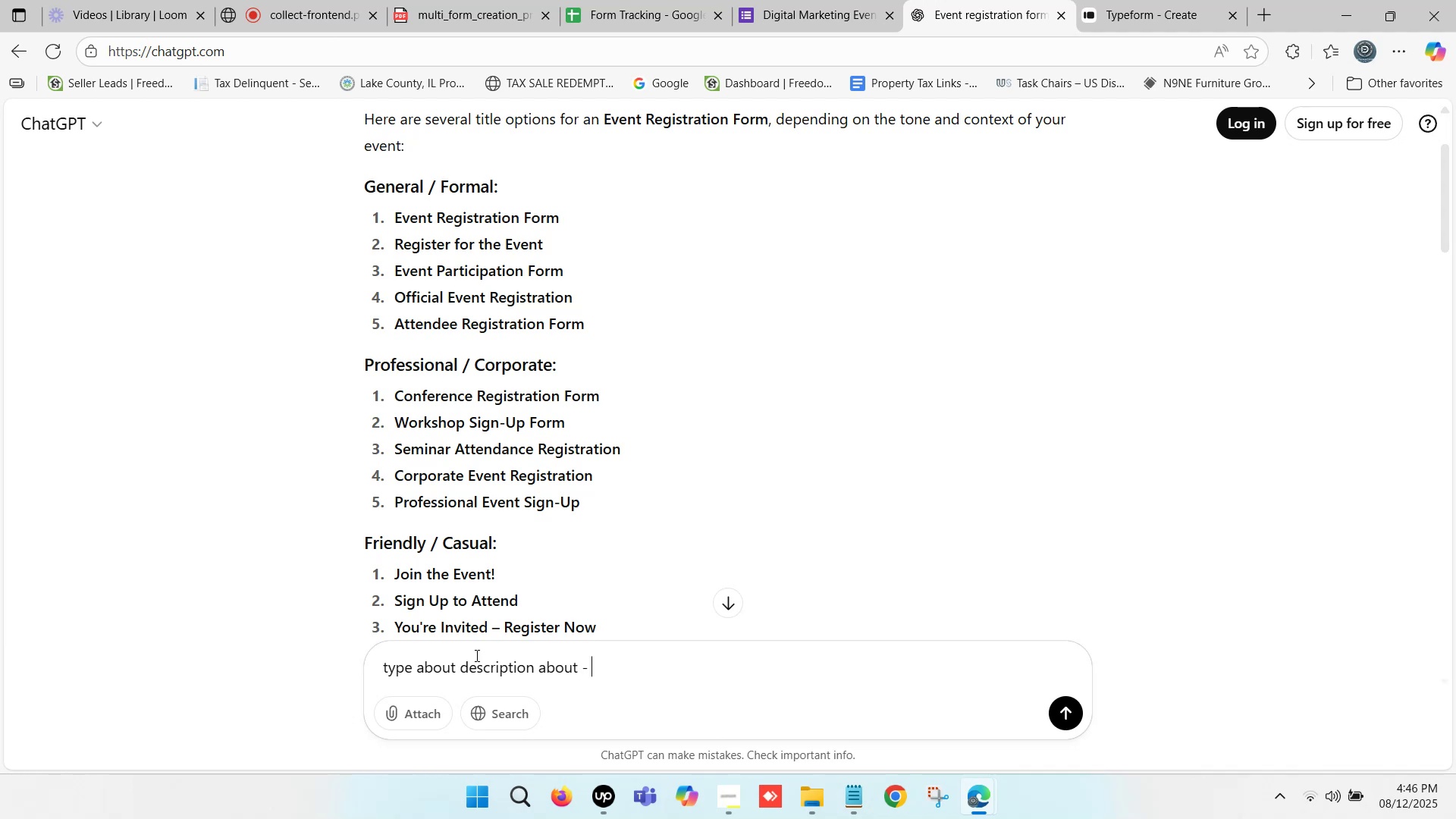 
key(Control+ControlLeft)
 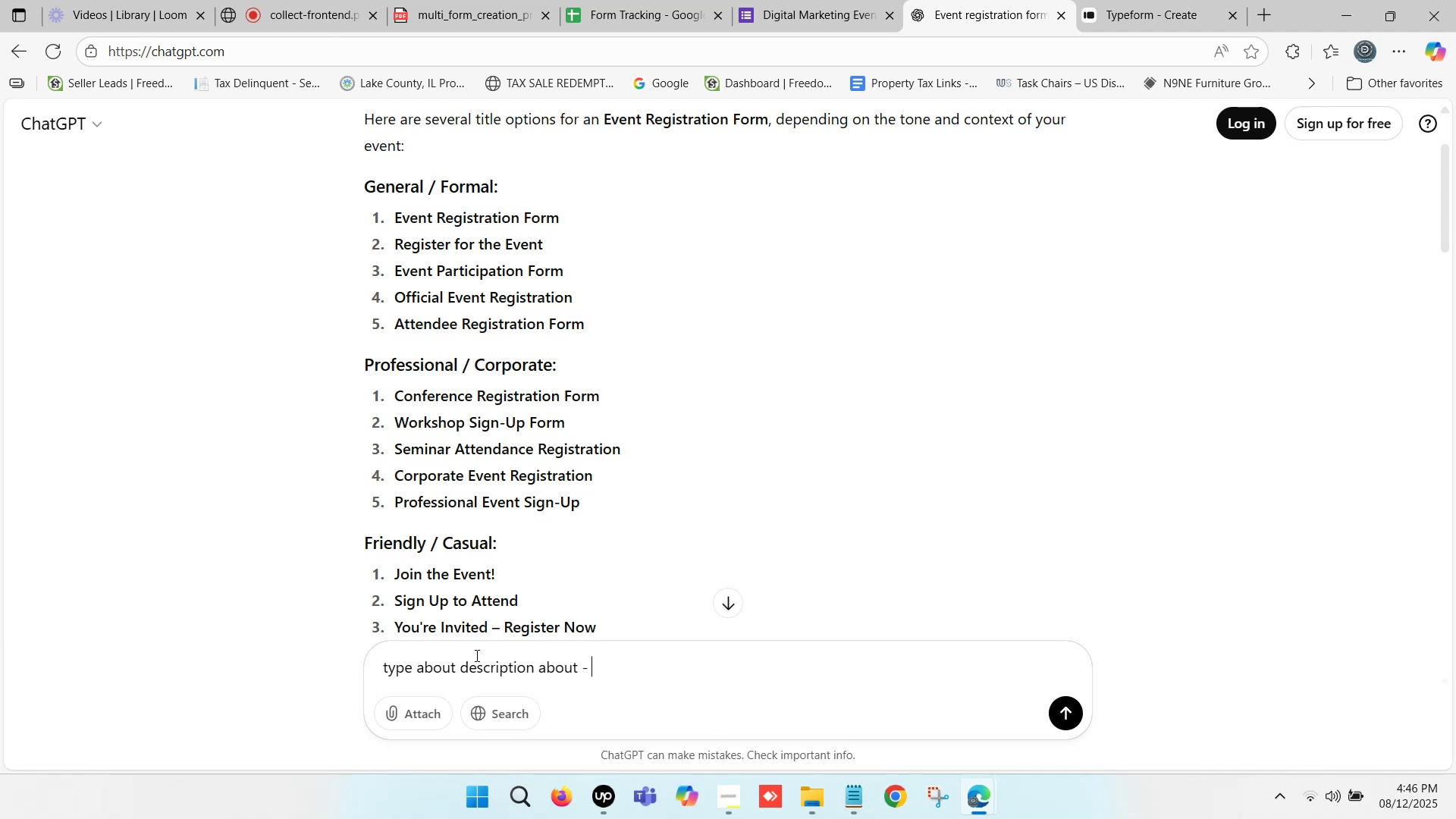 
key(Control+V)
 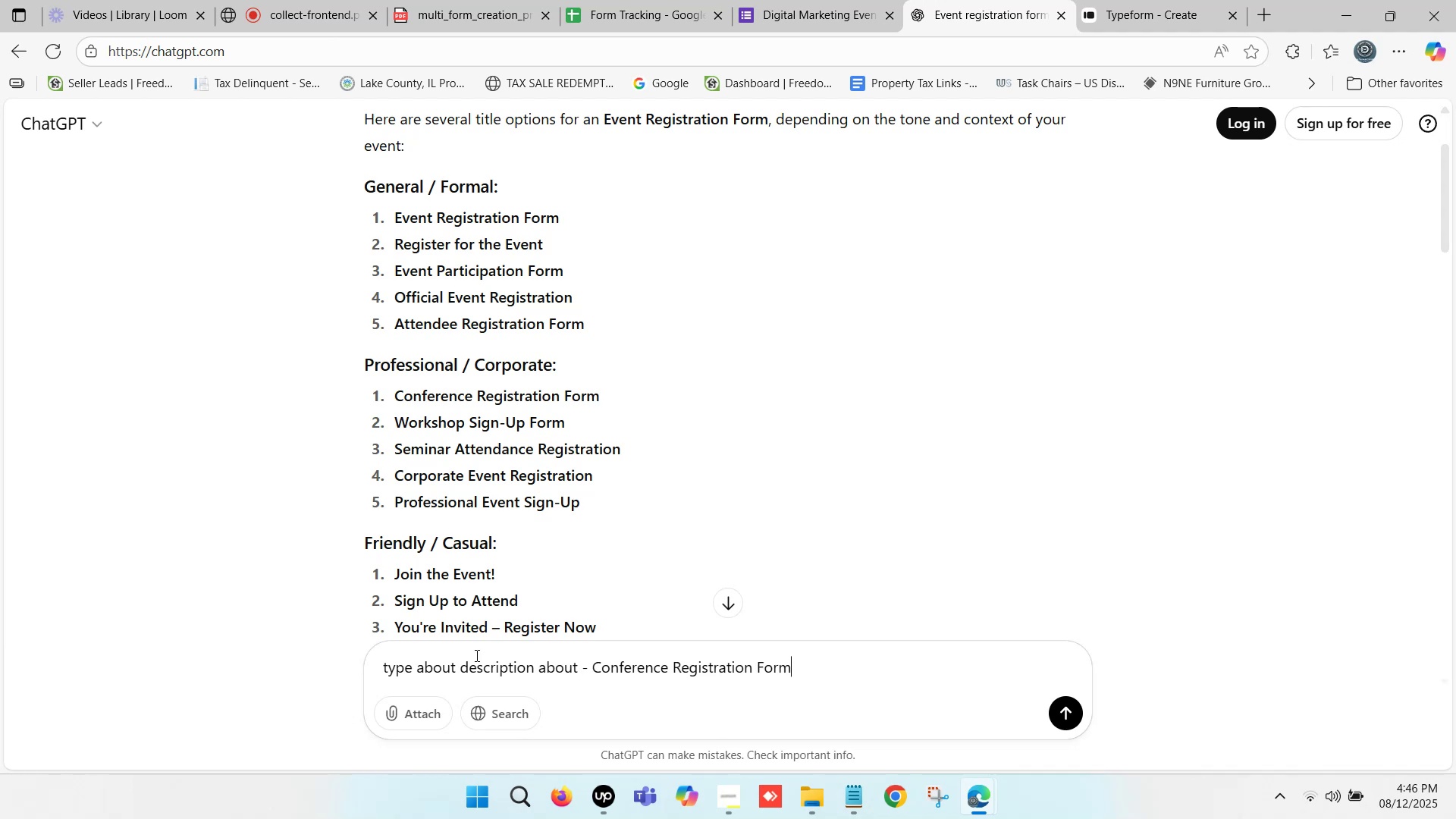 
key(Enter)
 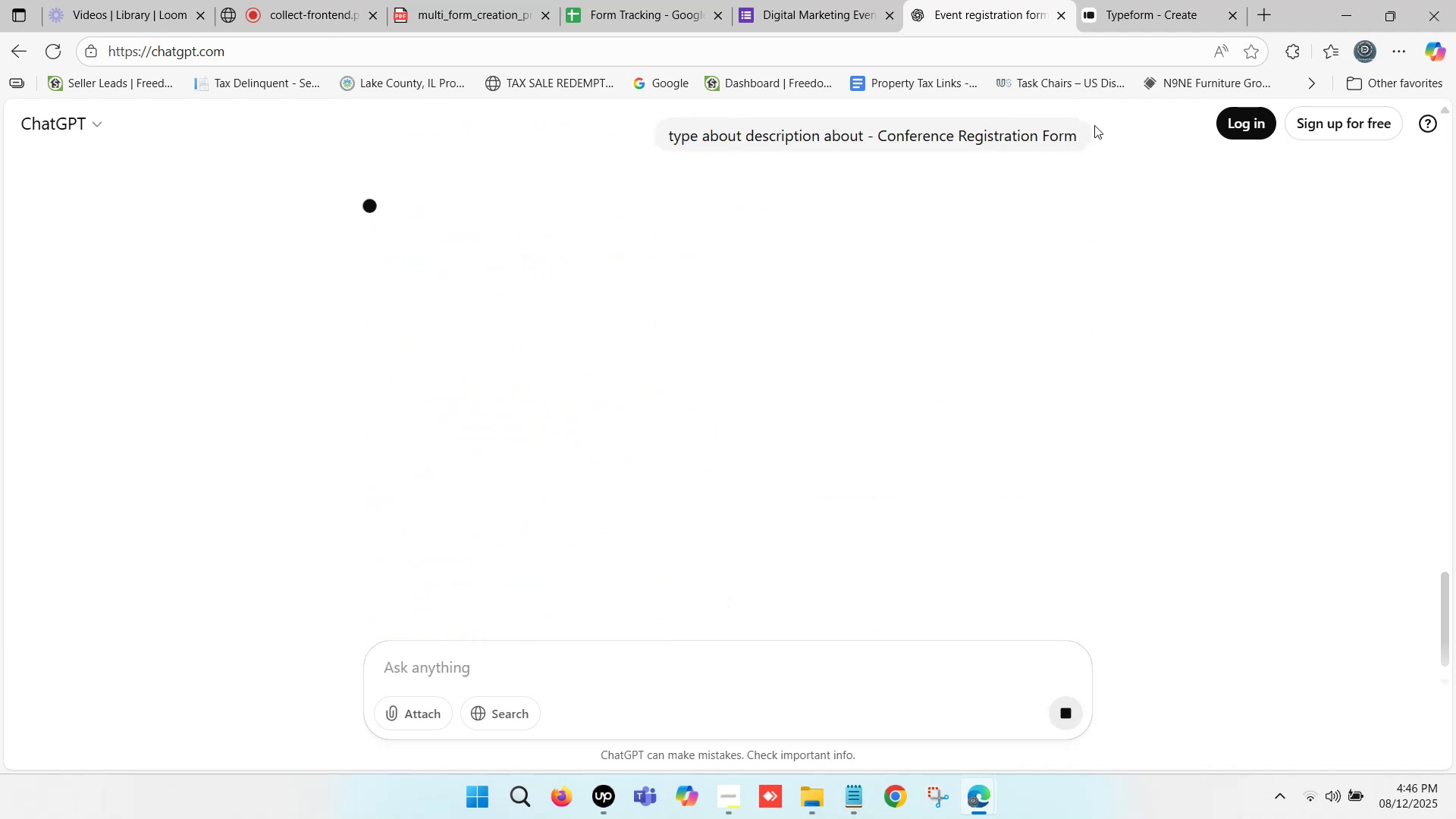 
left_click([1153, 0])
 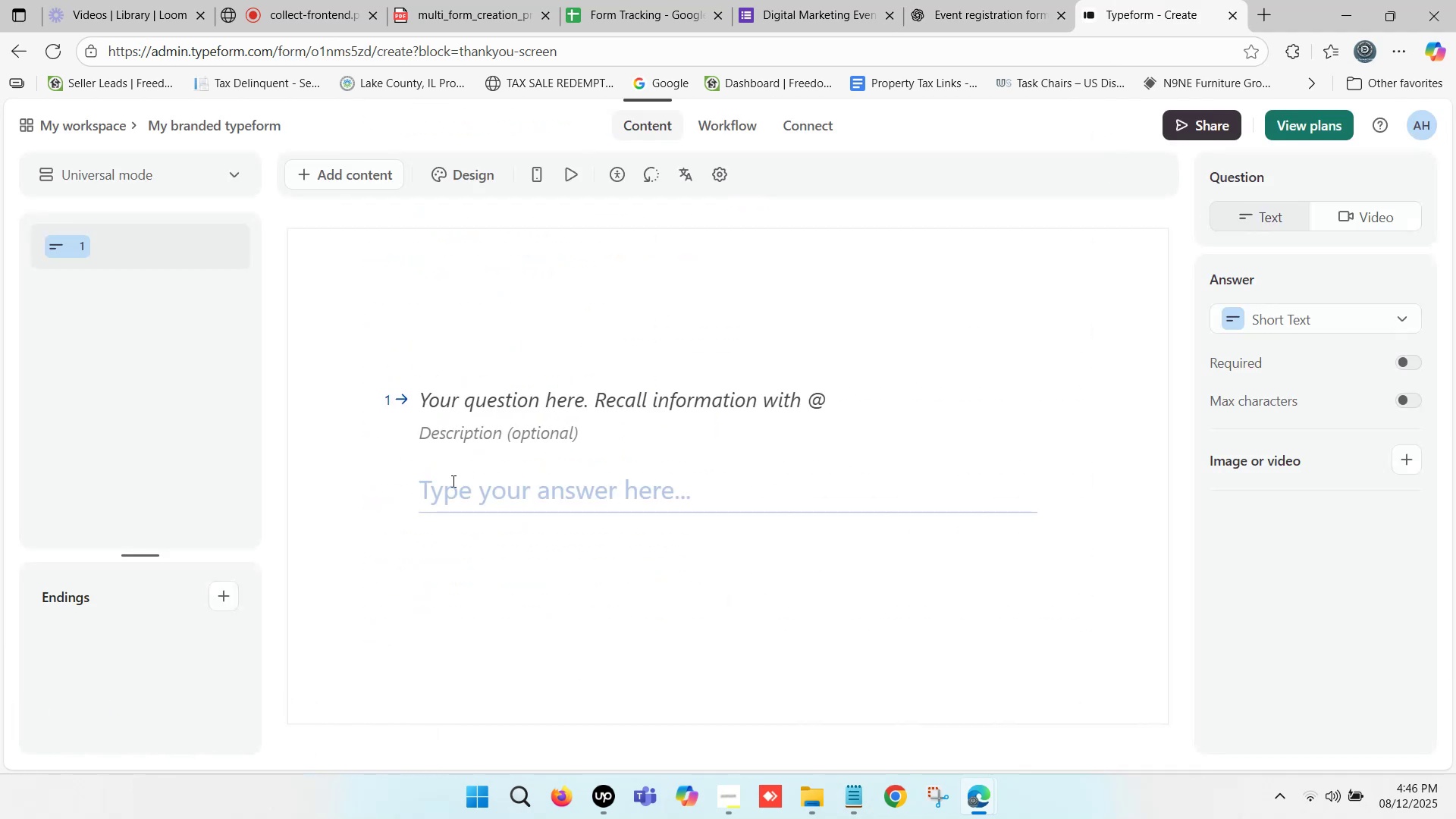 
left_click([466, 488])
 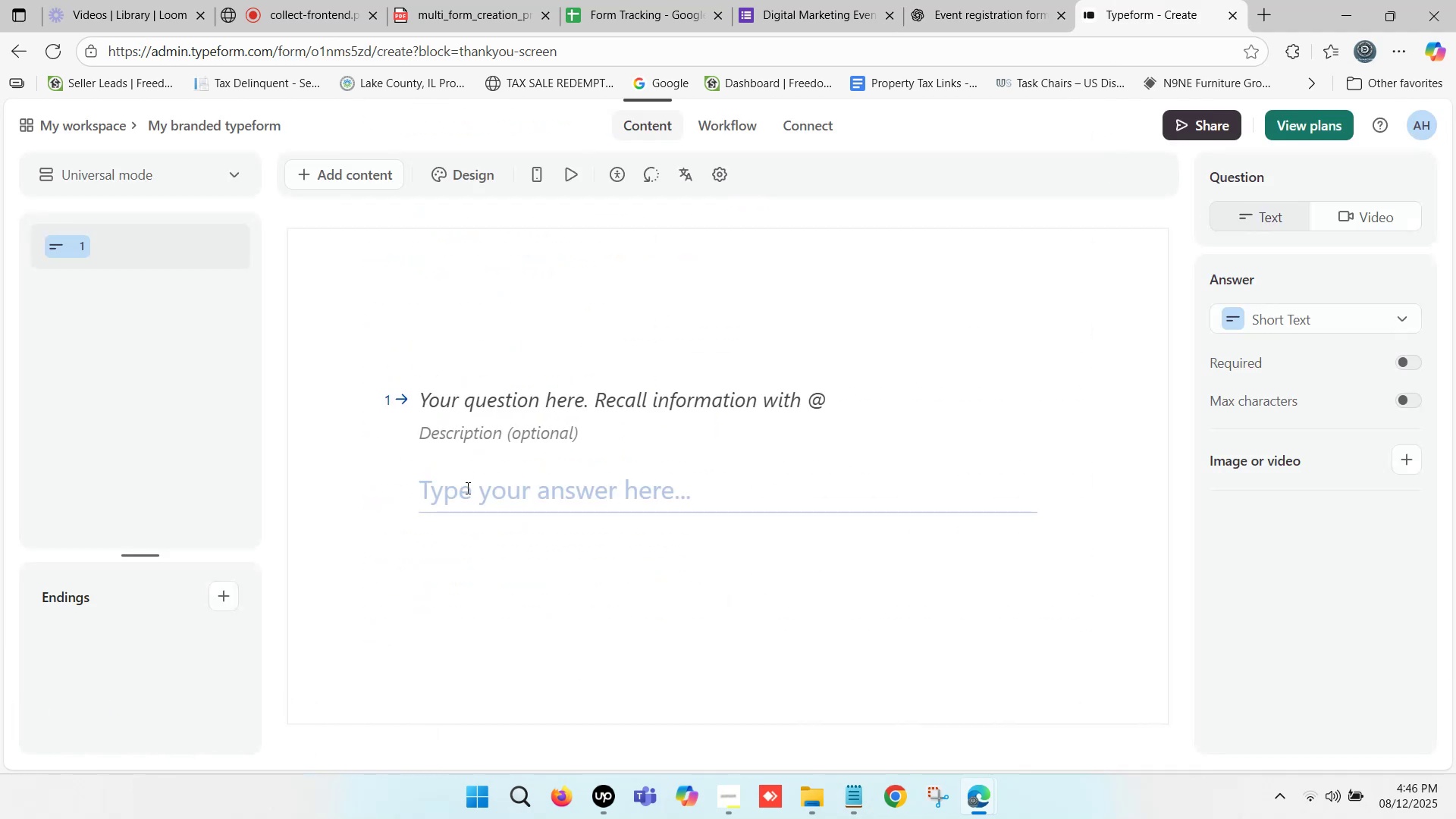 
key(Control+V)
 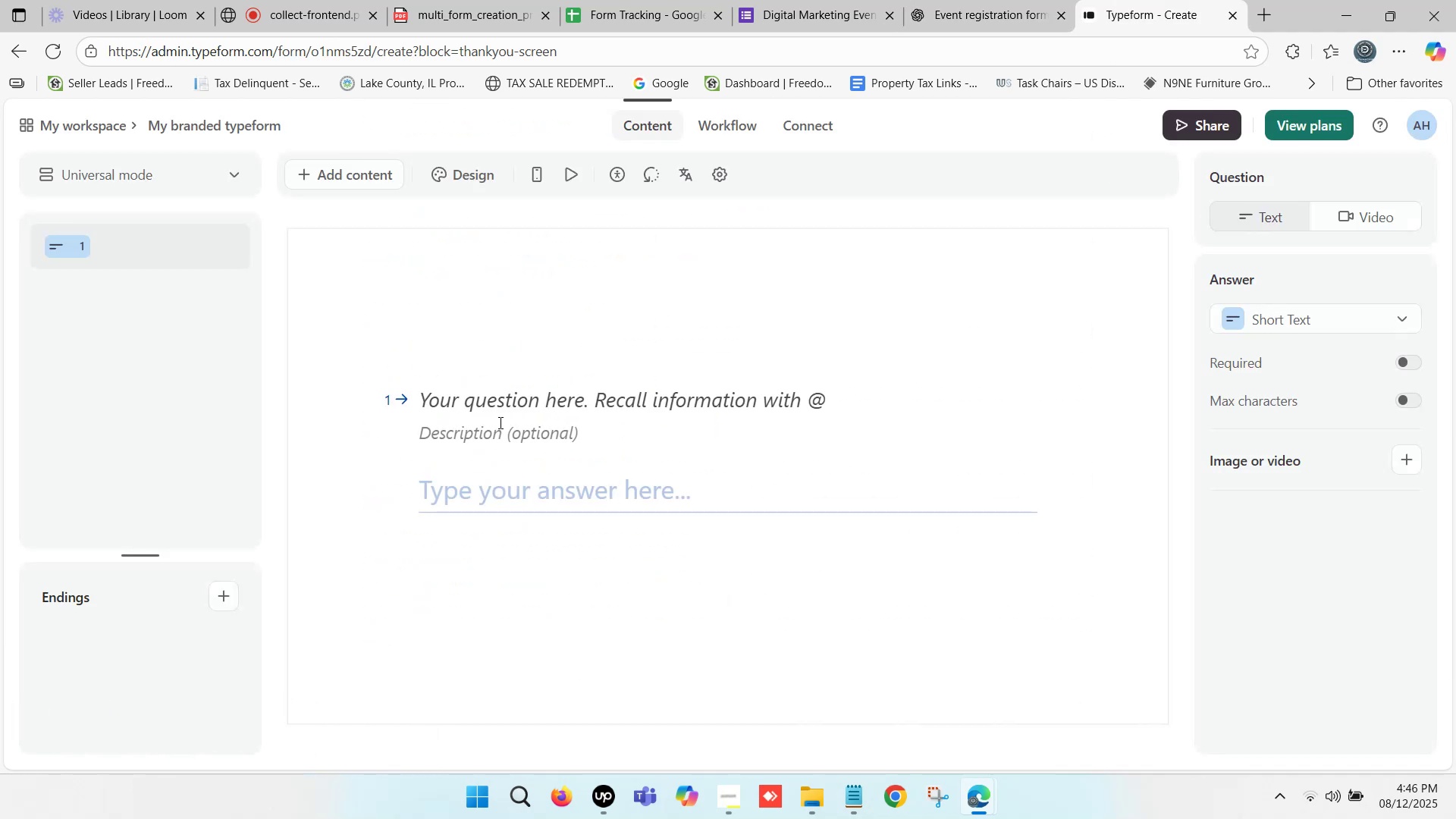 
left_click([510, 397])
 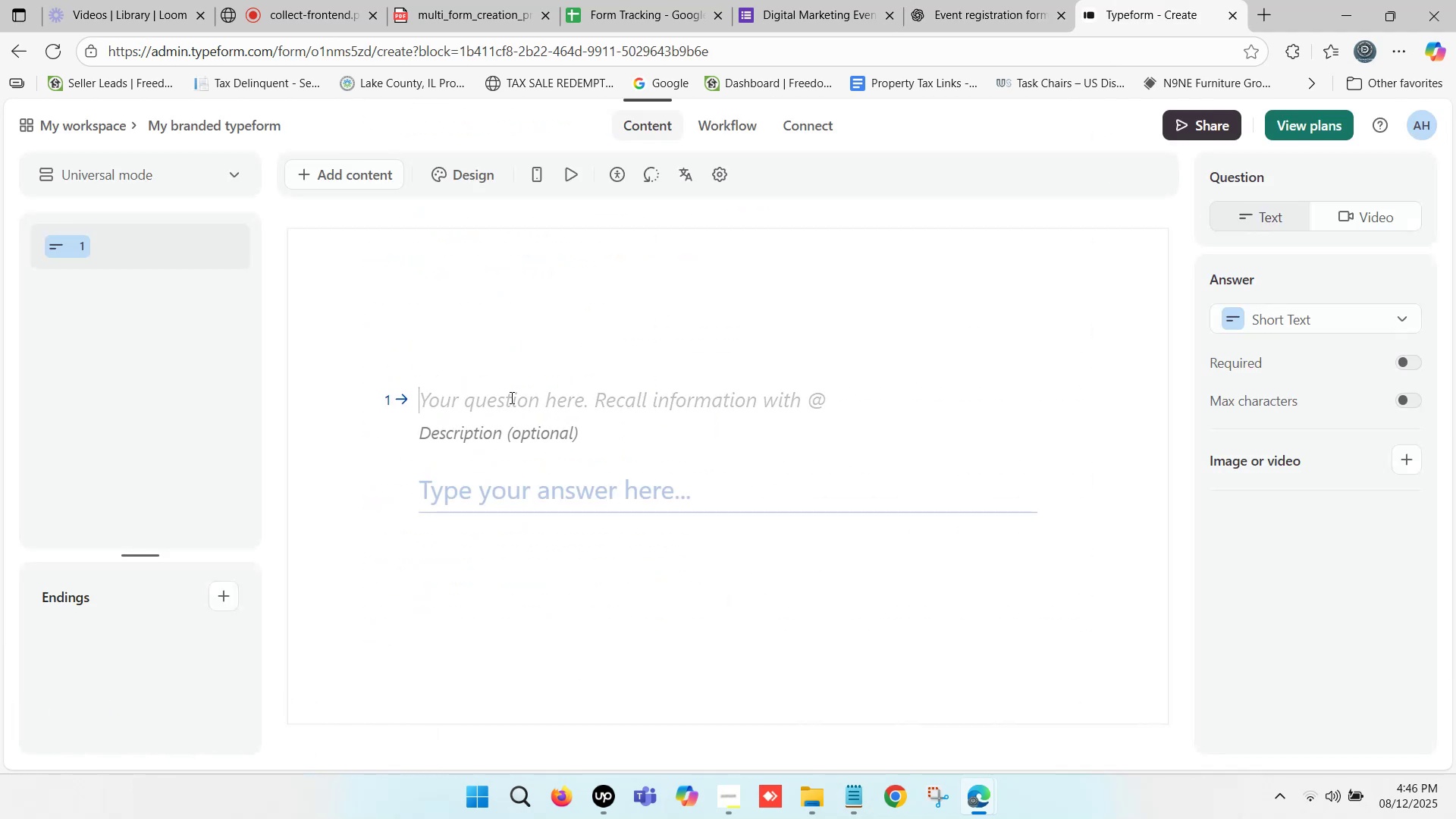 
key(Control+V)
 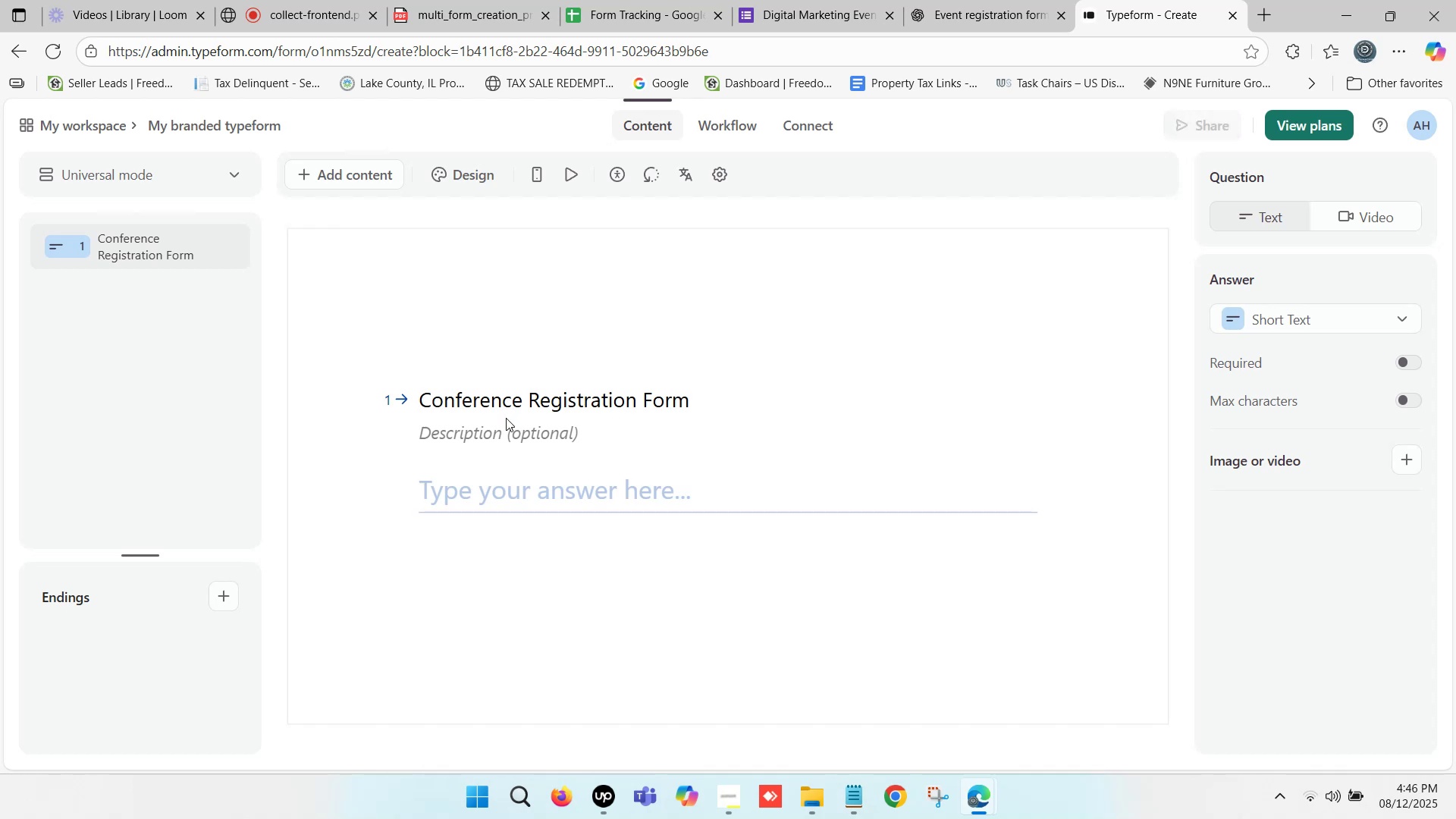 
left_click([533, 544])
 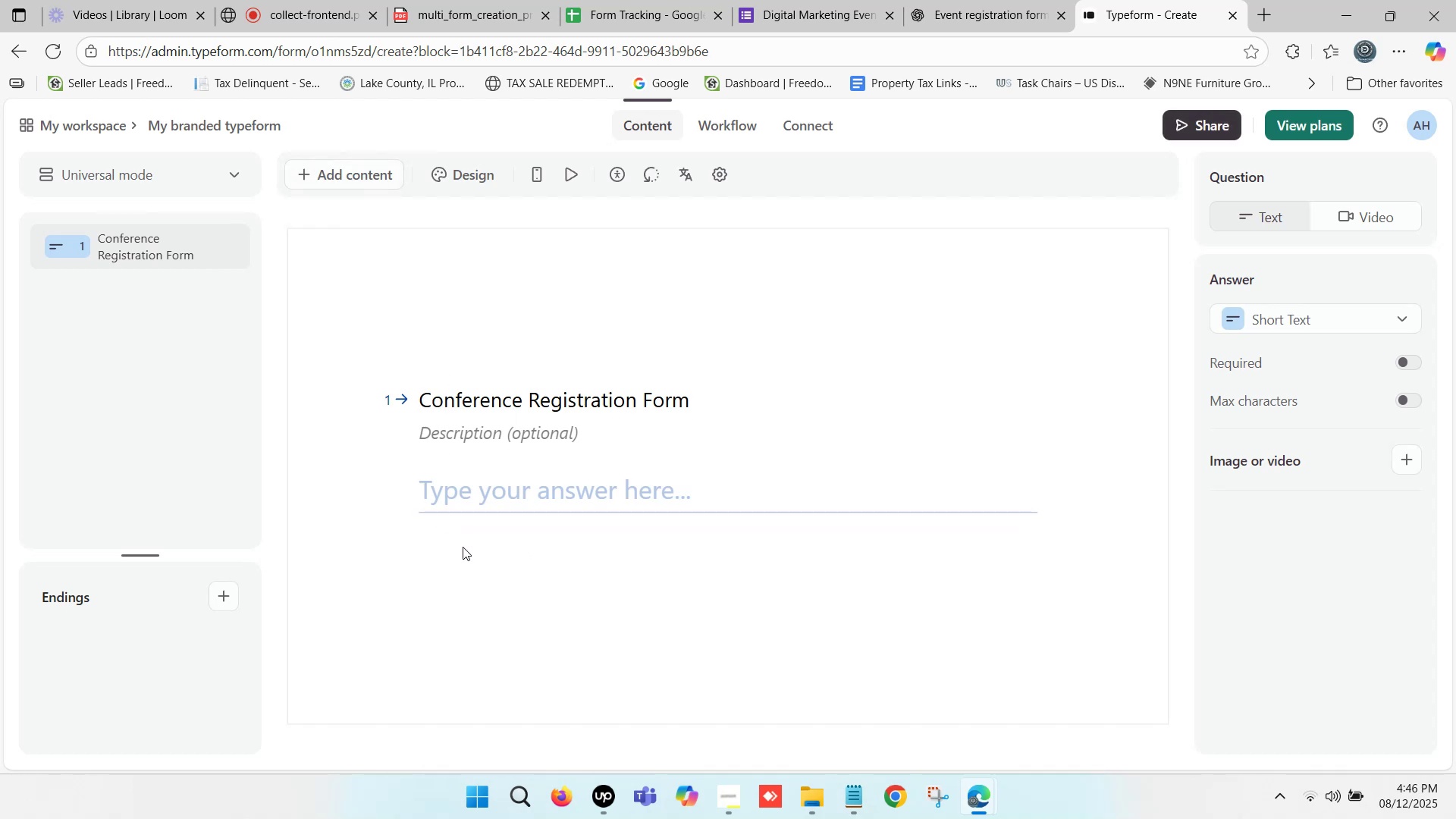 
wait(5.82)
 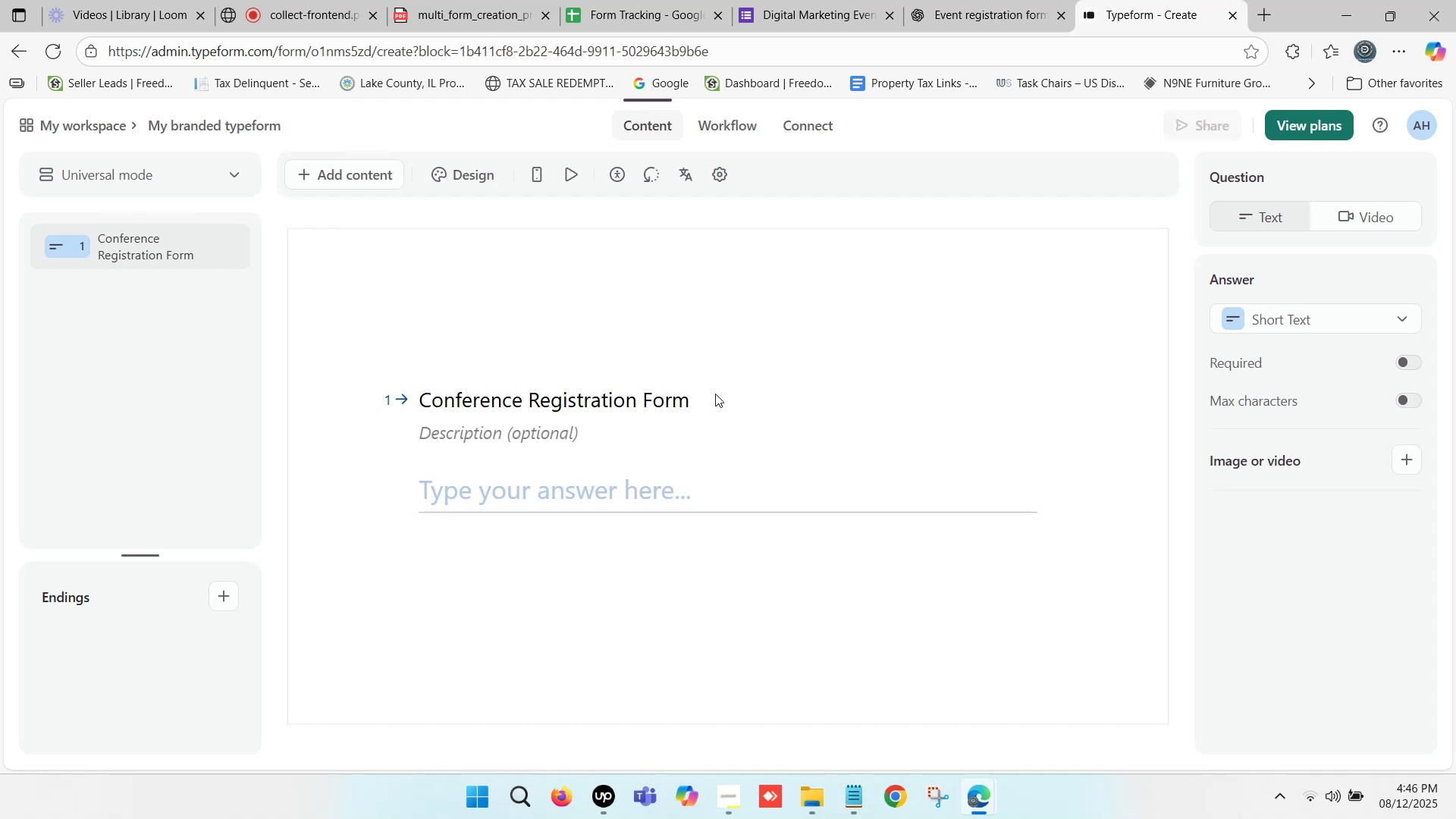 
left_click([474, 495])
 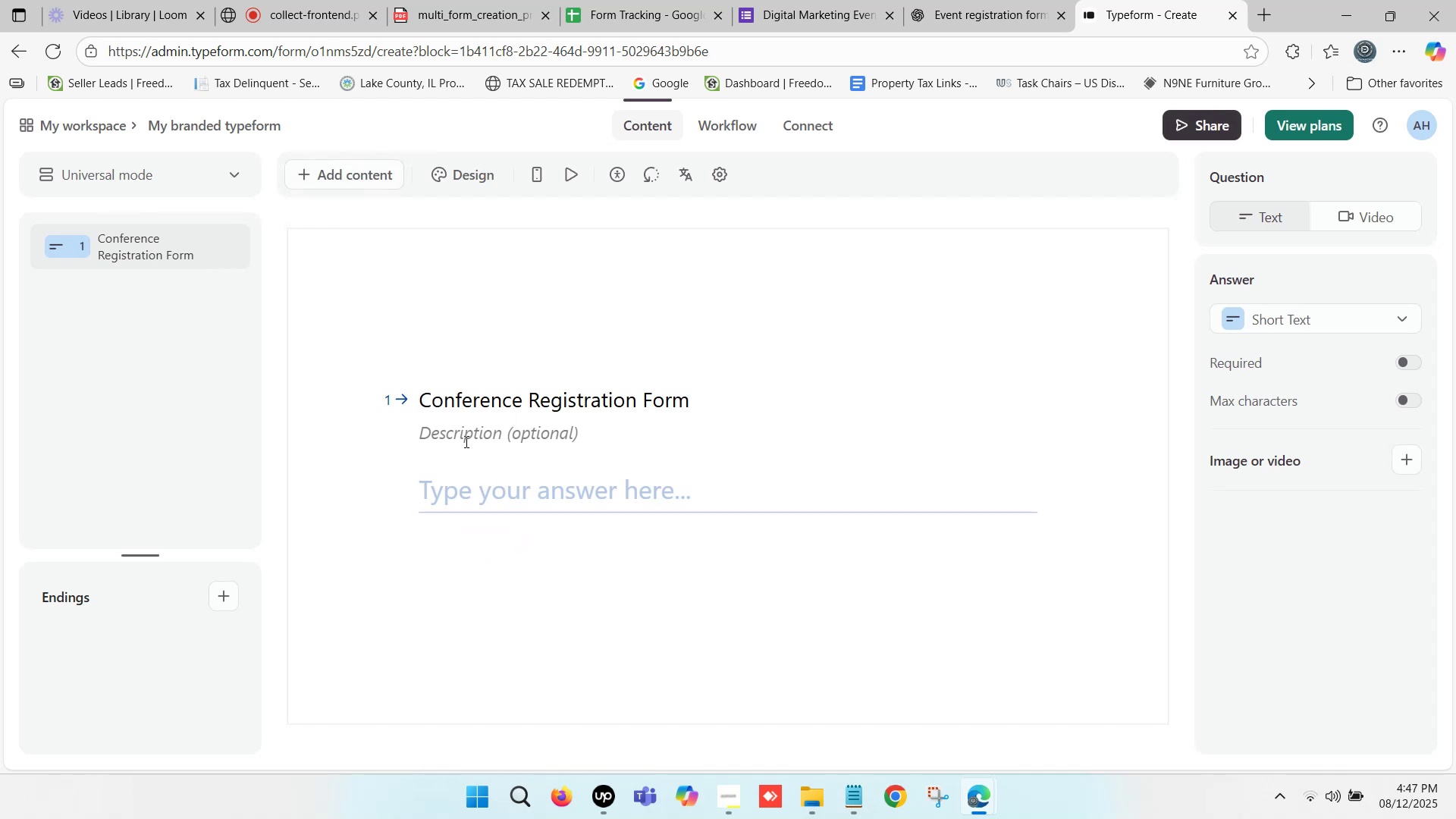 
left_click([473, 432])
 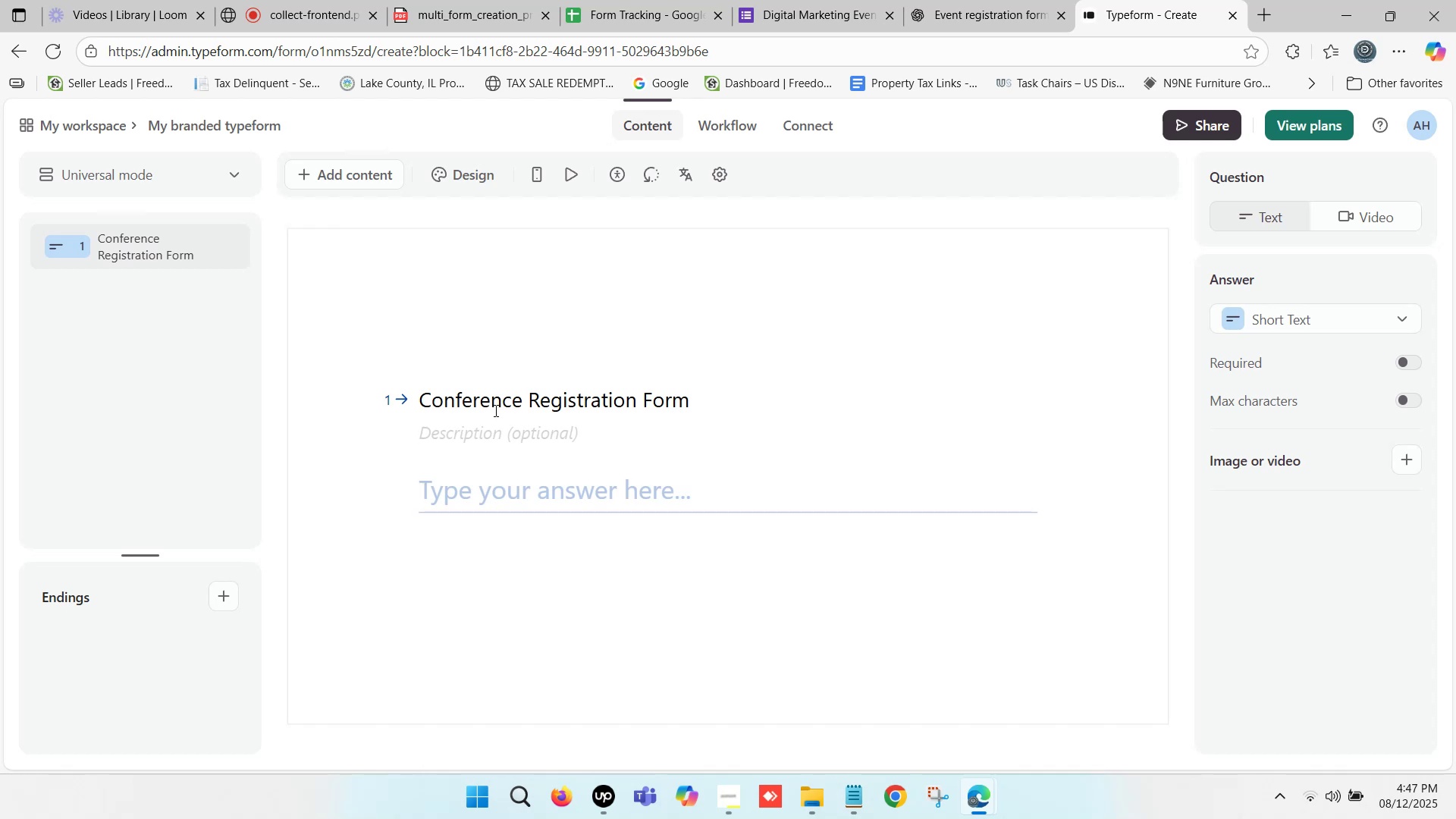 
left_click([1014, 0])
 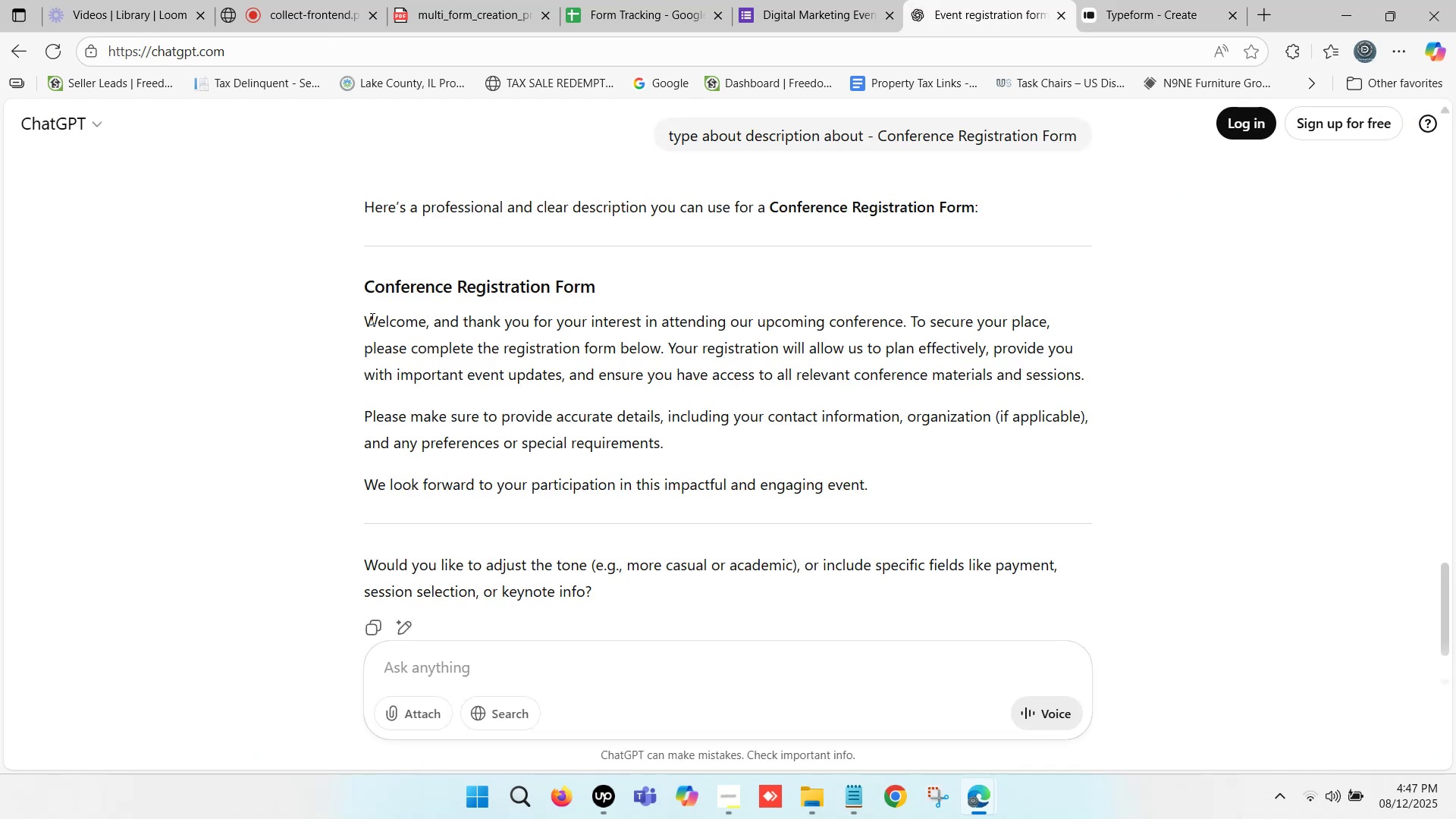 
wait(5.51)
 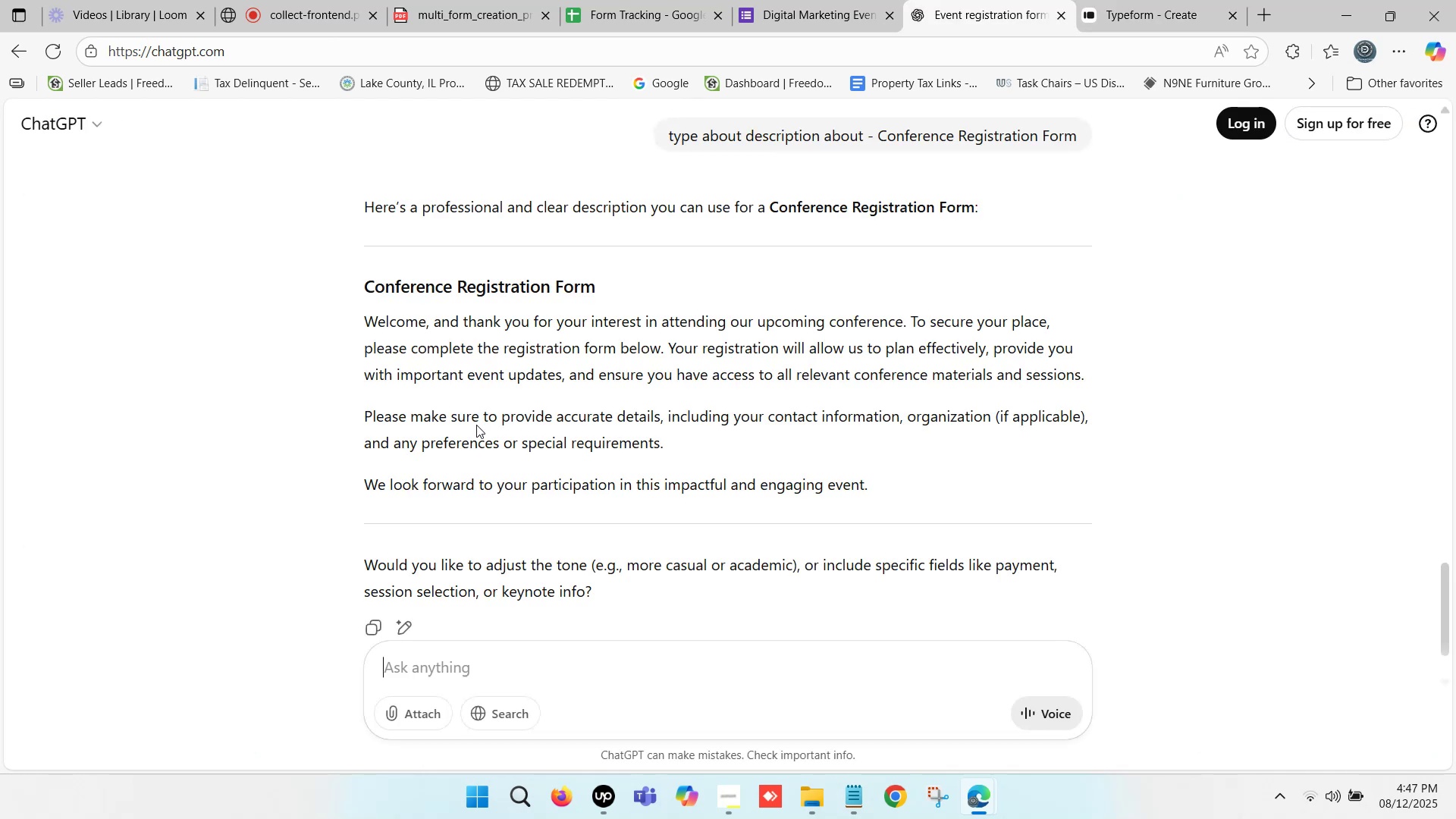 
left_click([613, 0])
 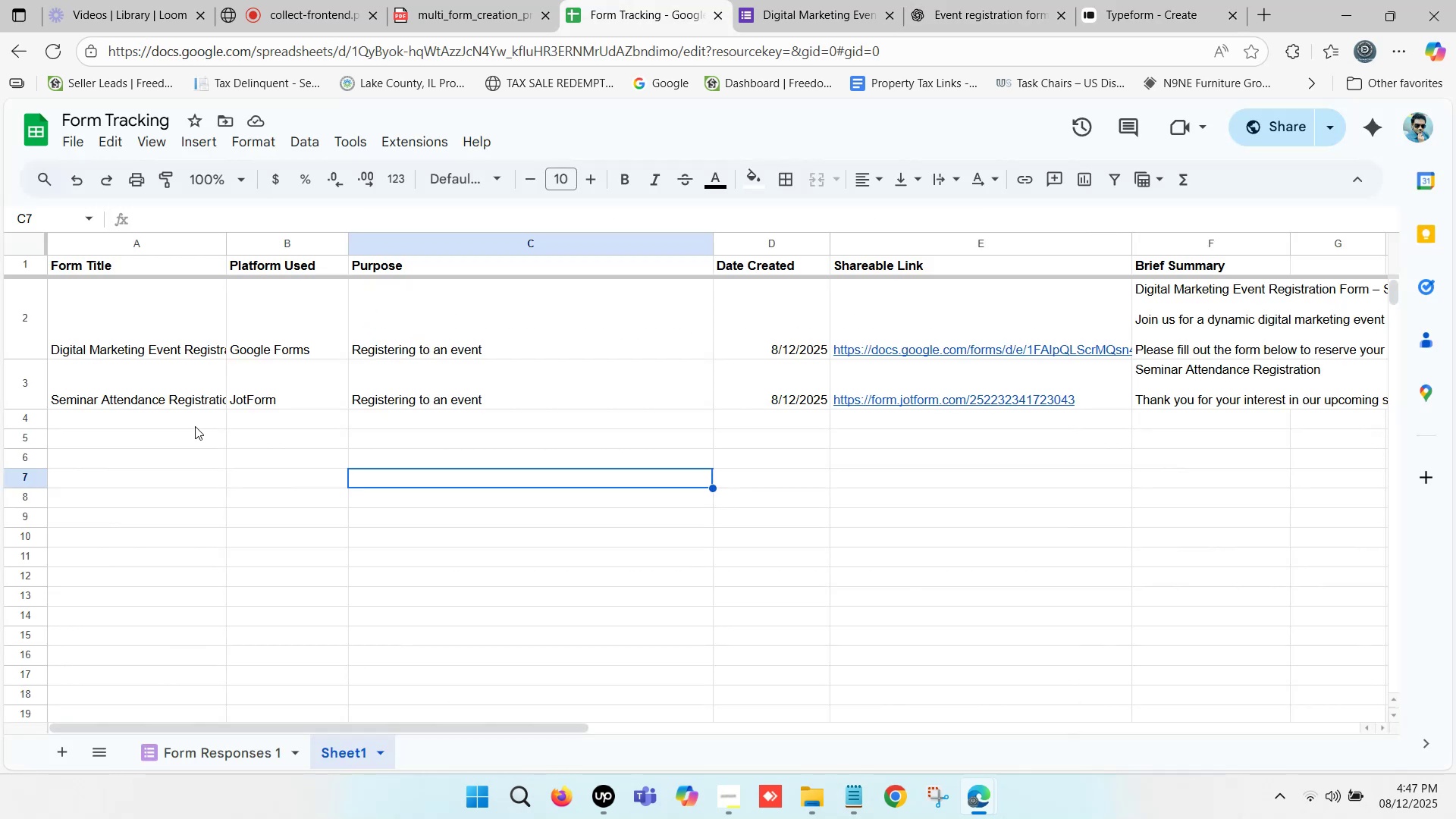 
double_click([187, 424])
 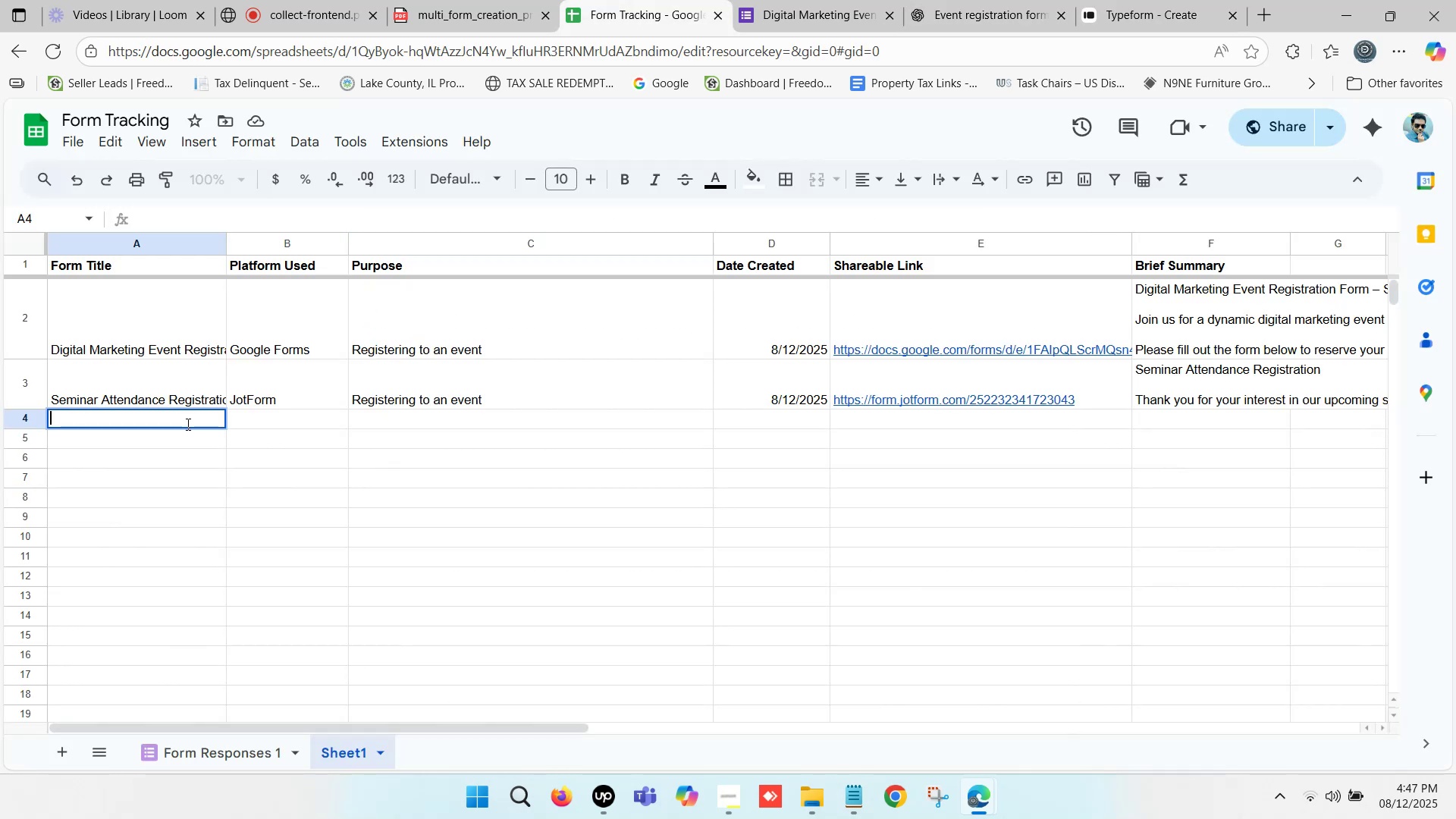 
key(Control+ControlLeft)
 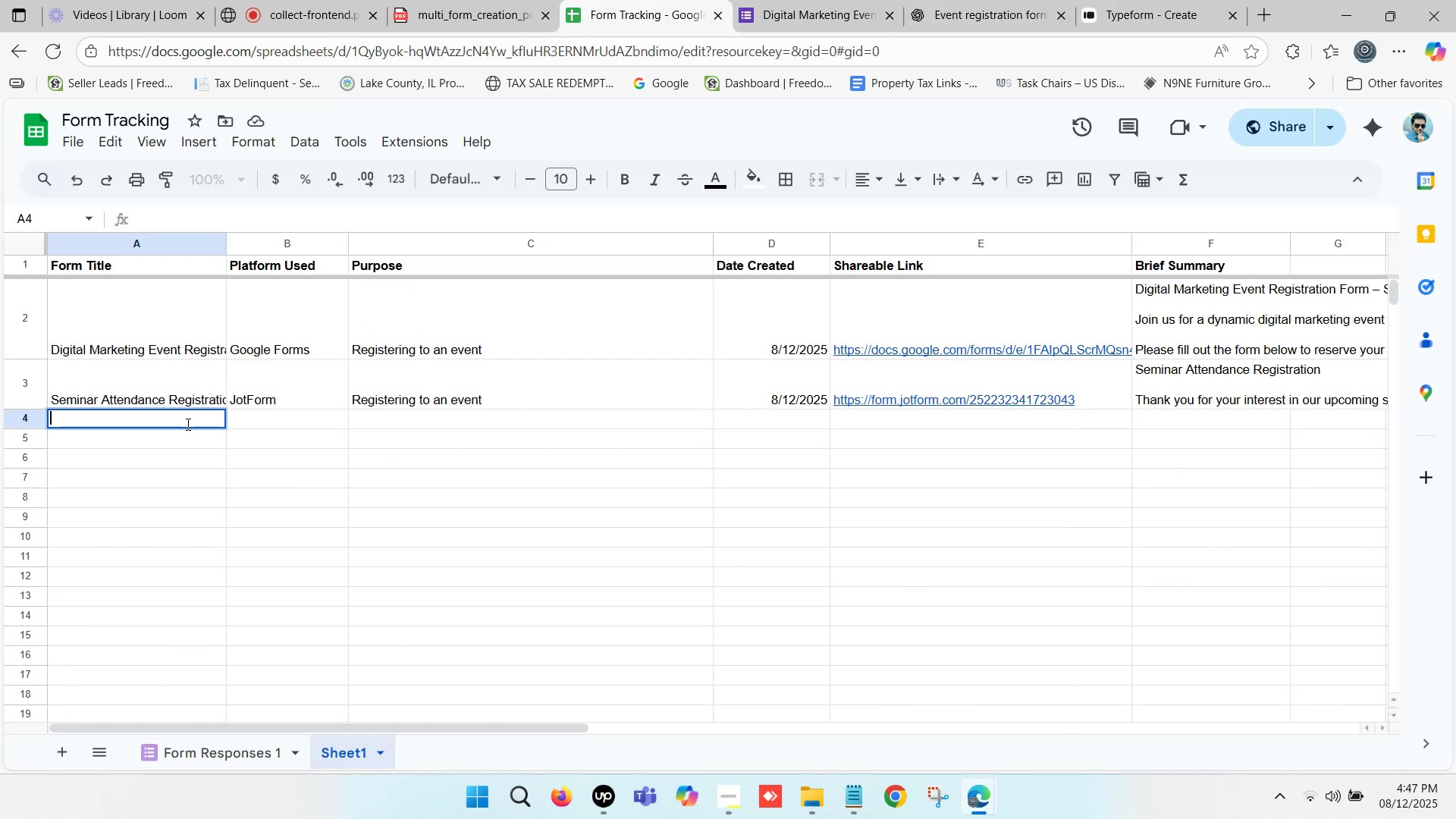 
key(Control+V)
 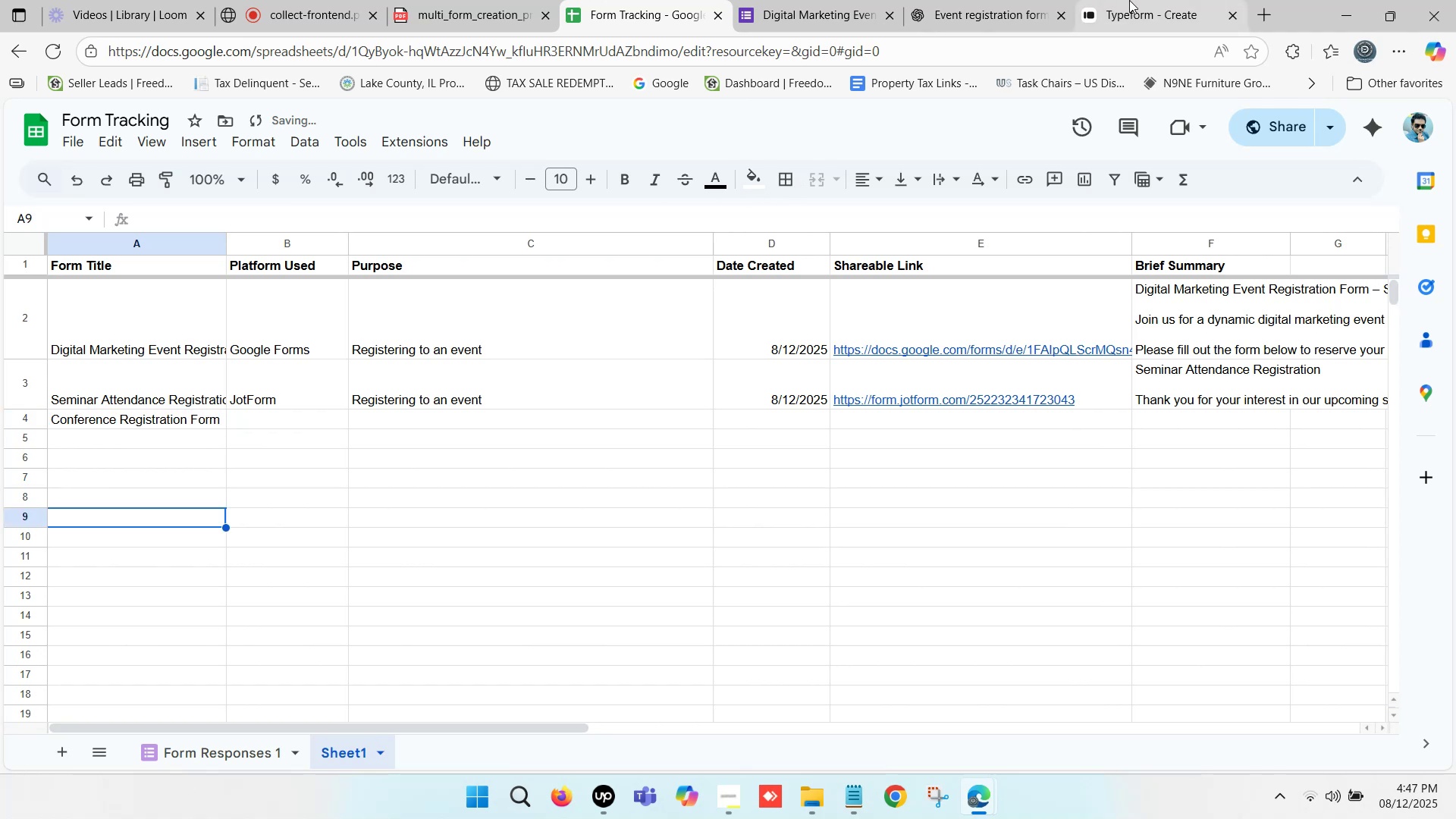 
left_click([1128, 0])
 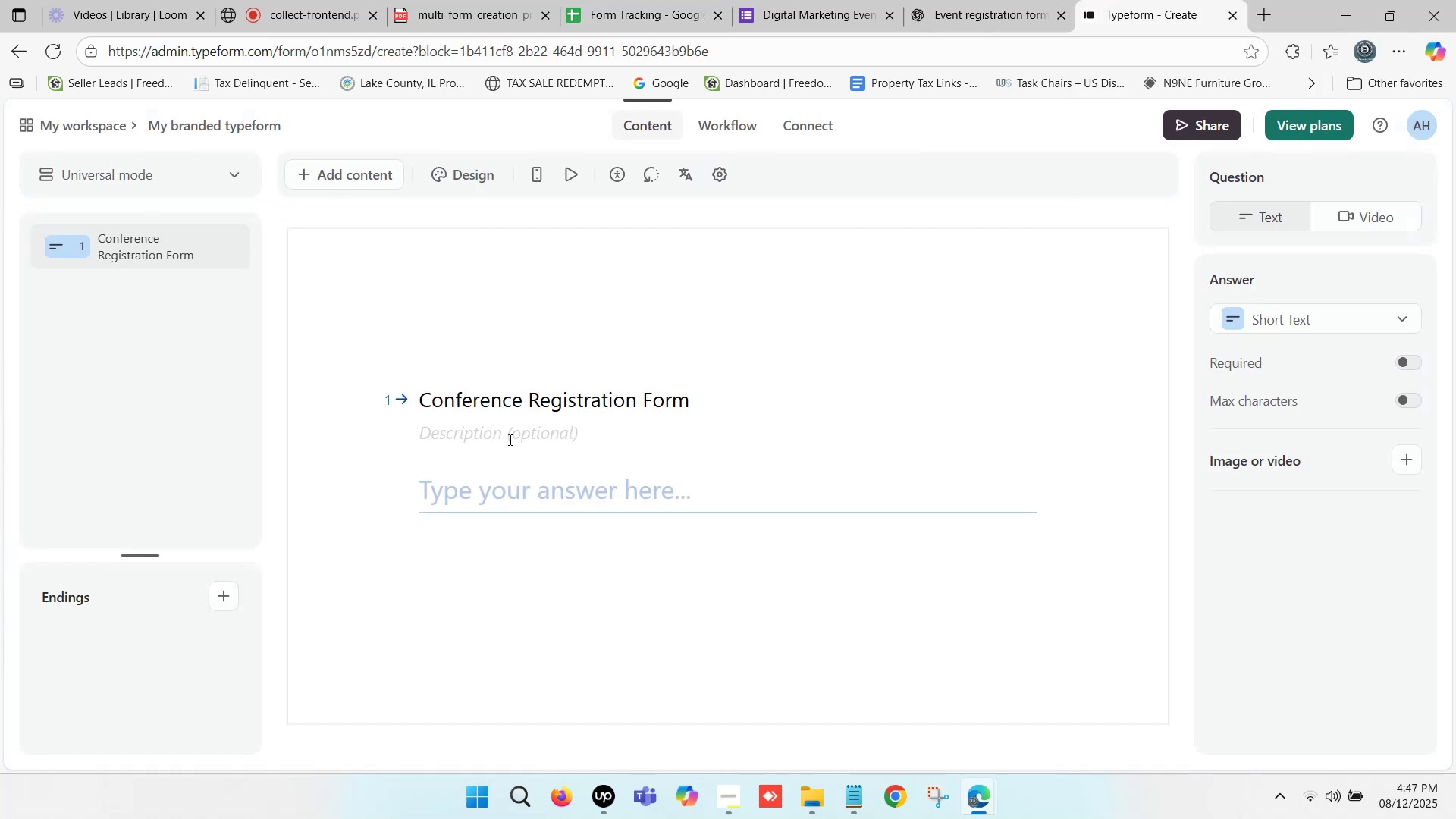 
scroll: coordinate [536, 420], scroll_direction: down, amount: 1.0
 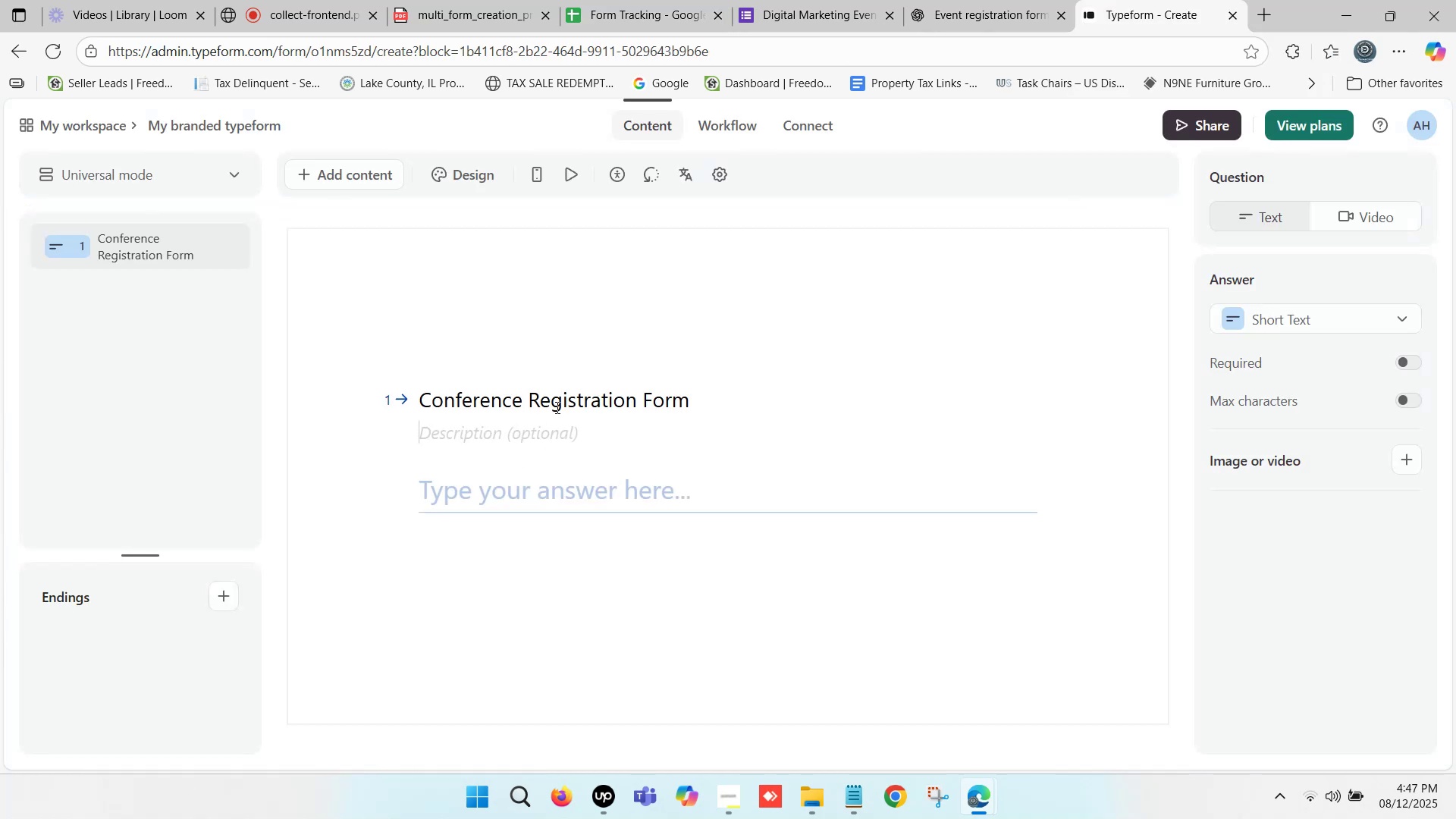 
scroll: coordinate [541, 378], scroll_direction: up, amount: 1.0
 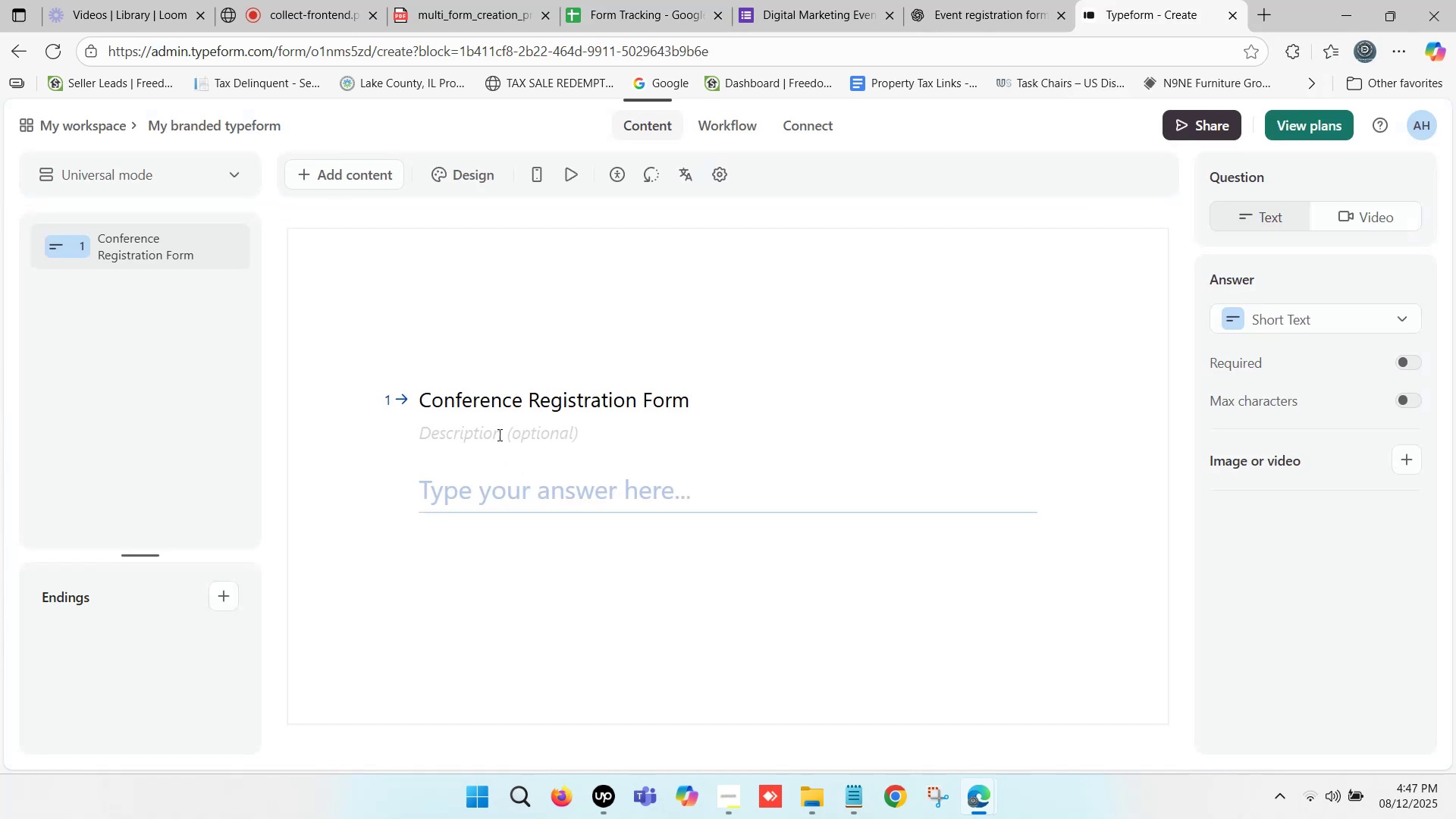 
left_click([496, 424])
 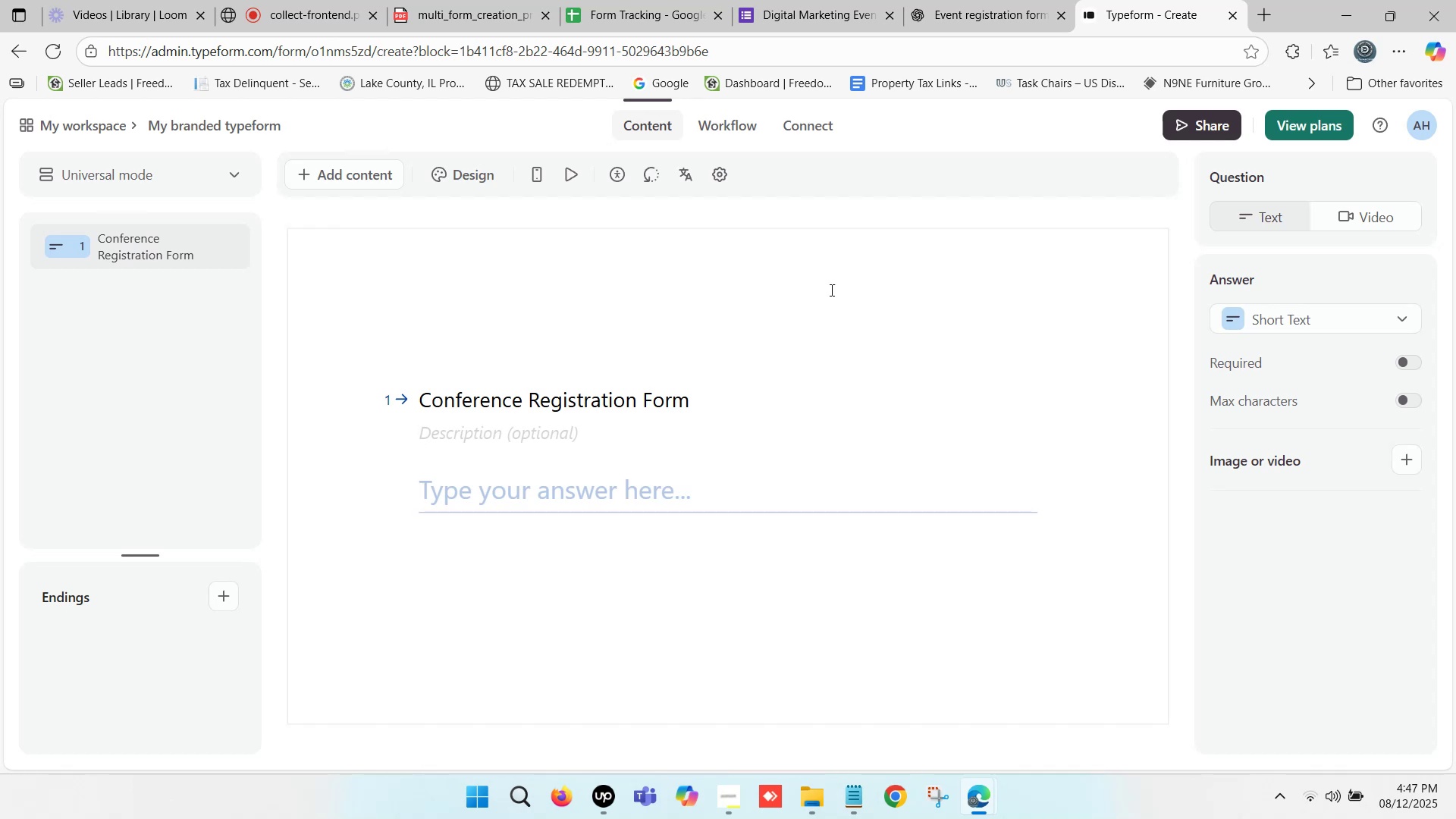 
left_click([995, 0])
 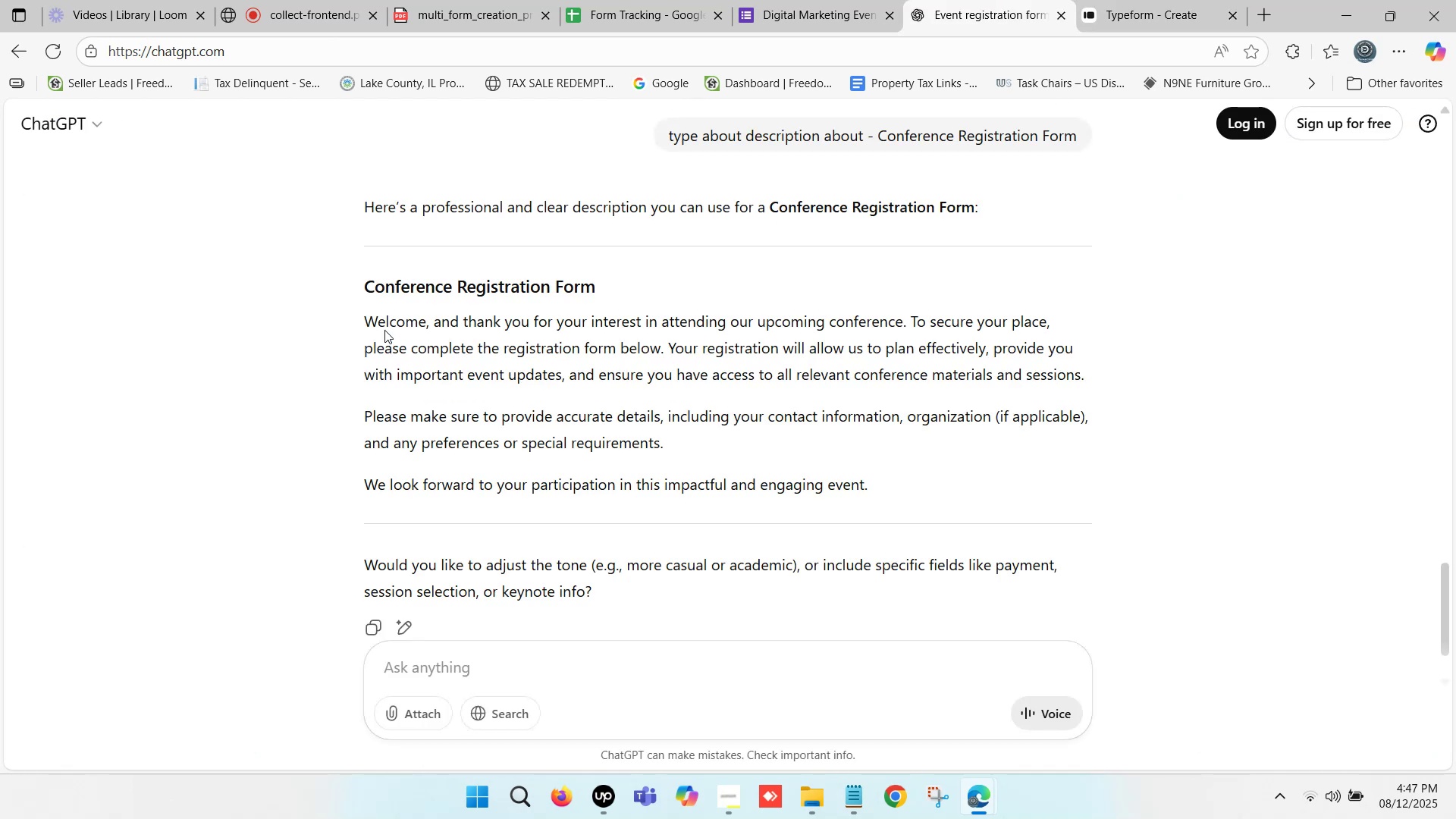 
left_click_drag(start_coordinate=[365, 318], to_coordinate=[868, 485])
 